 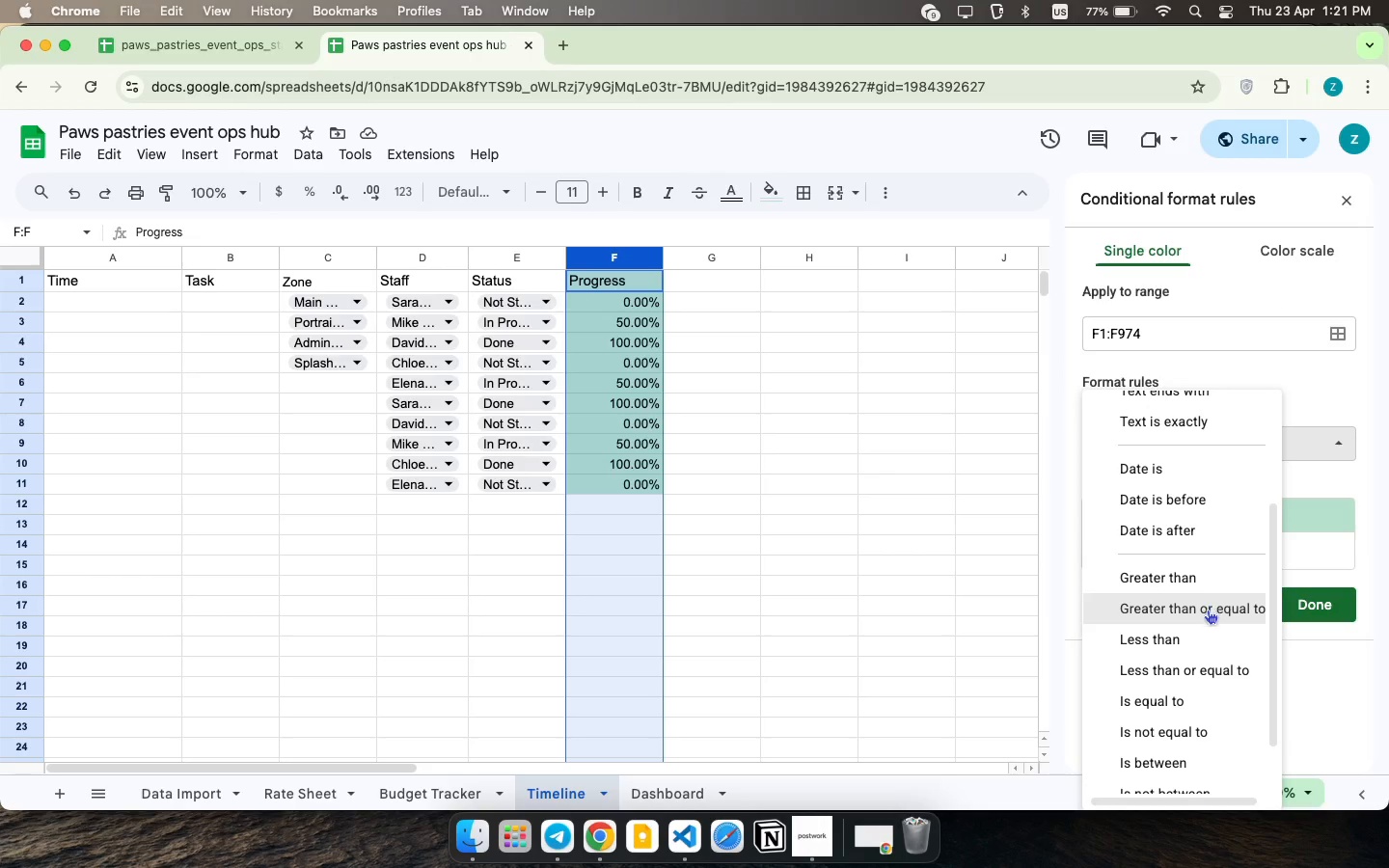 
left_click([1184, 568])
 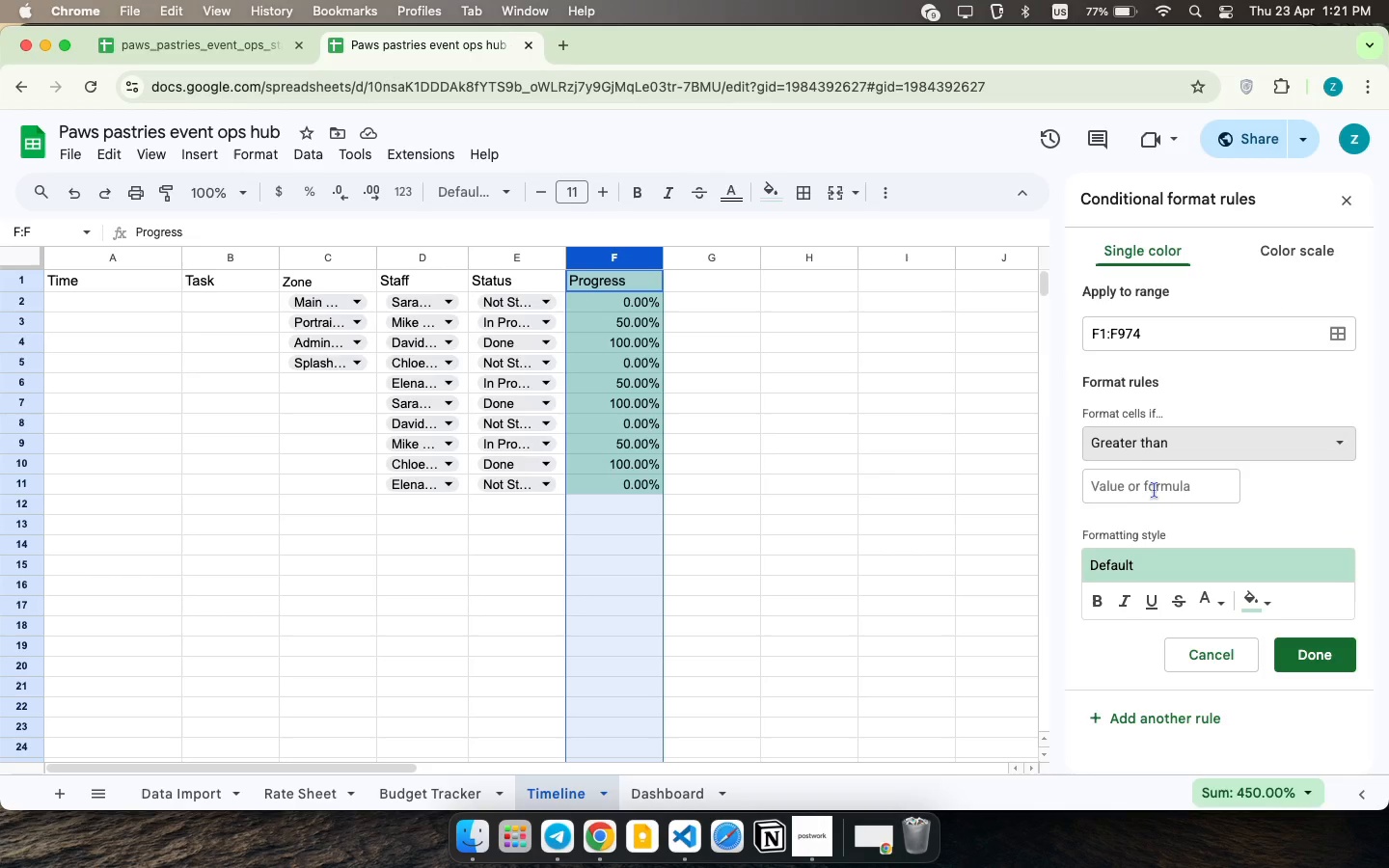 
left_click([1155, 489])
 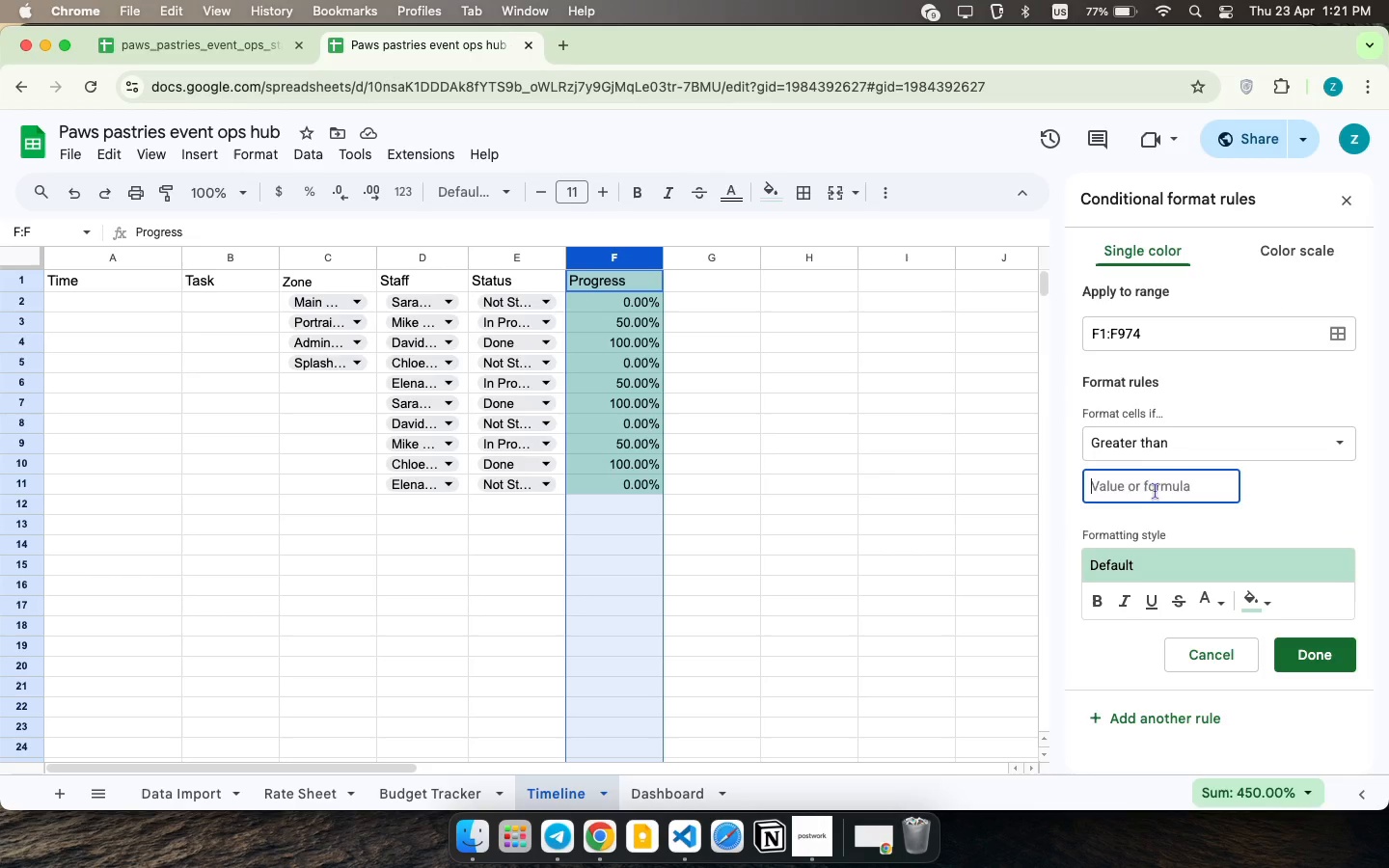 
type(50)
 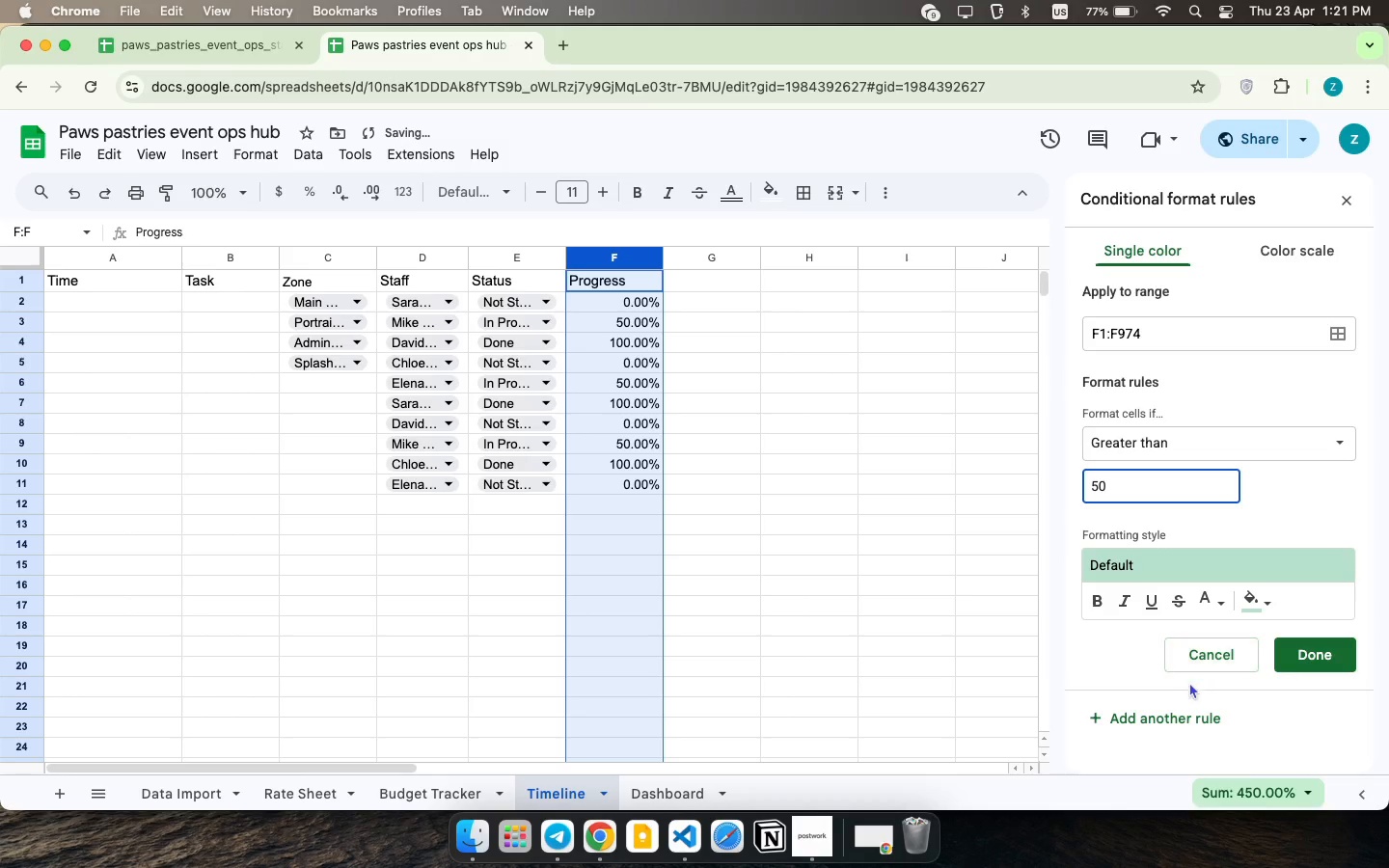 
left_click([1189, 729])
 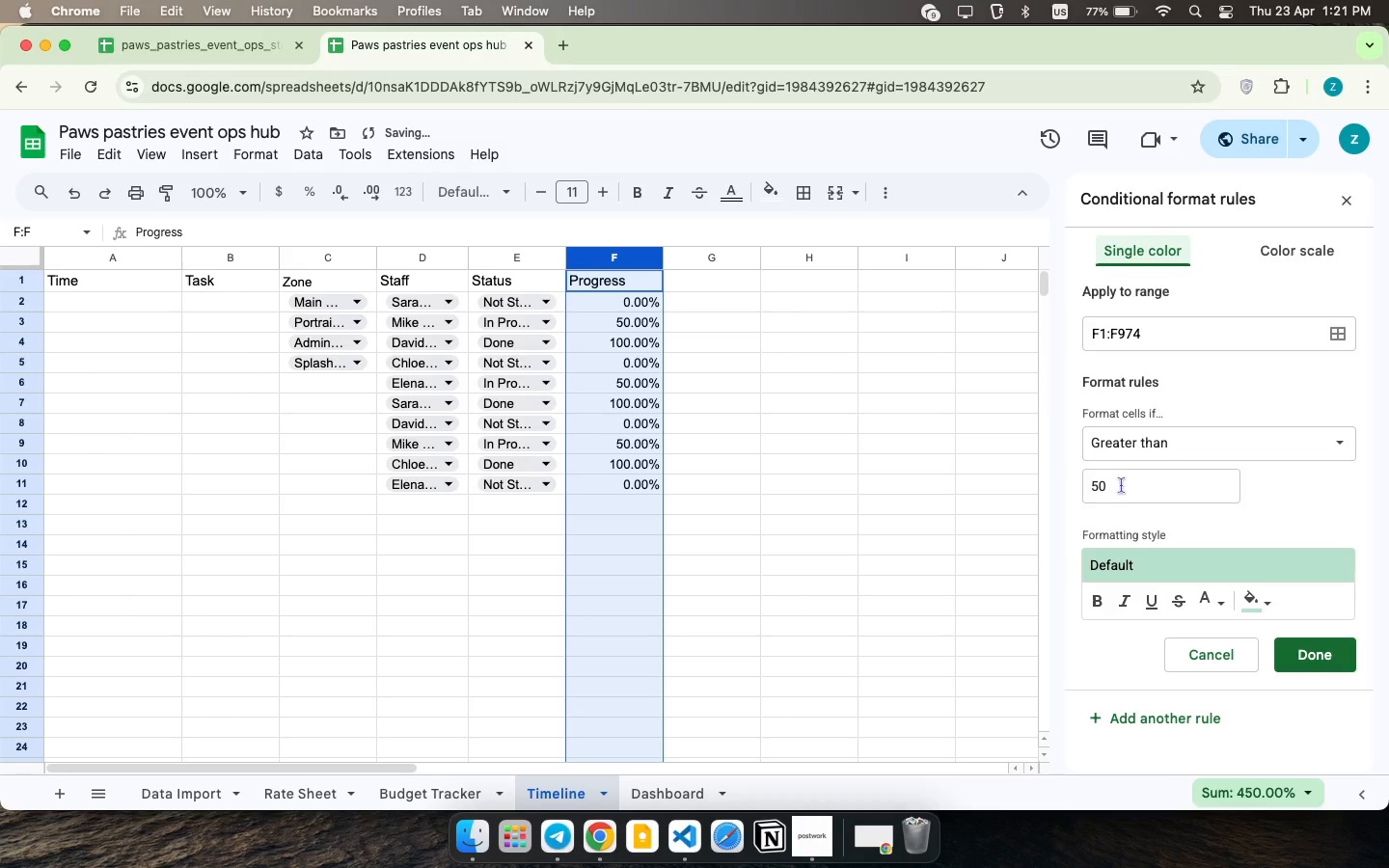 
left_click([1119, 477])
 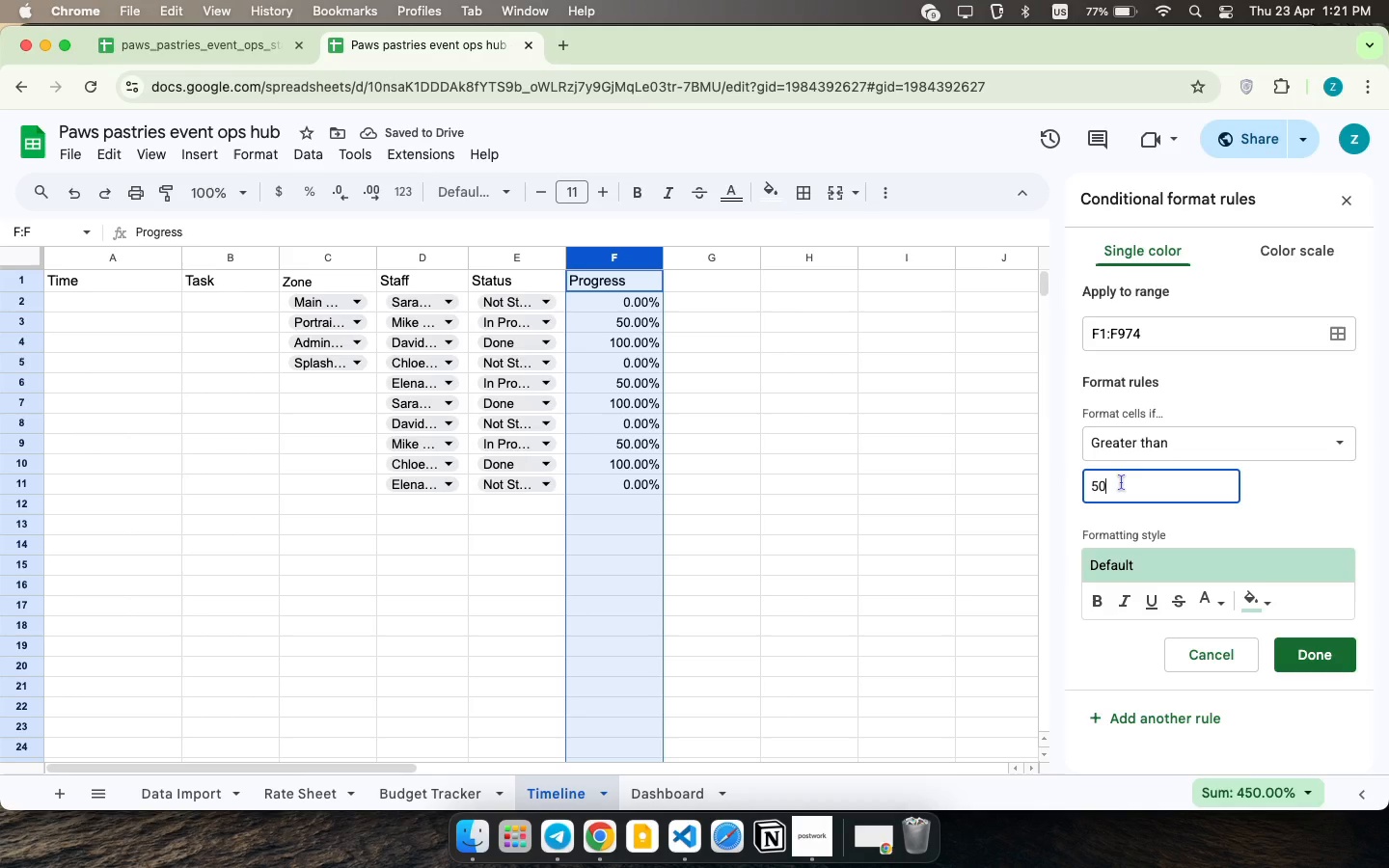 
left_click([1121, 482])
 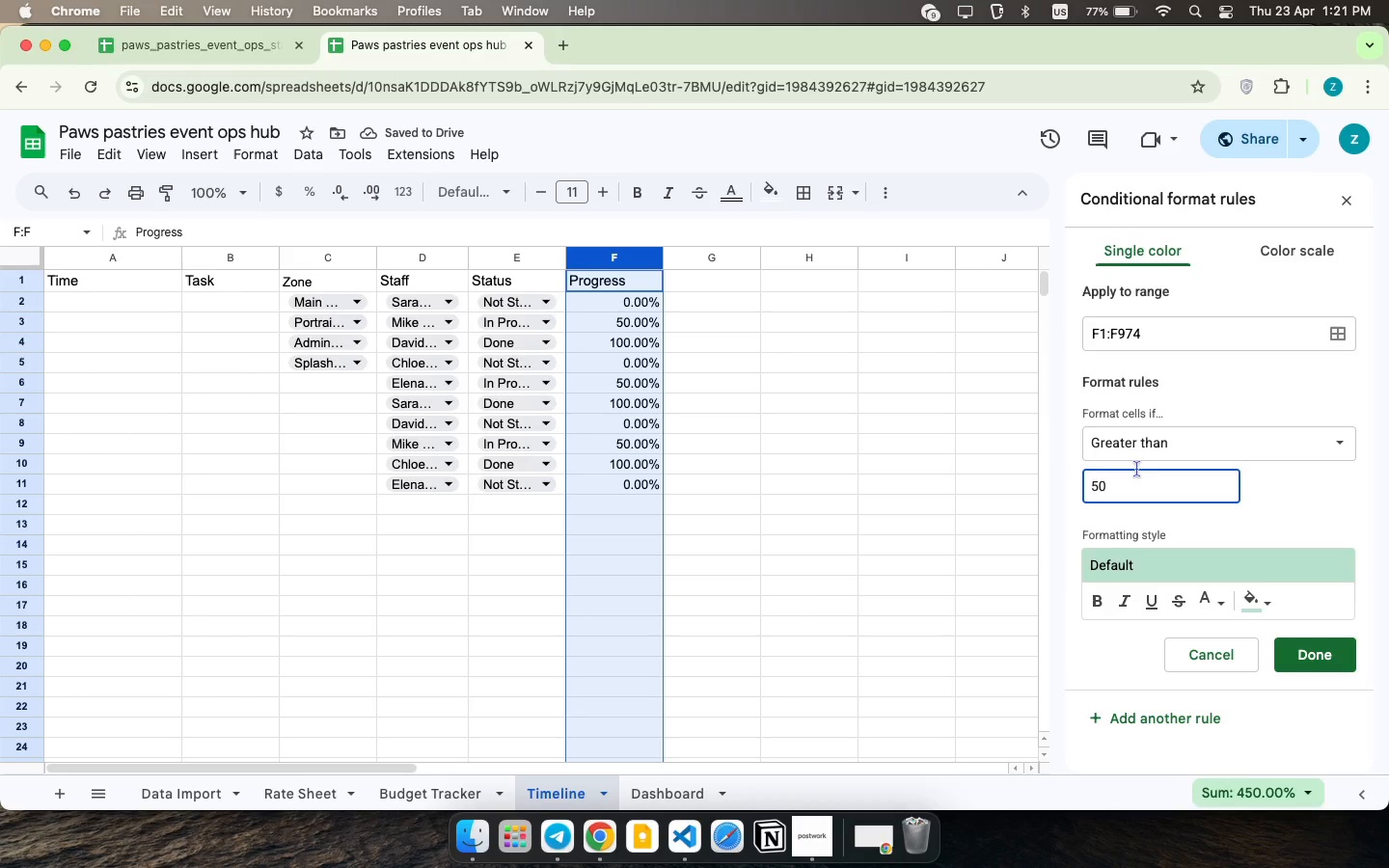 
left_click([1157, 443])
 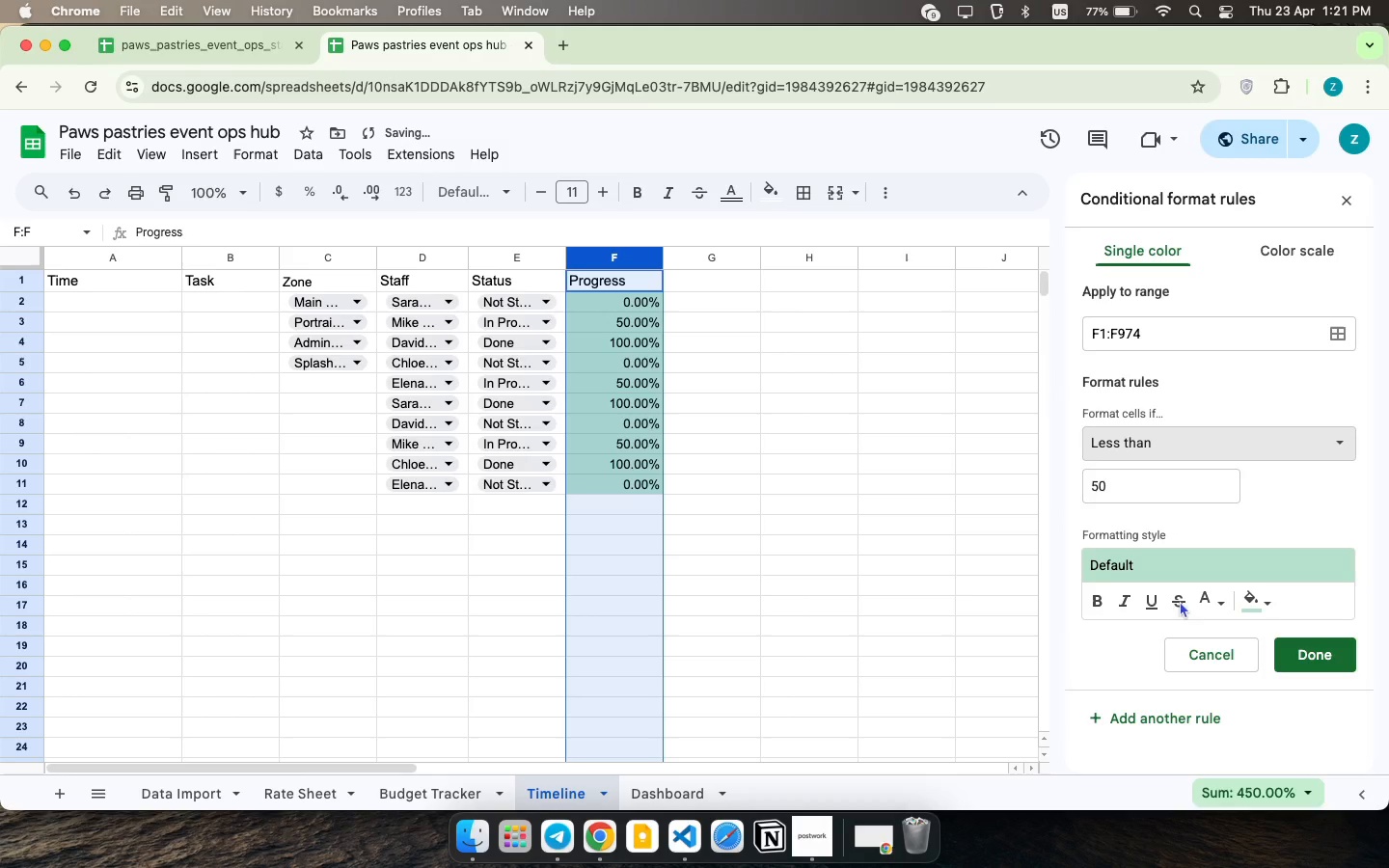 
left_click([1184, 559])
 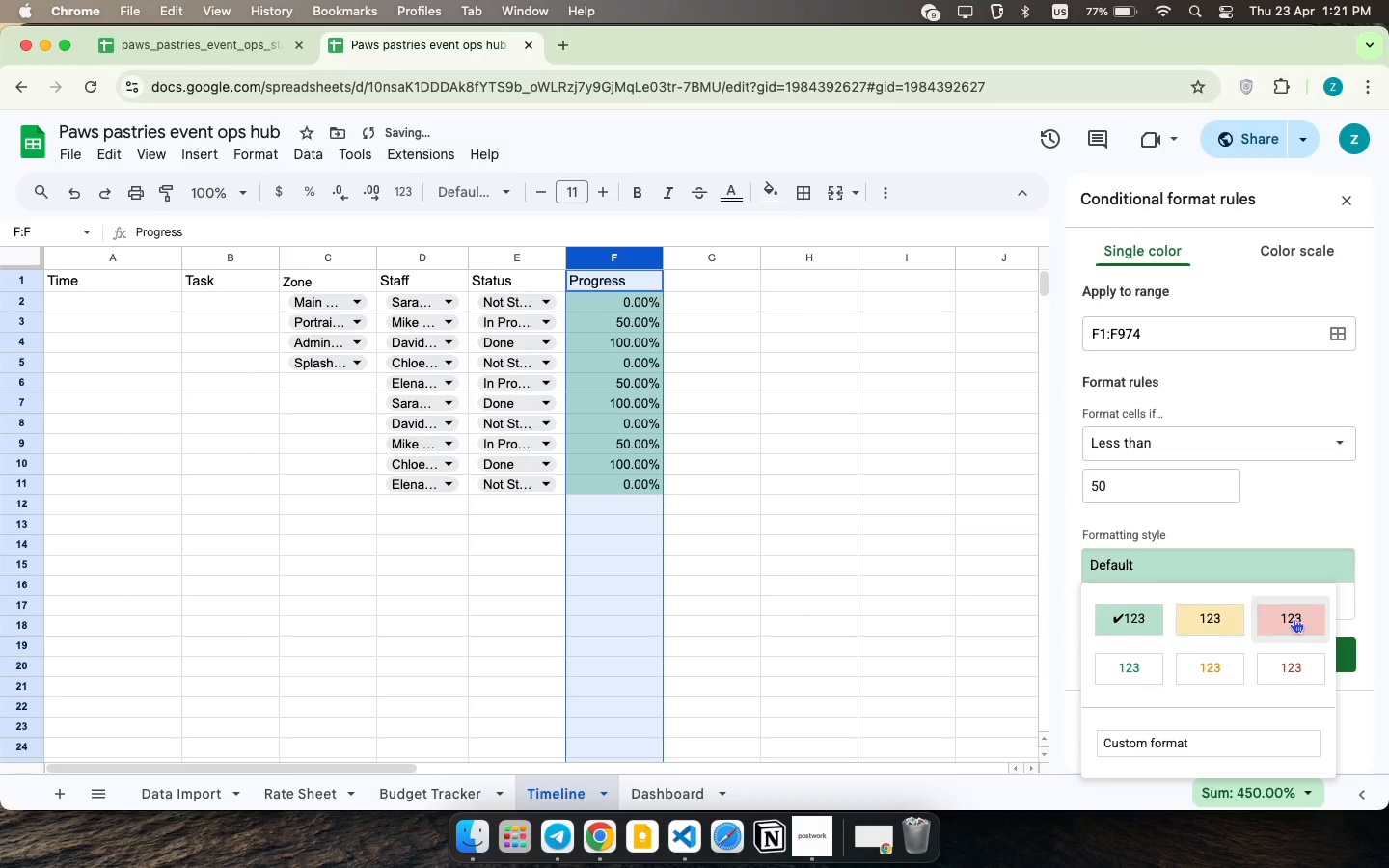 
left_click([1294, 618])
 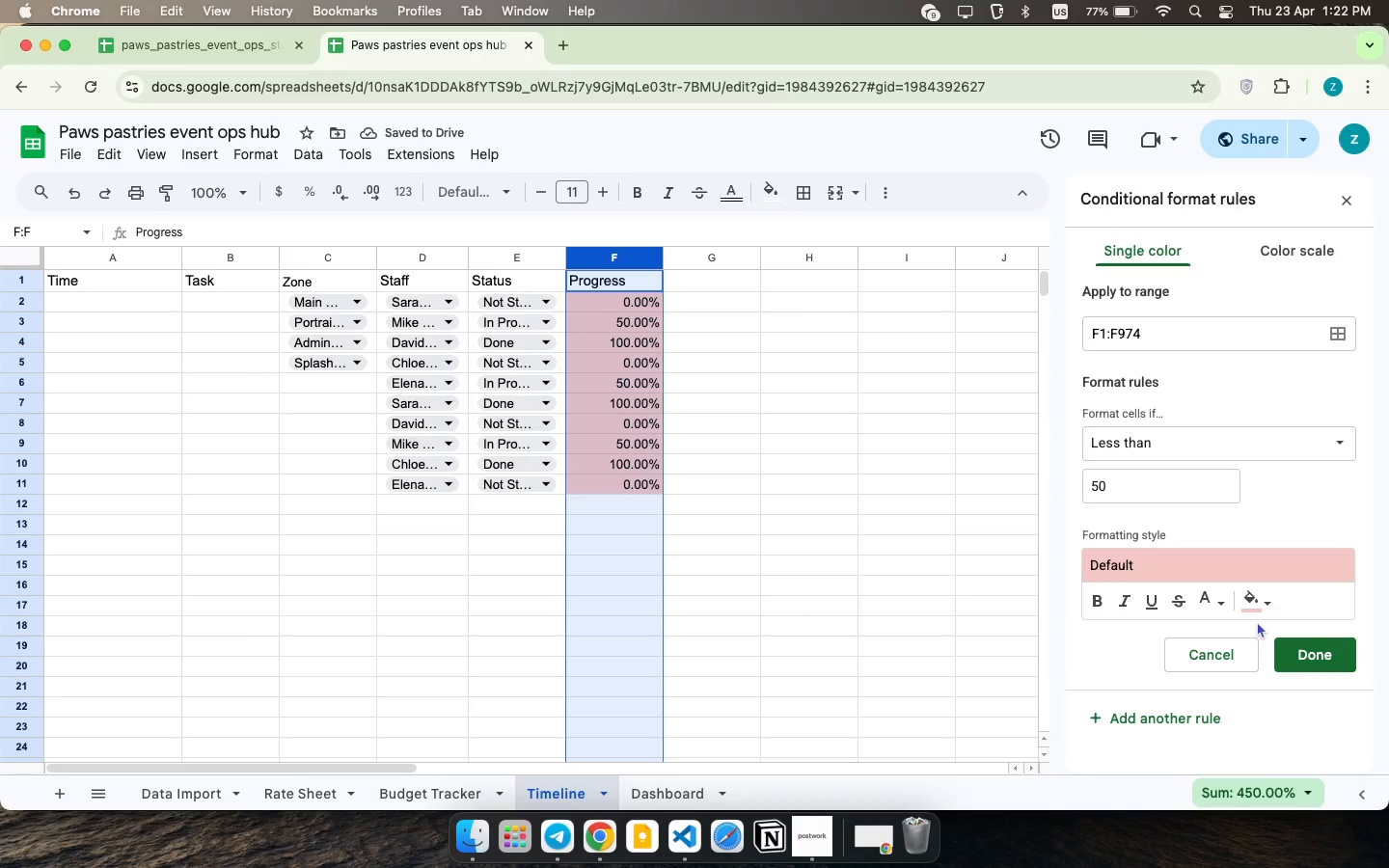 
left_click([1315, 647])
 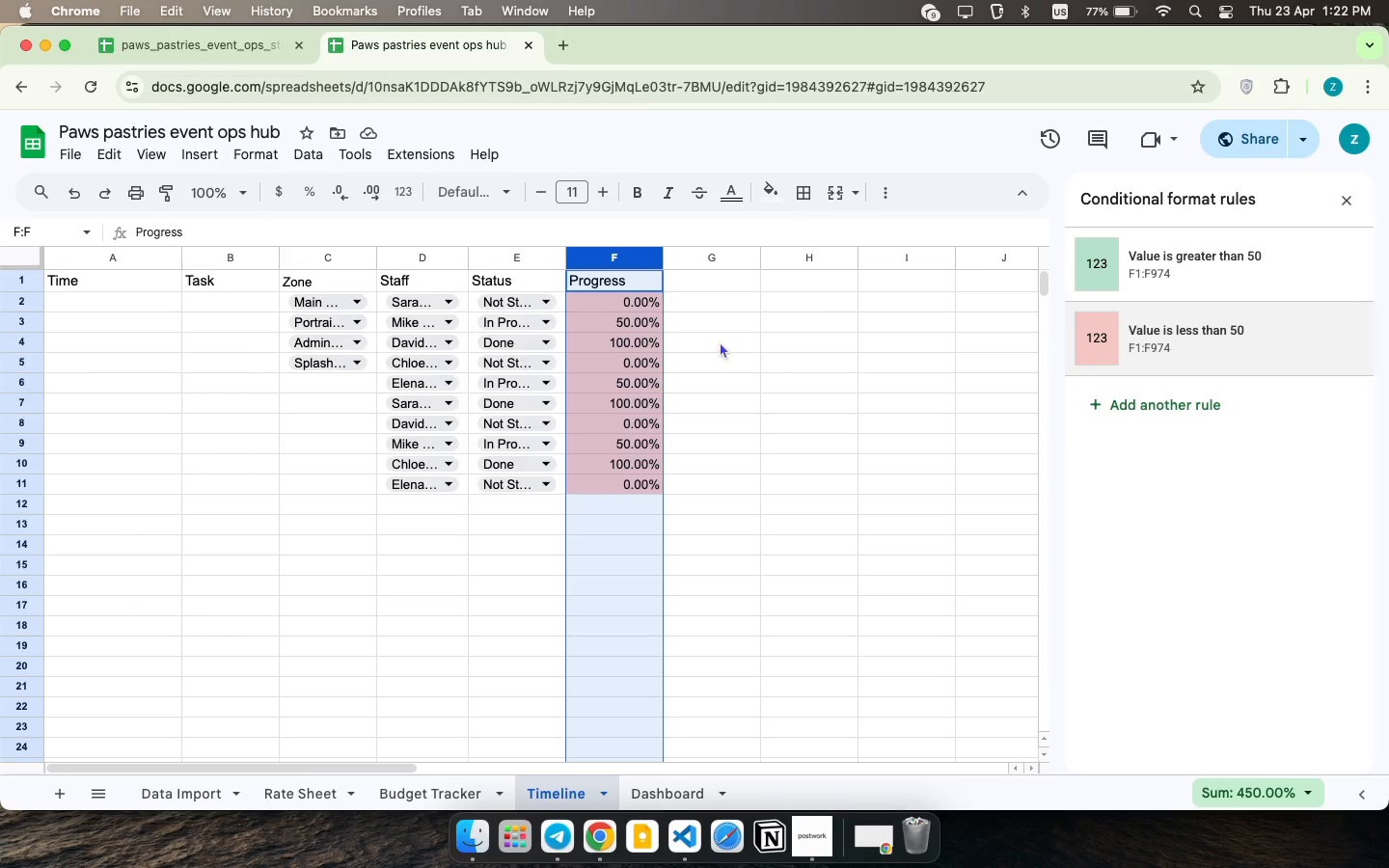 
left_click([649, 348])
 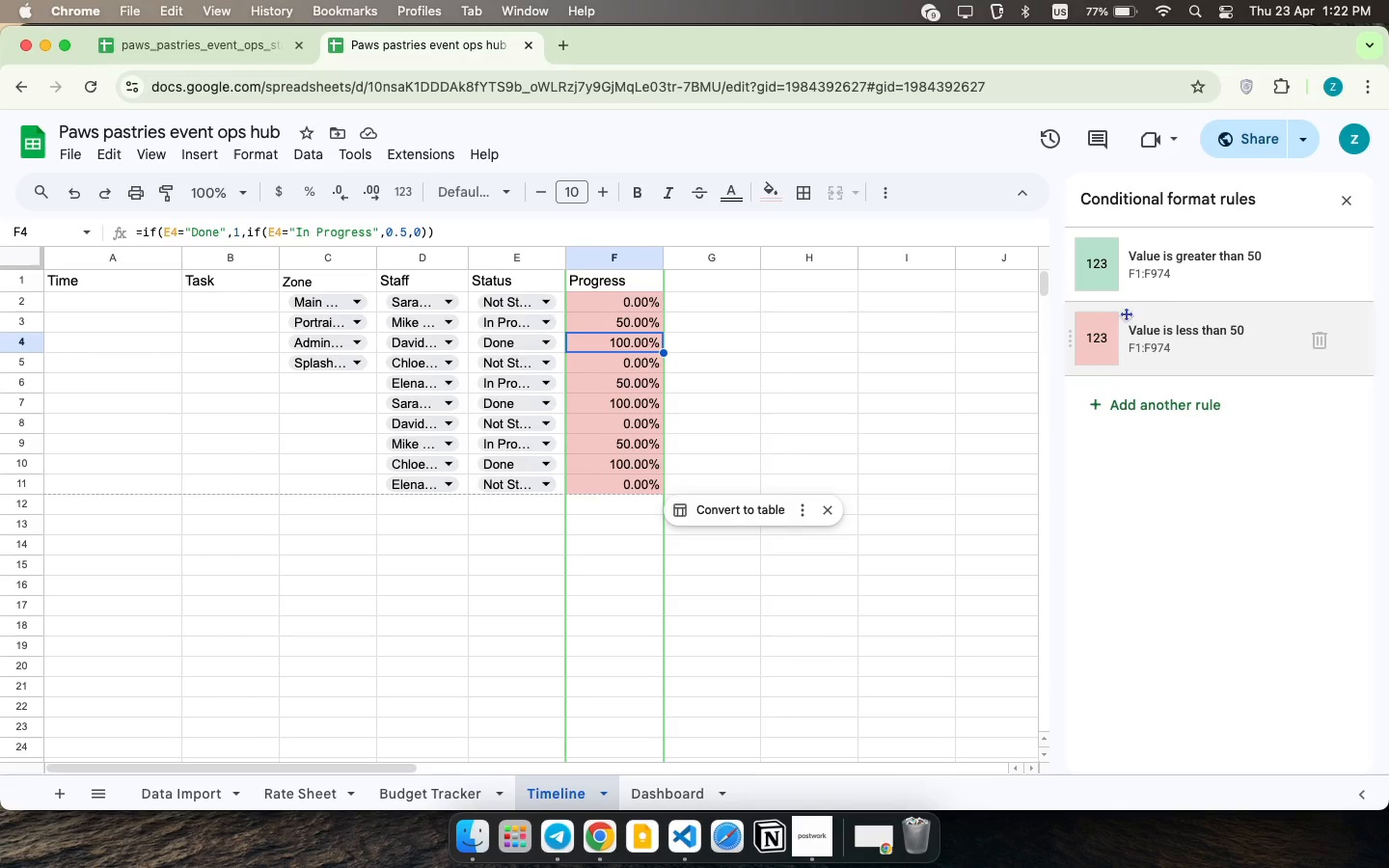 
double_click([1168, 279])
 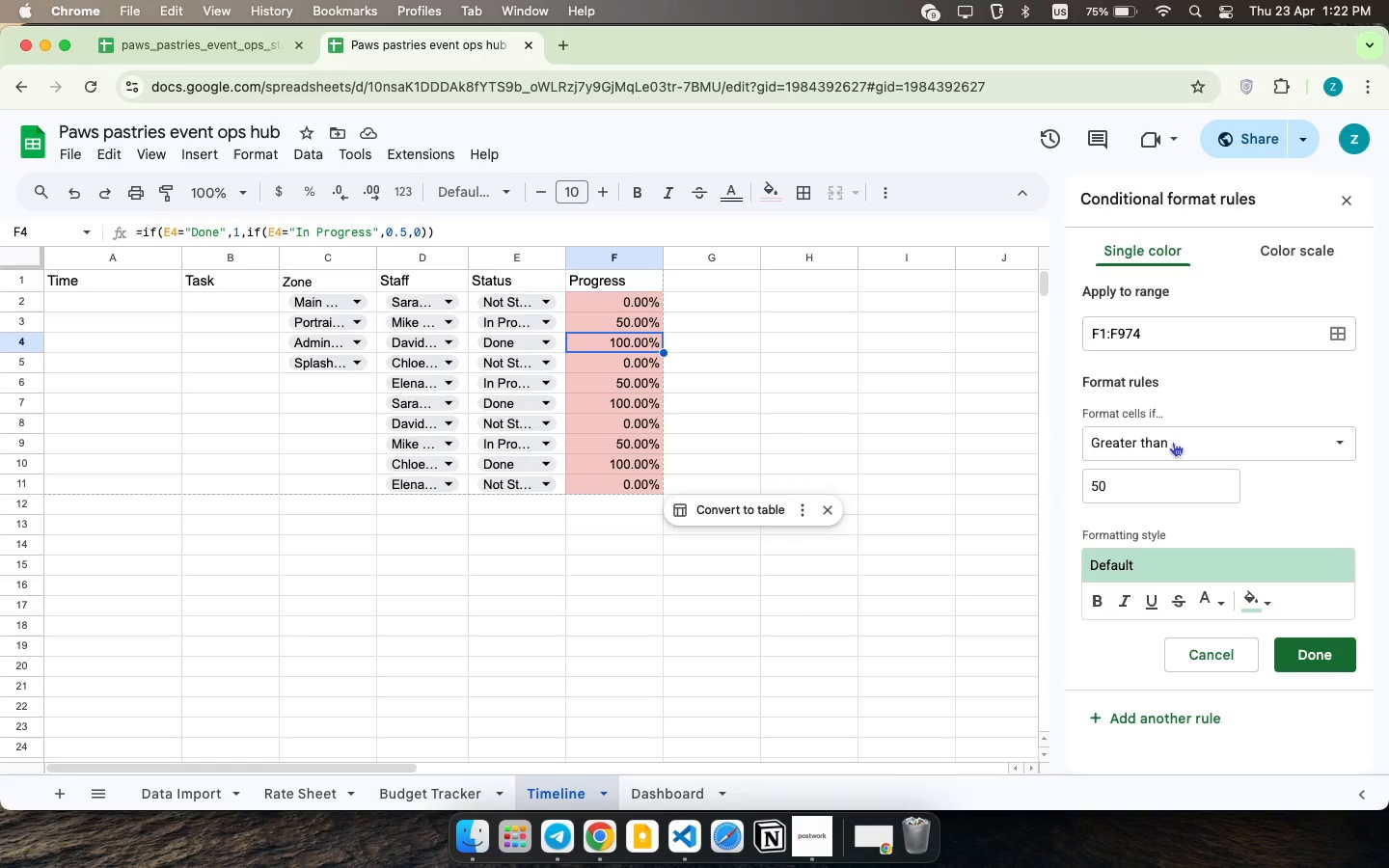 
left_click([1173, 442])
 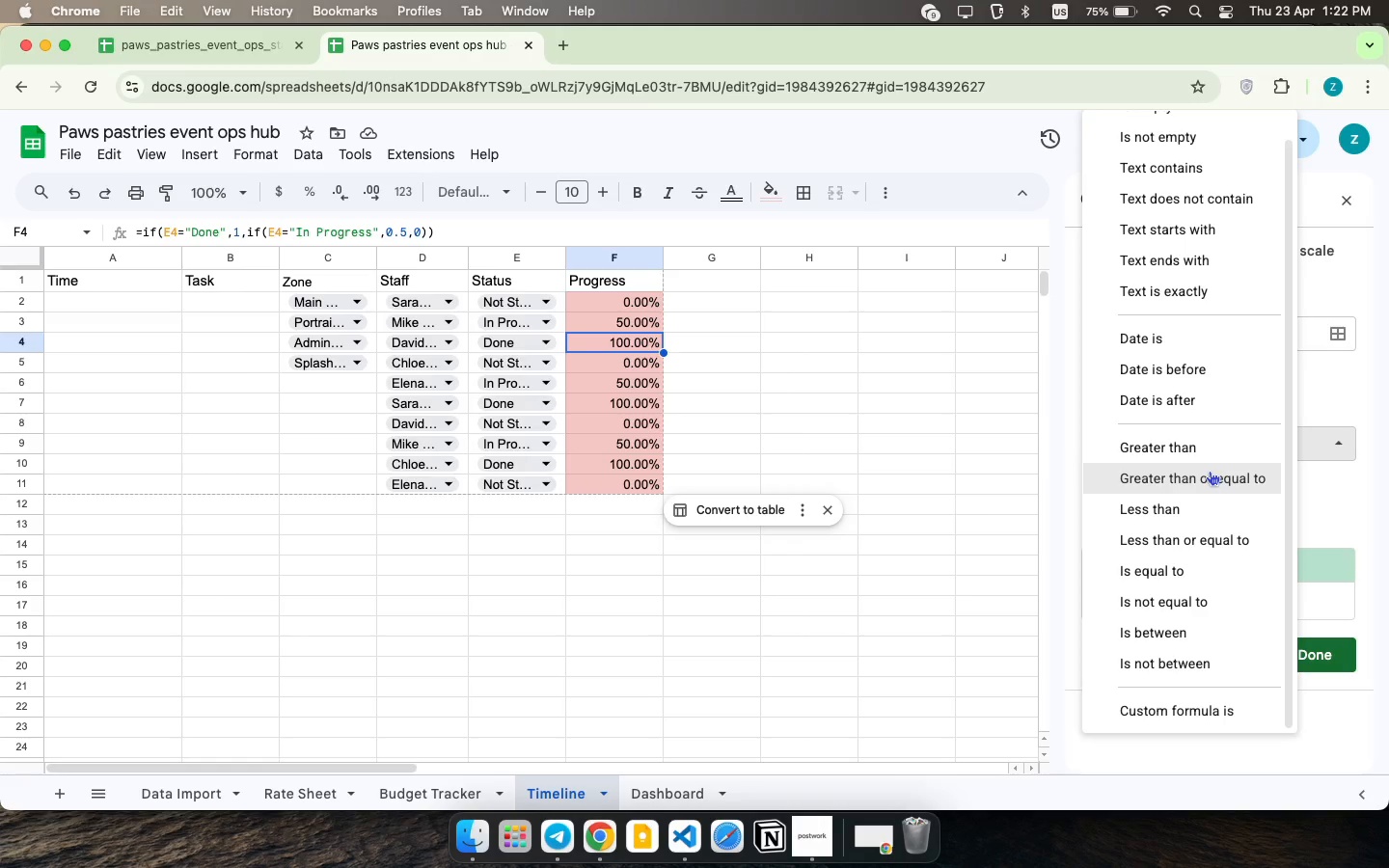 
left_click([1210, 471])
 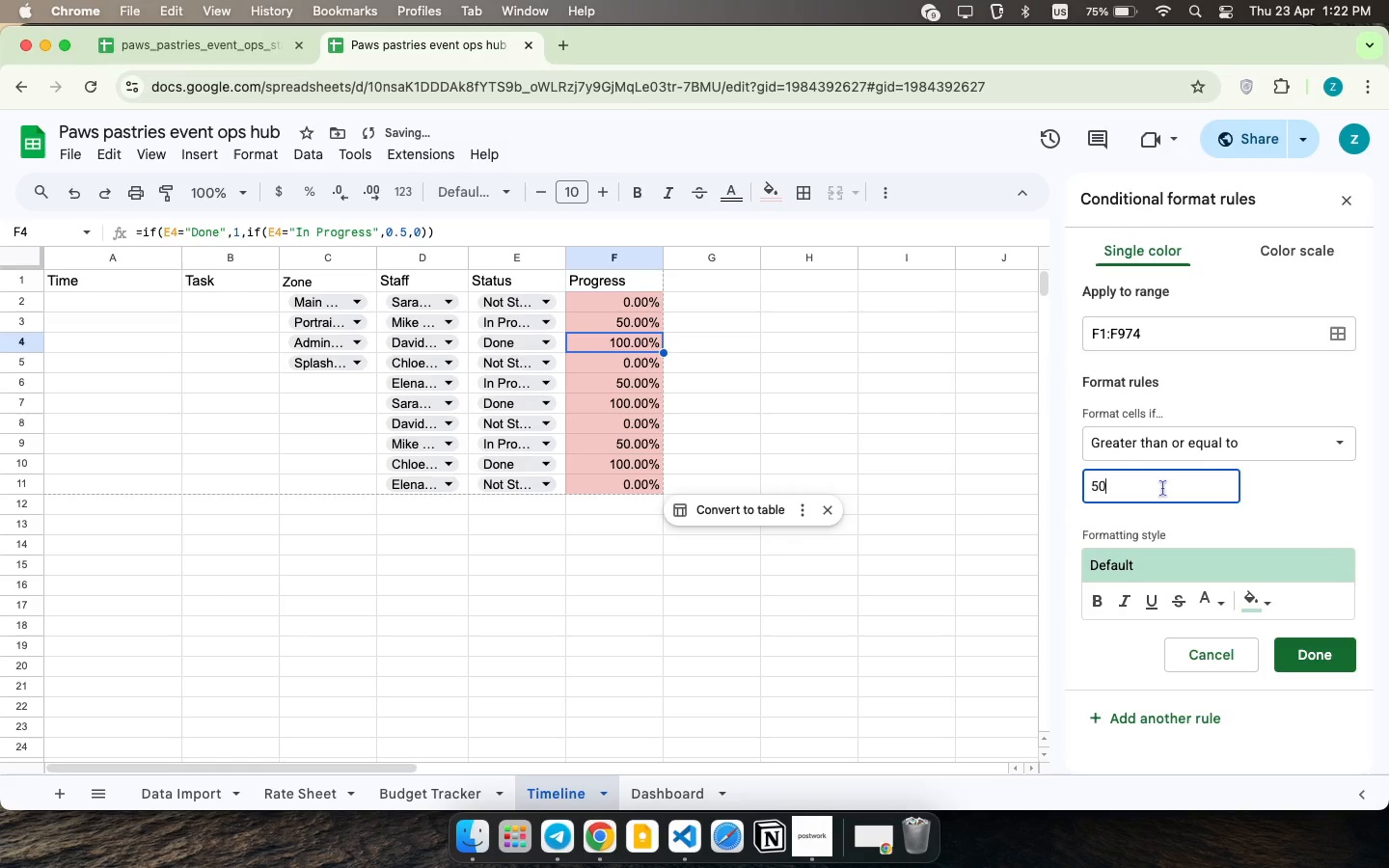 
key(Shift+5)
 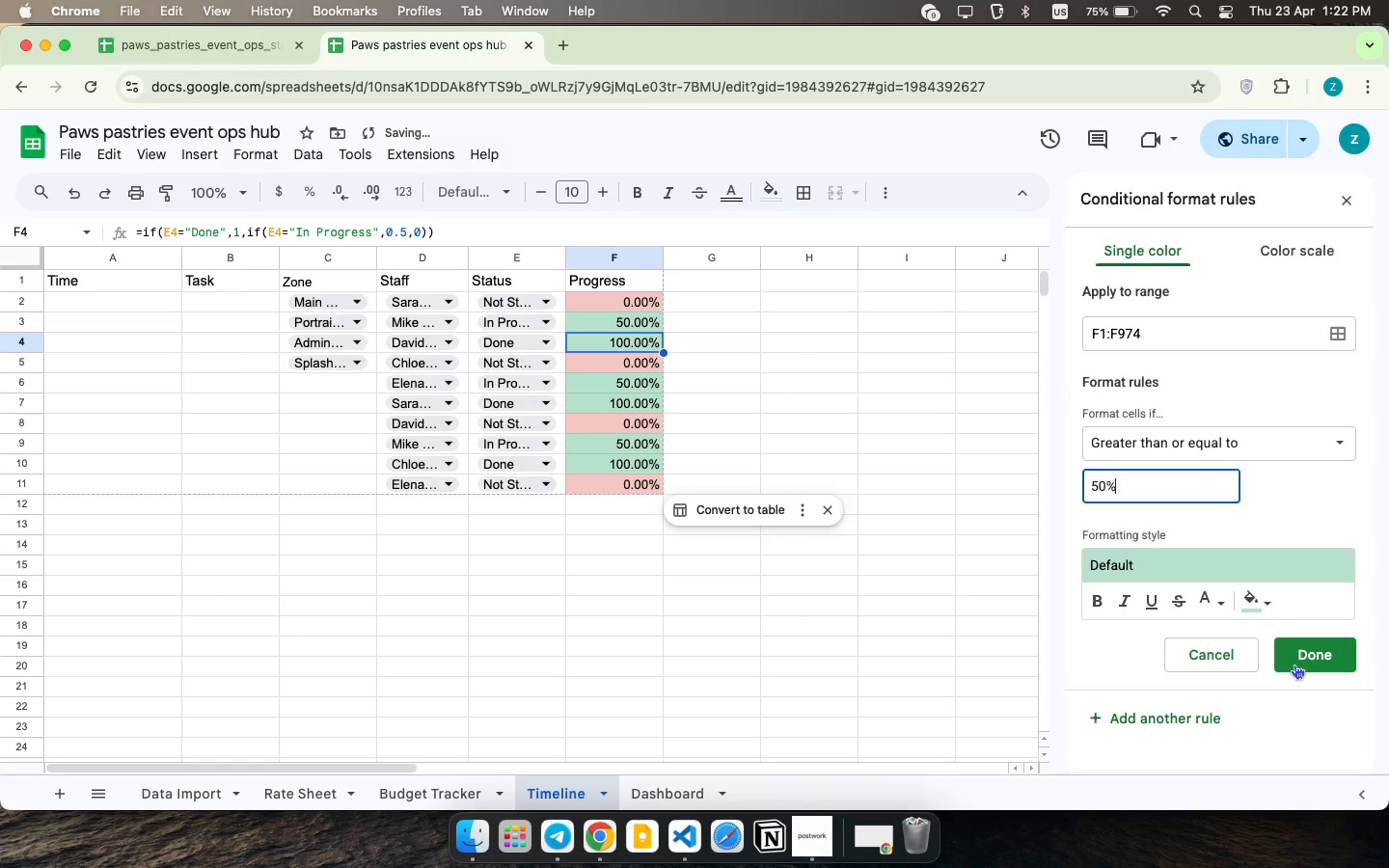 
left_click([1301, 659])
 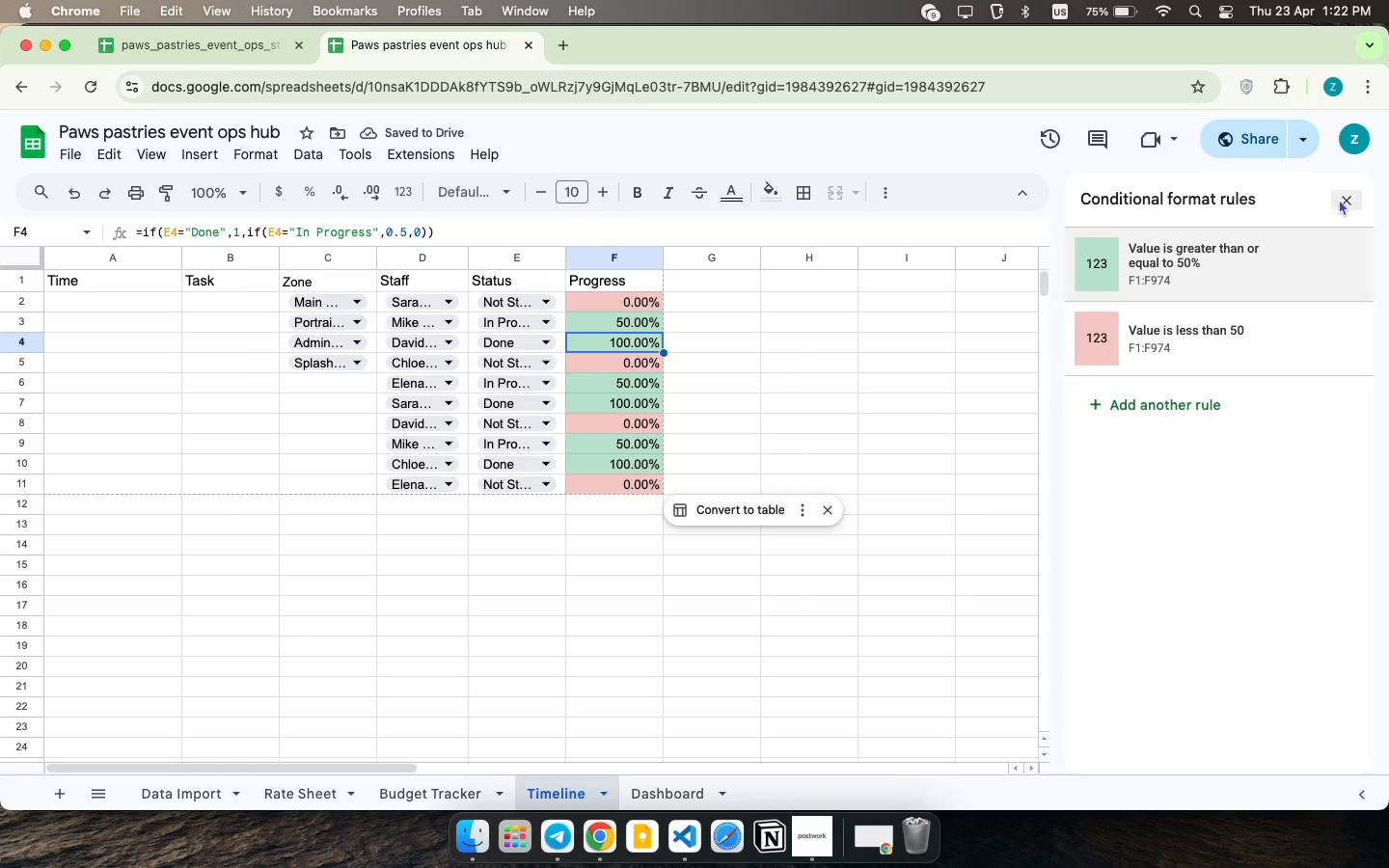 
left_click([1339, 199])
 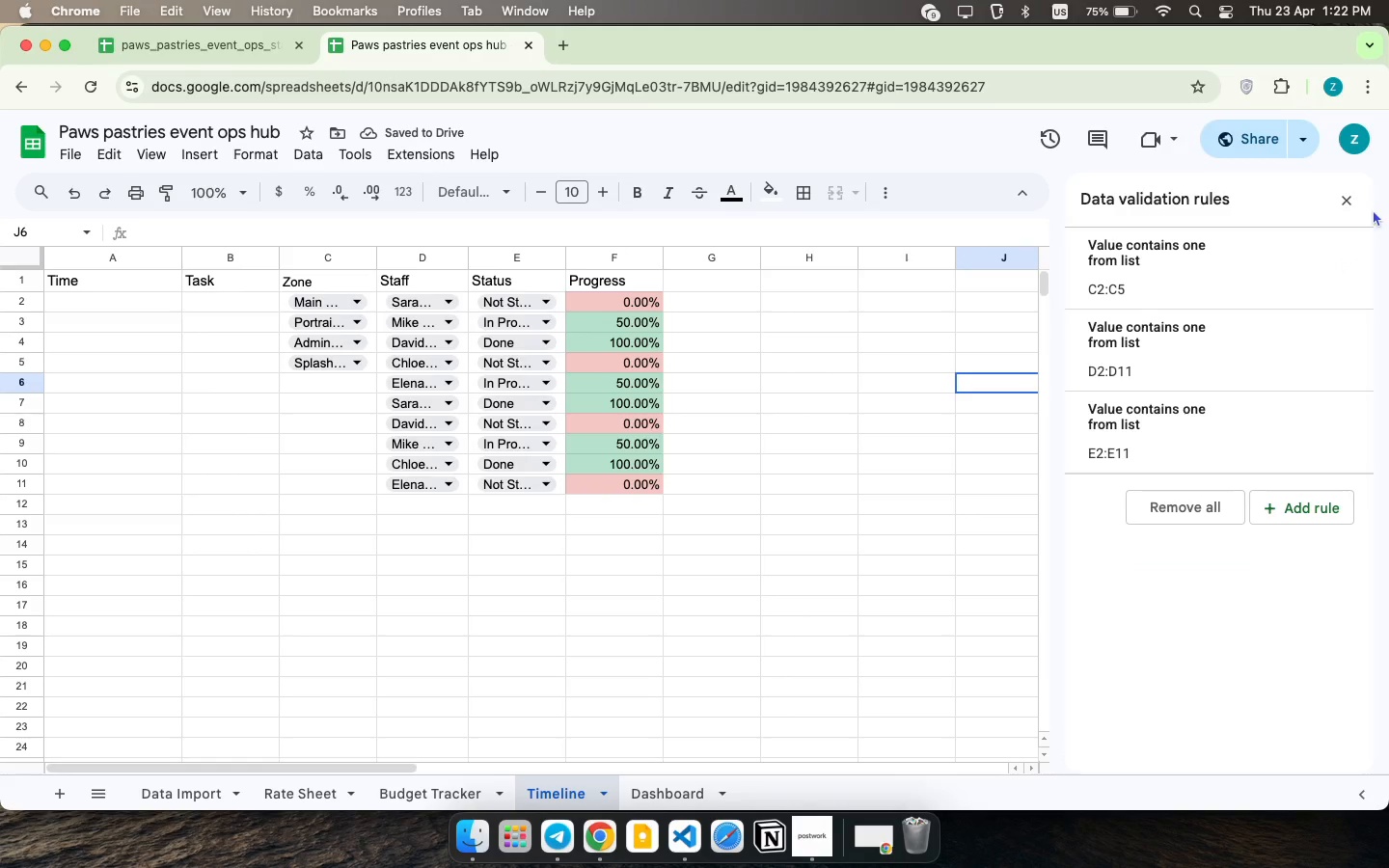 
left_click([1348, 209])
 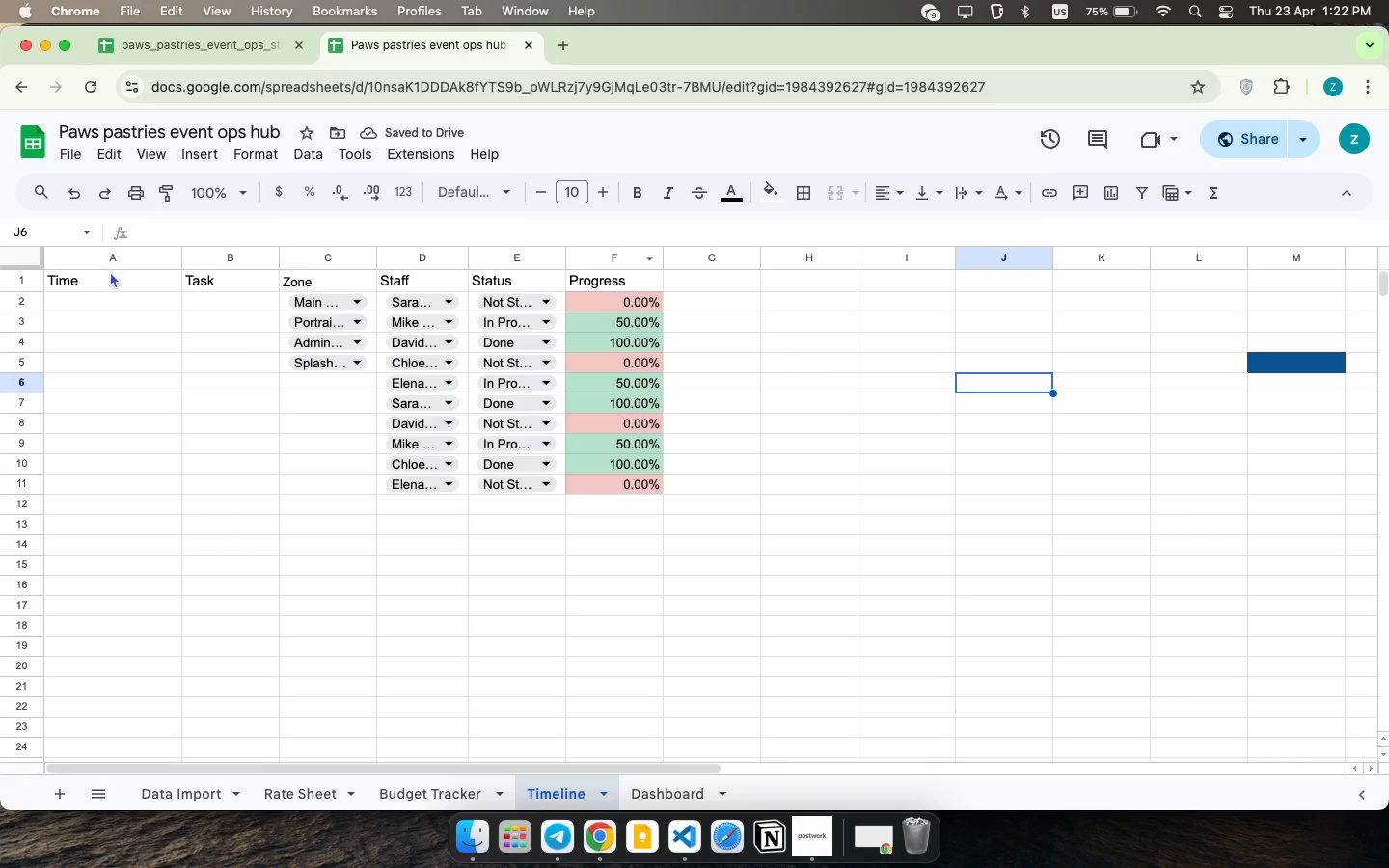 
left_click_drag(start_coordinate=[112, 273], to_coordinate=[637, 277])
 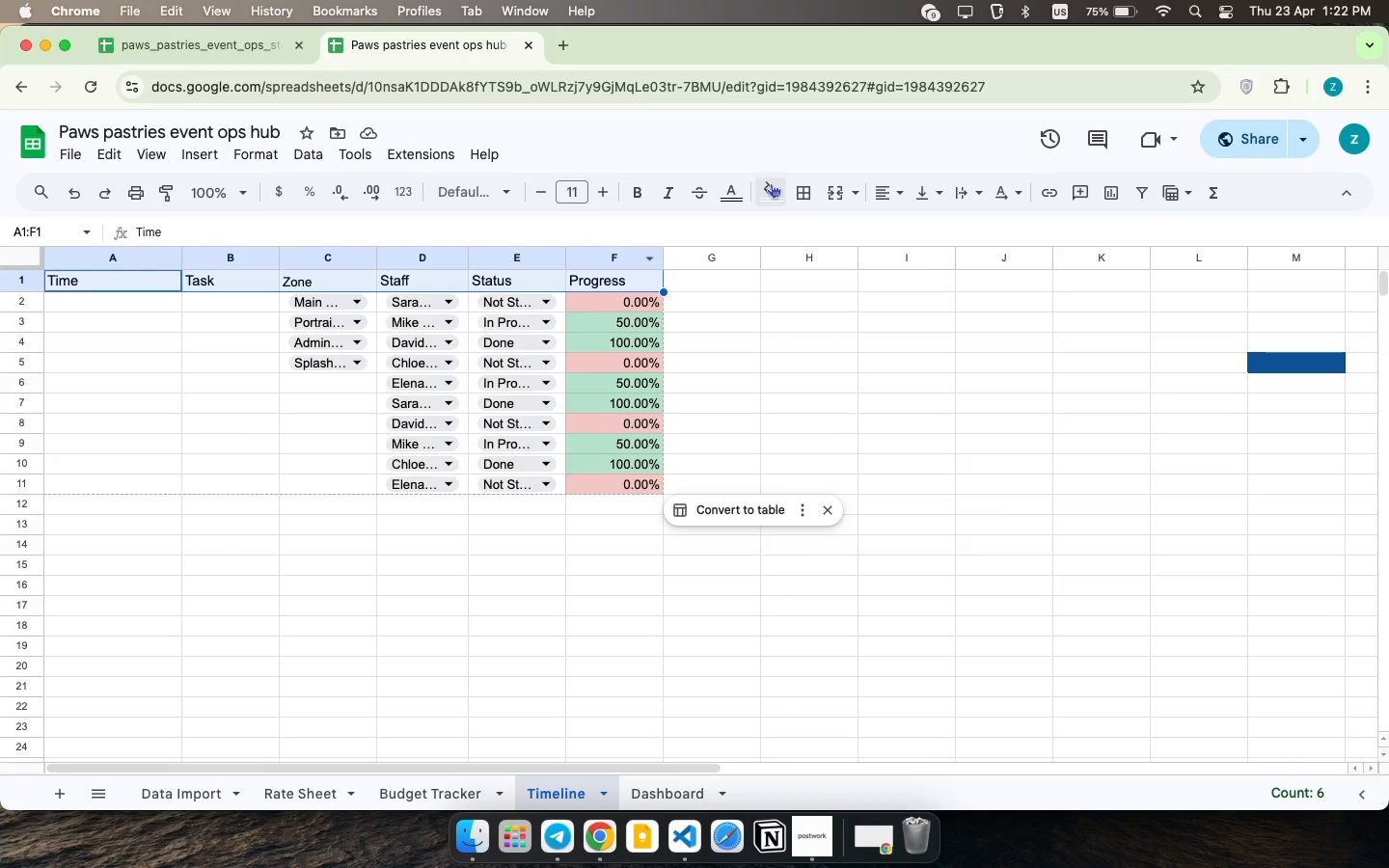 
left_click([771, 183])
 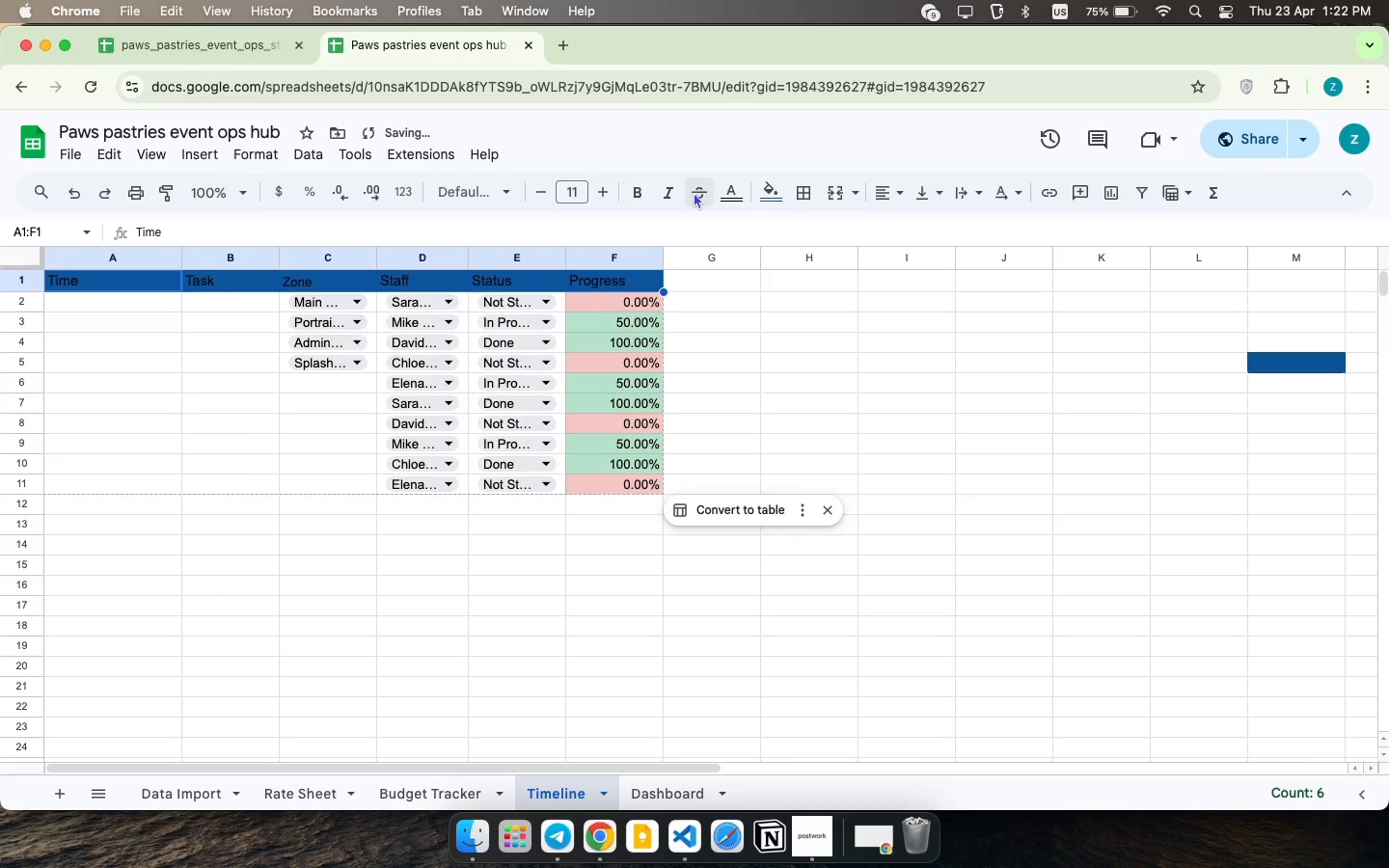 
left_click([740, 188])
 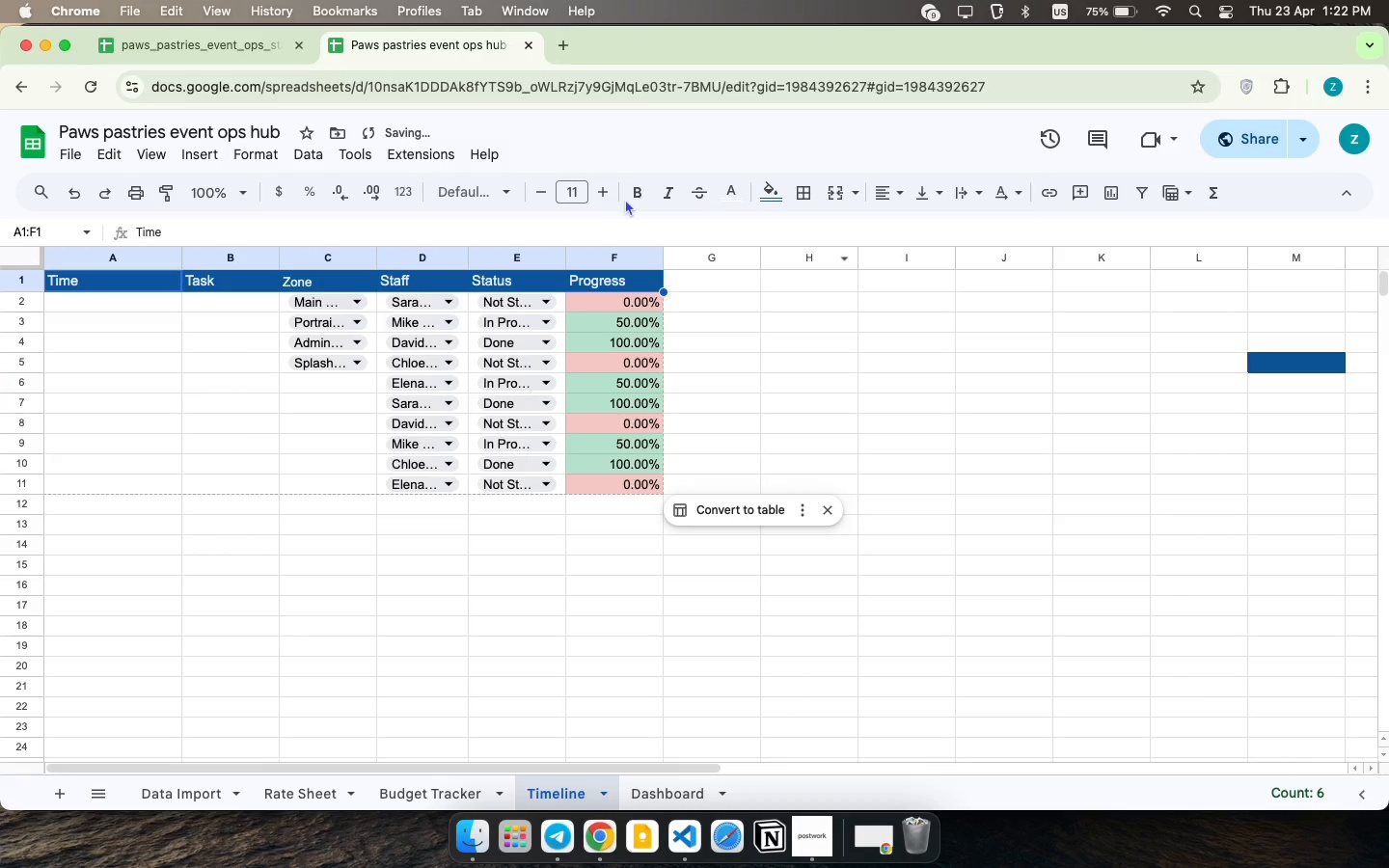 
left_click([641, 189])
 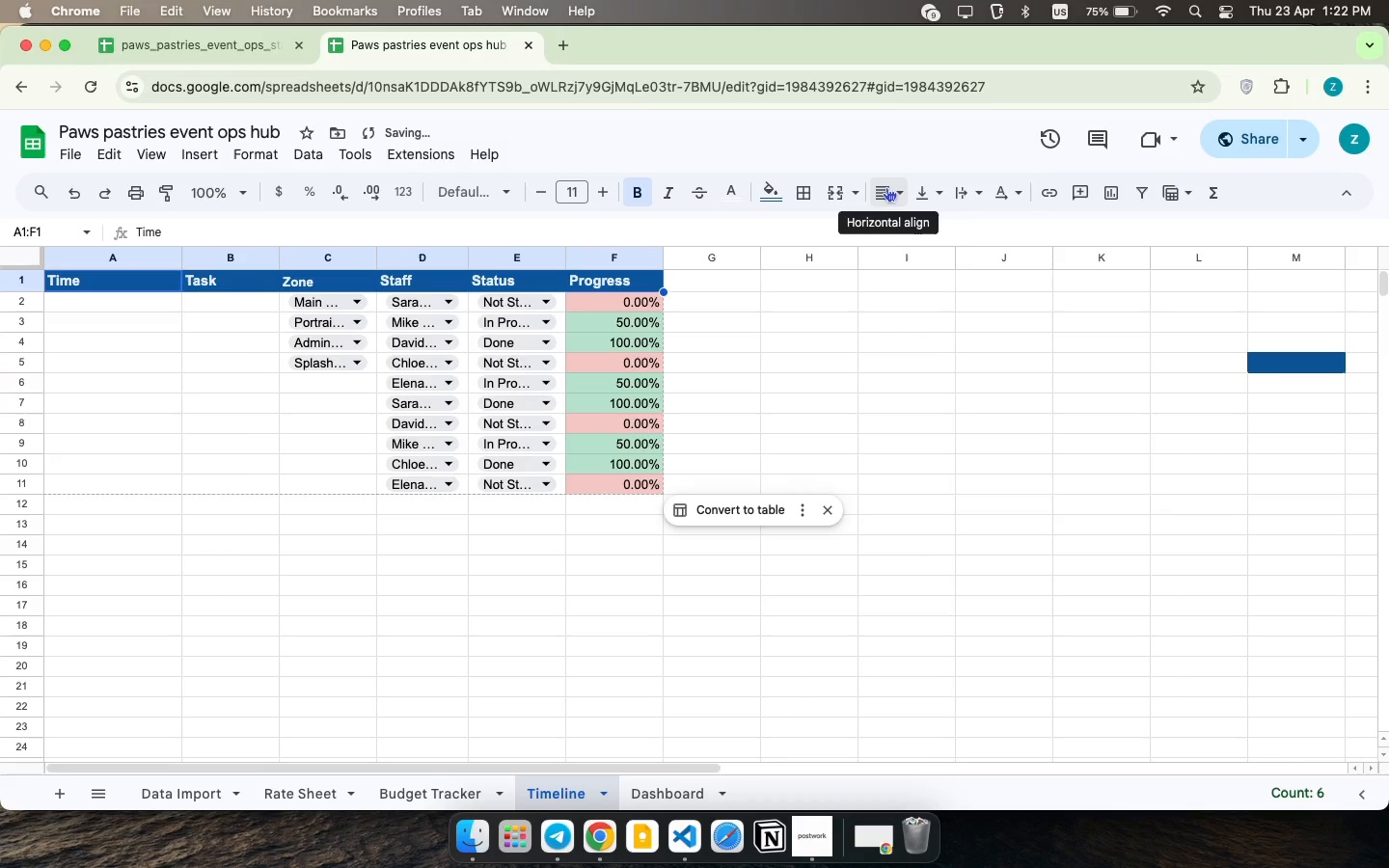 
left_click([886, 187])
 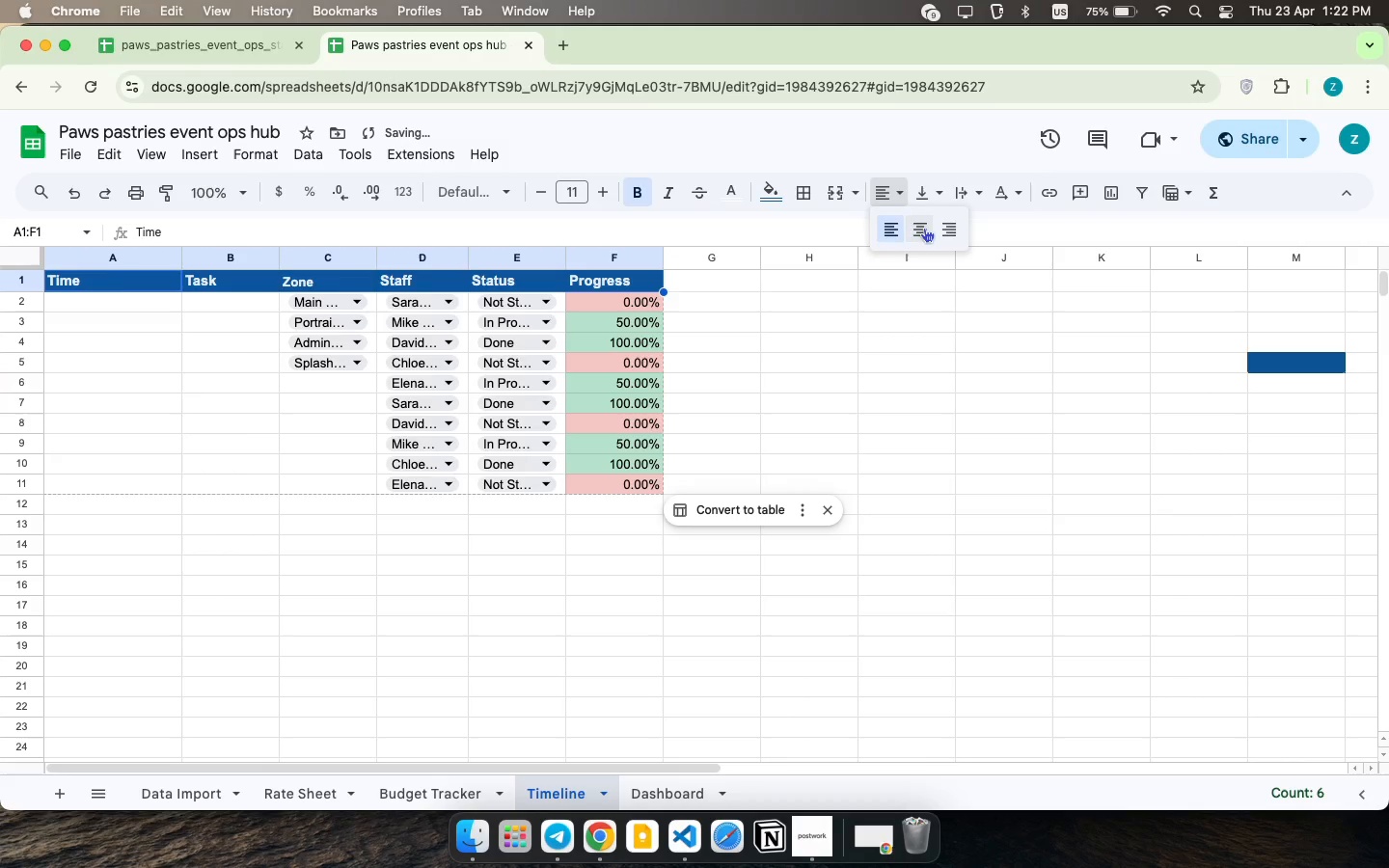 
left_click([923, 228])
 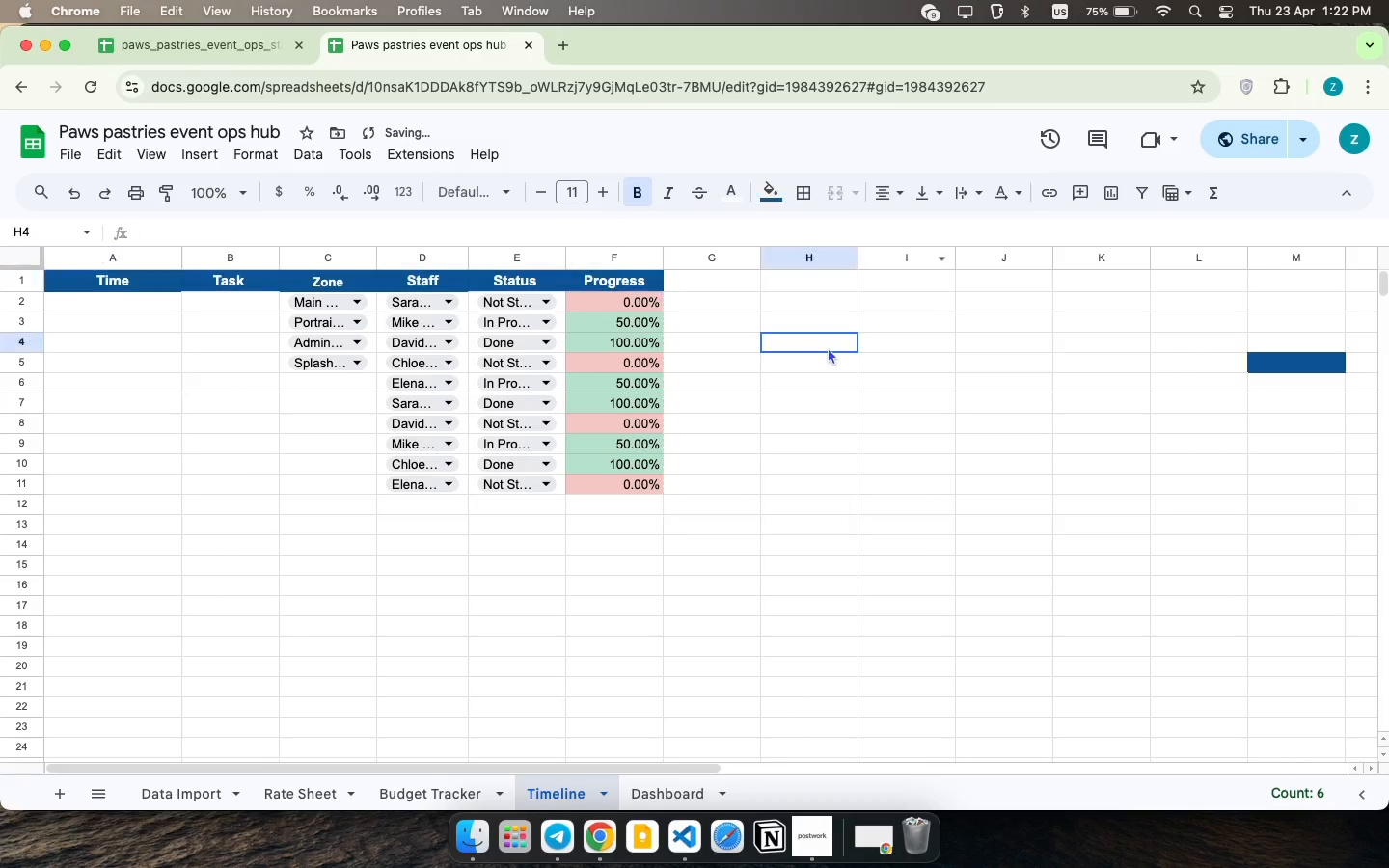 
left_click([828, 347])
 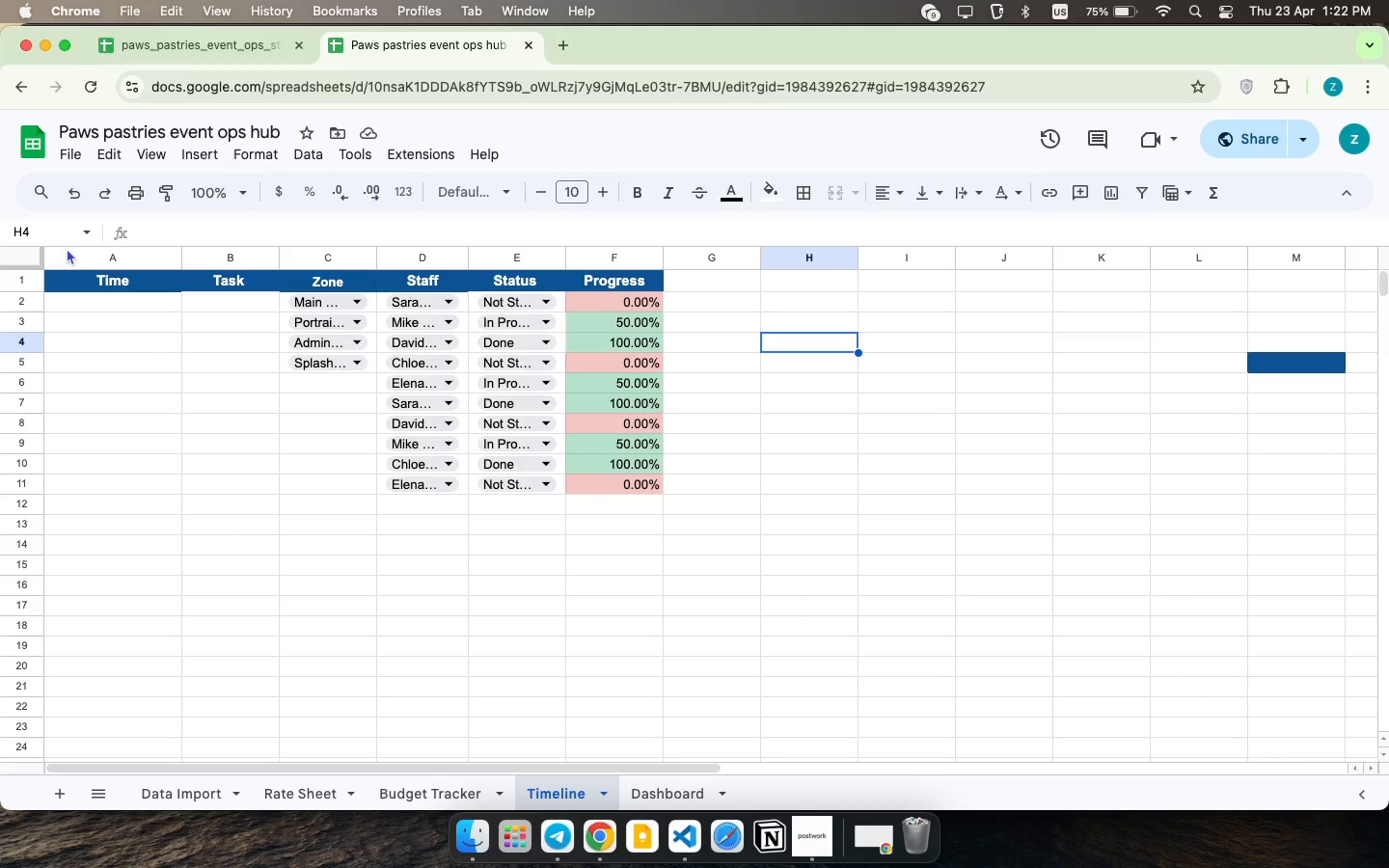 
wait(6.61)
 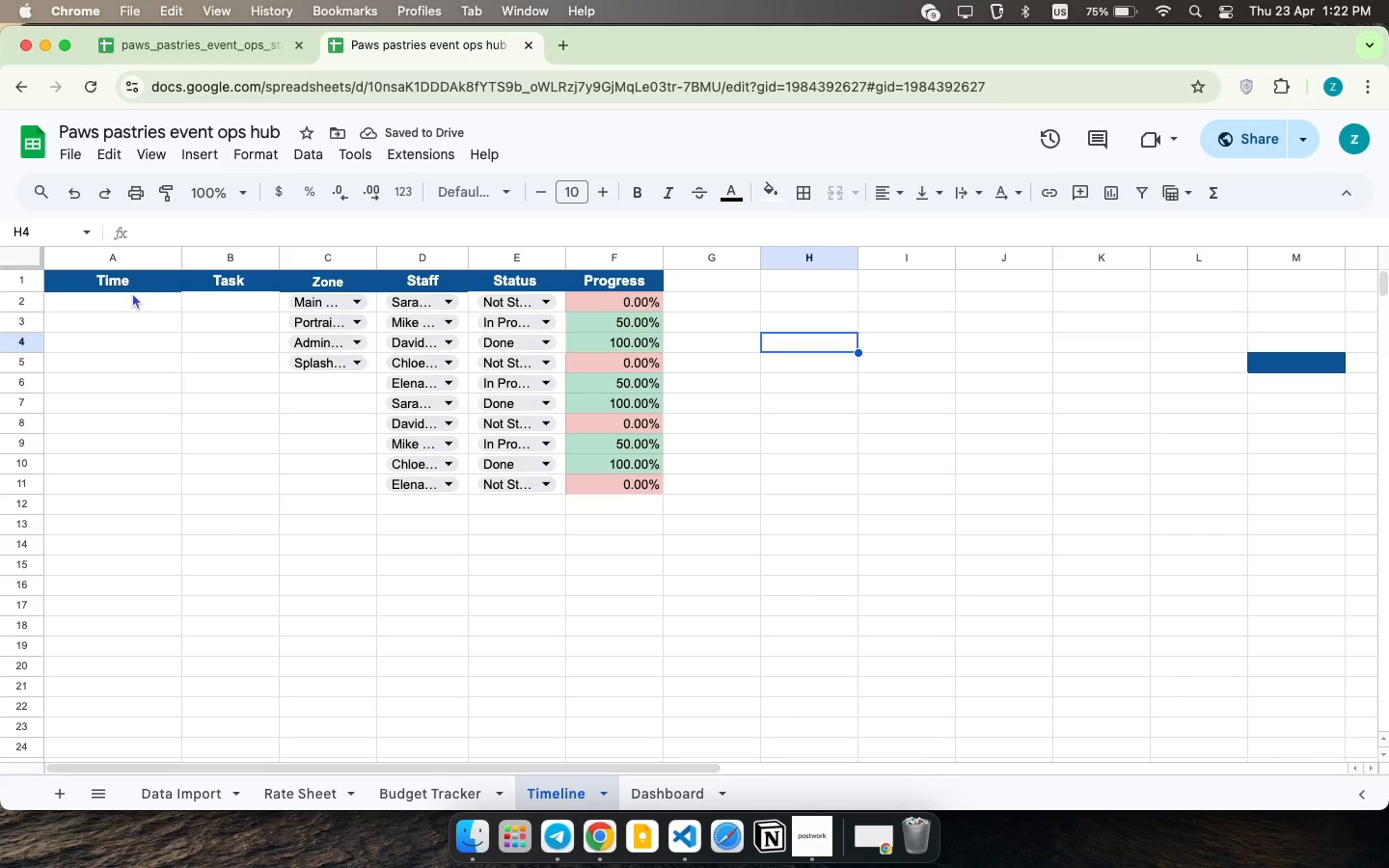 
left_click([192, 800])
 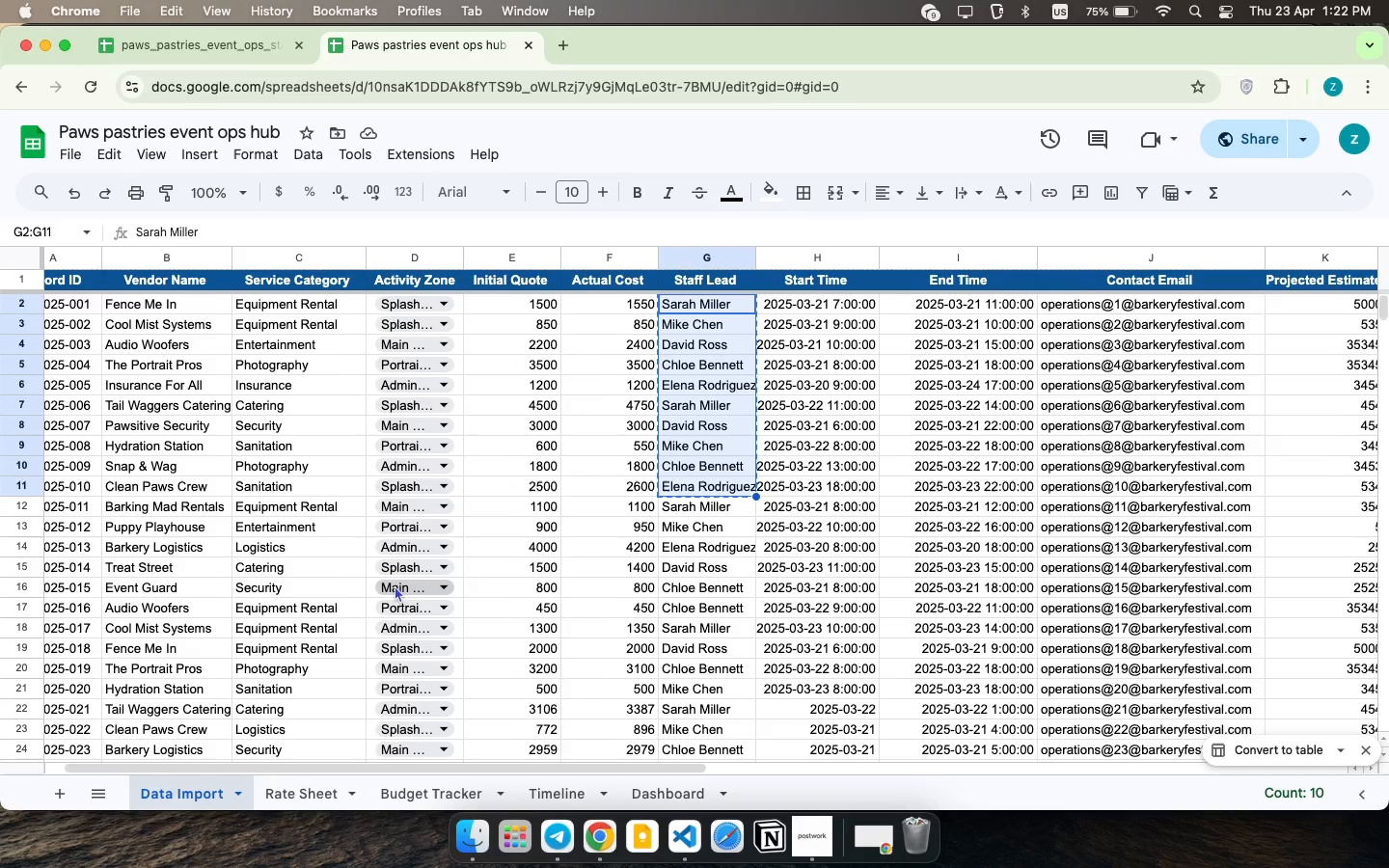 
scroll: coordinate [395, 587], scroll_direction: up, amount: 45.0
 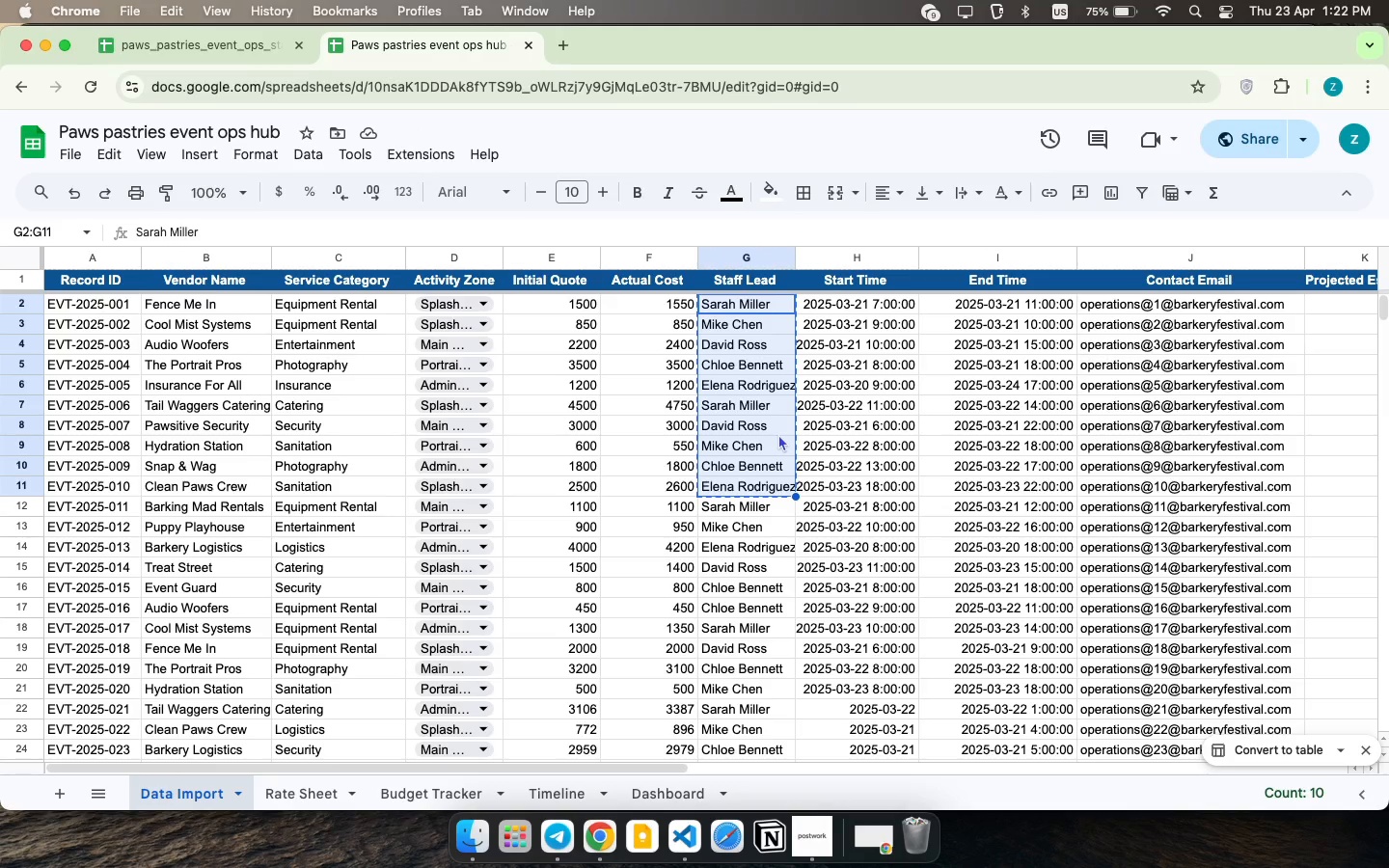 
scroll: coordinate [778, 434], scroll_direction: down, amount: 17.0
 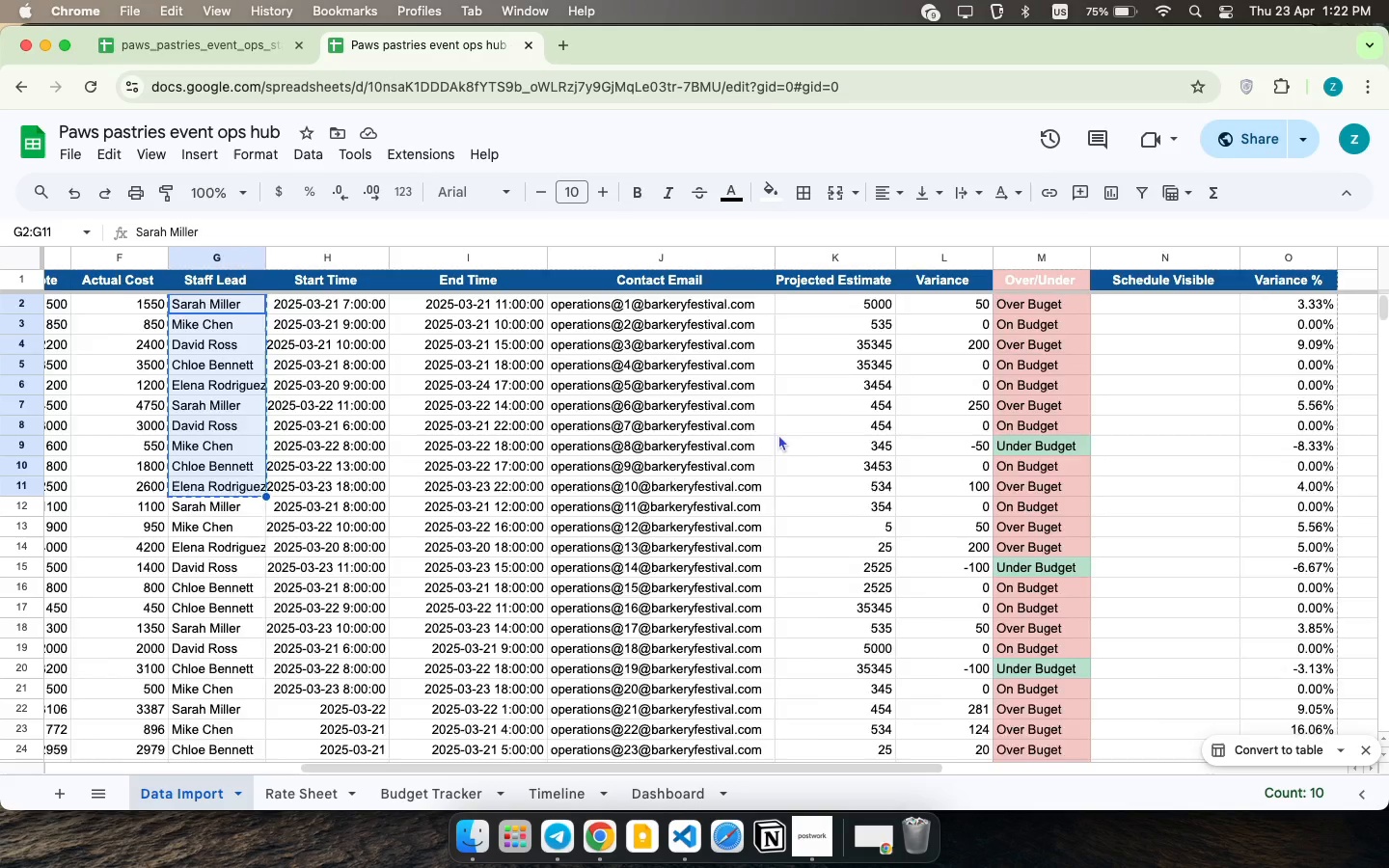 
scroll: coordinate [617, 576], scroll_direction: up, amount: 193.0
 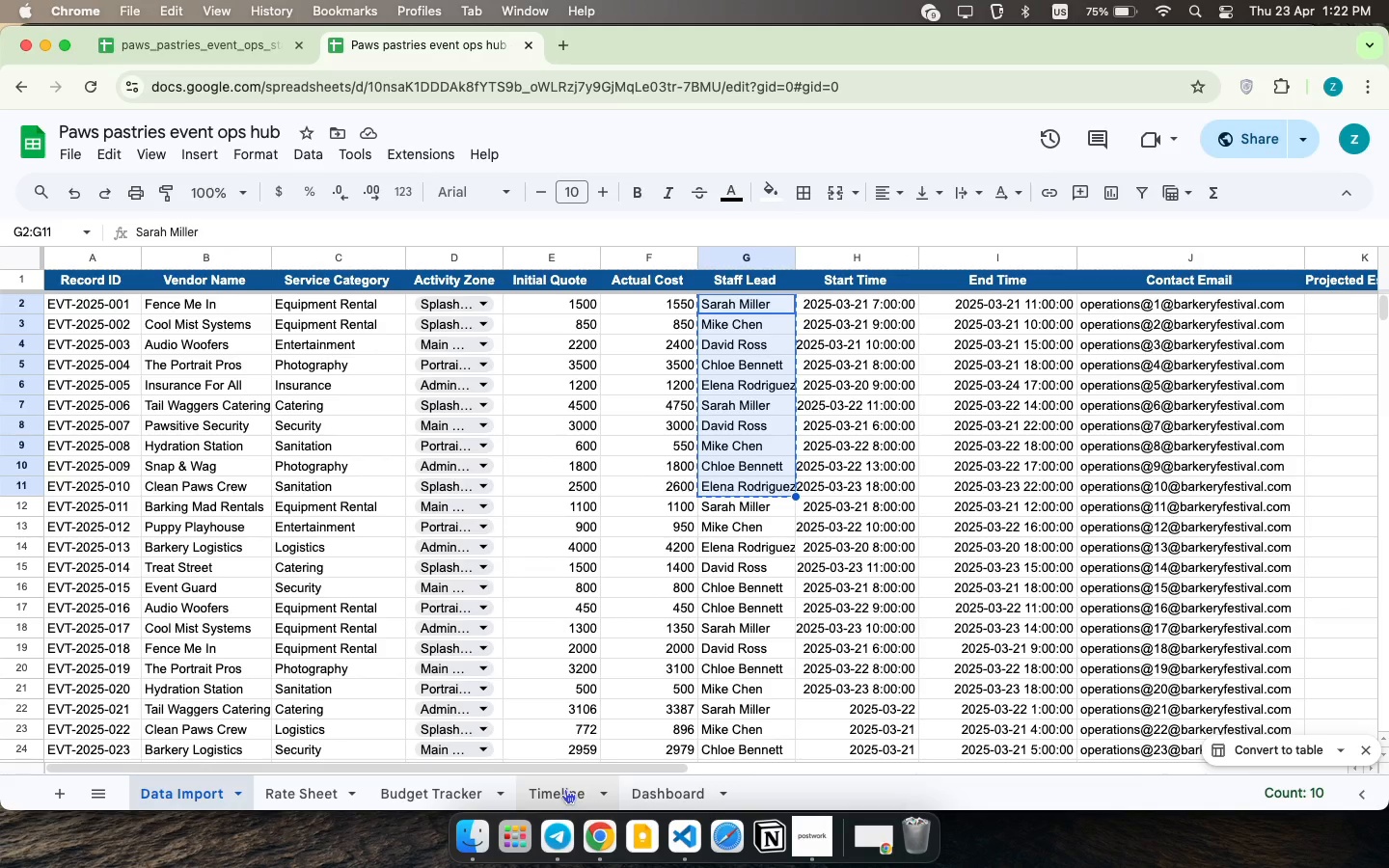 
left_click([565, 789])
 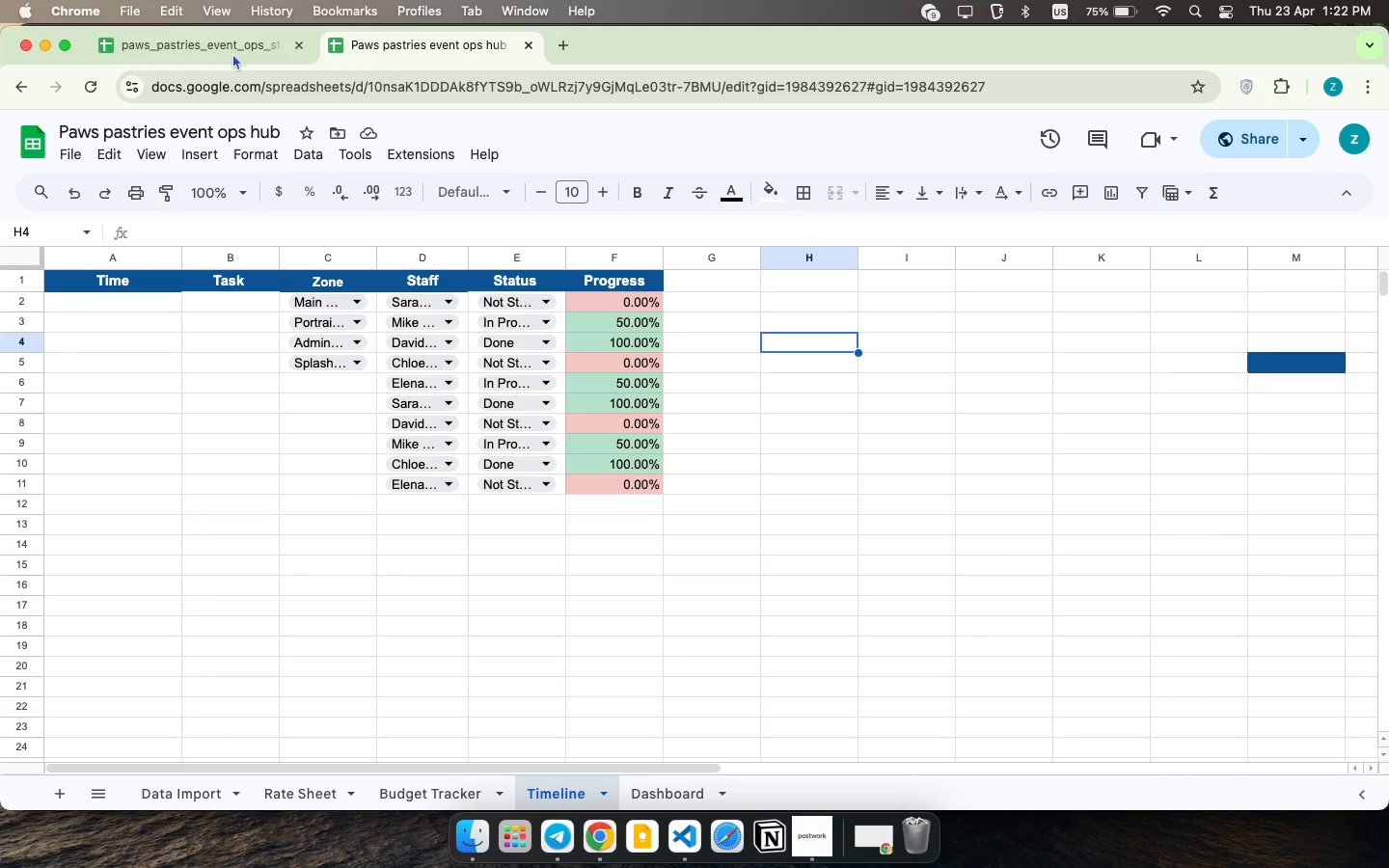 
left_click([231, 50])
 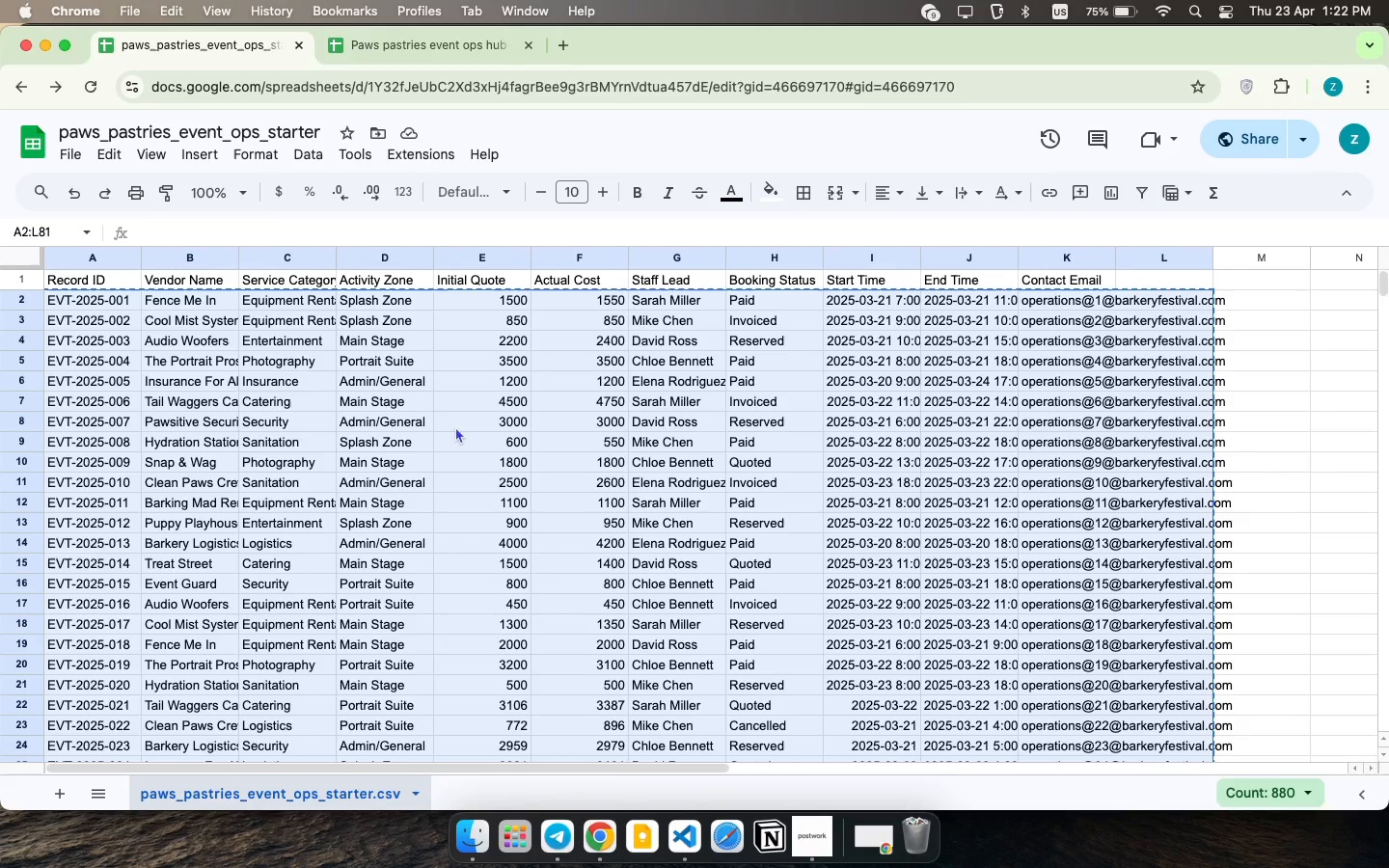 
scroll: coordinate [724, 686], scroll_direction: up, amount: 299.0
 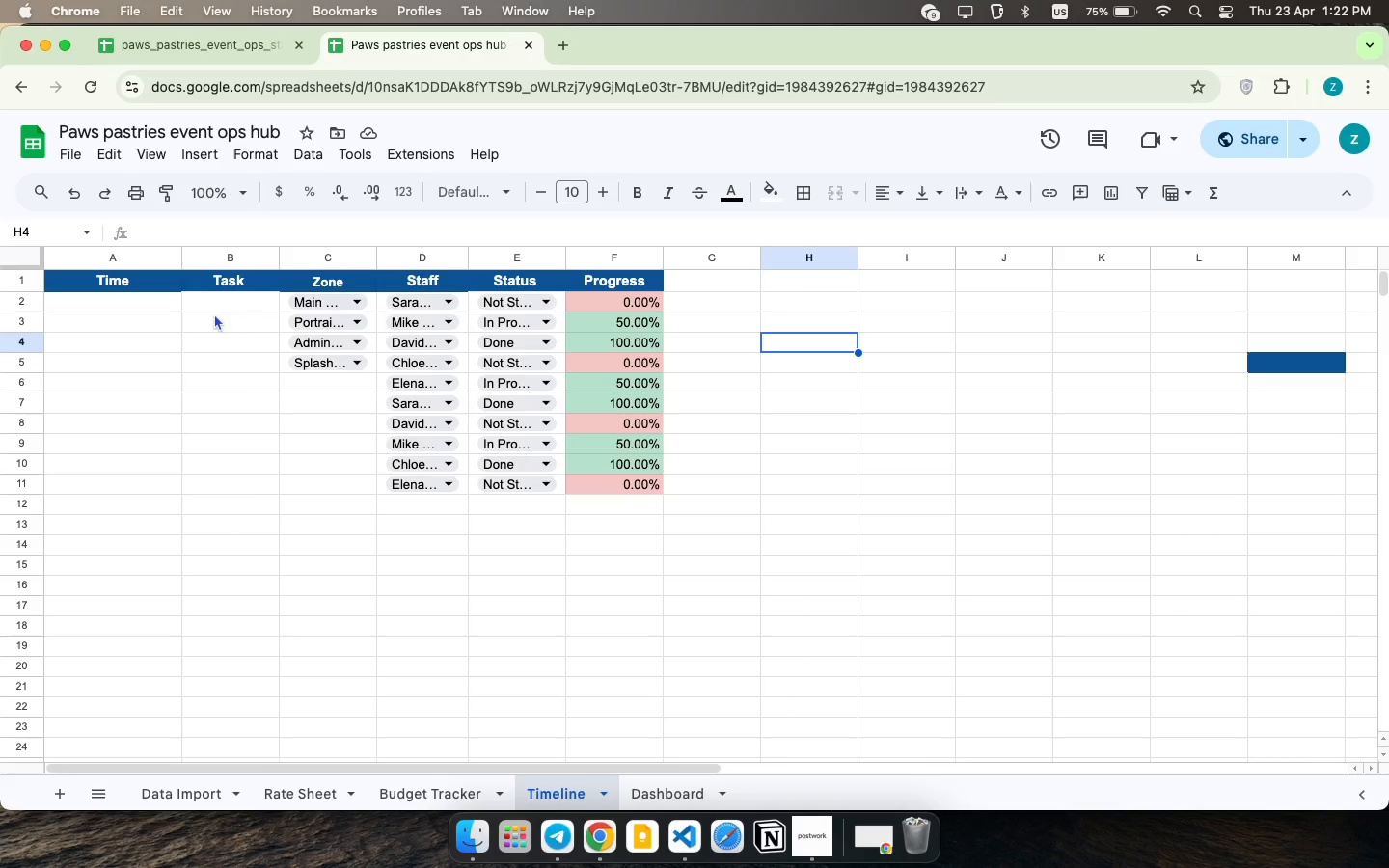 
left_click([147, 295])
 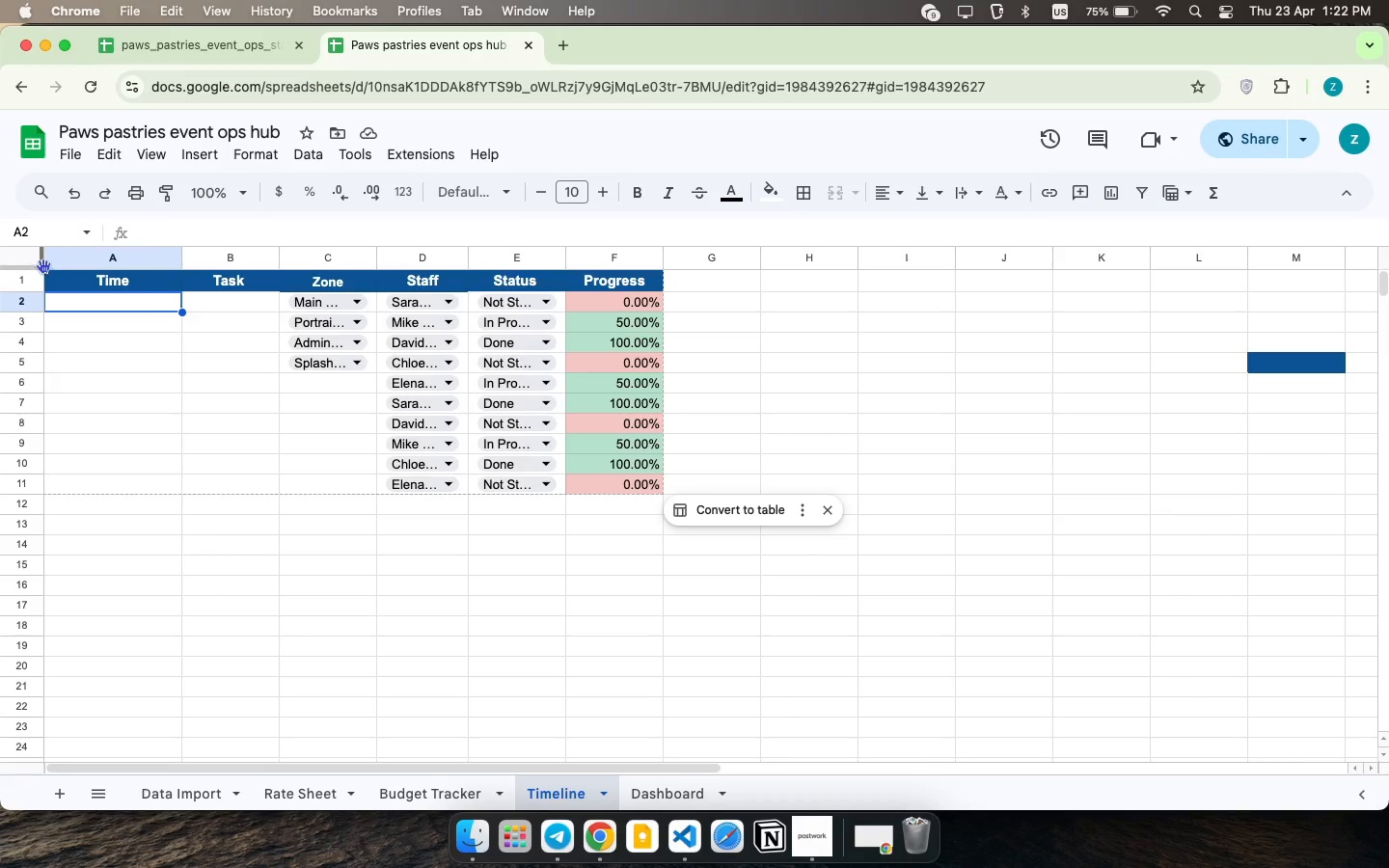 
left_click([41, 261])
 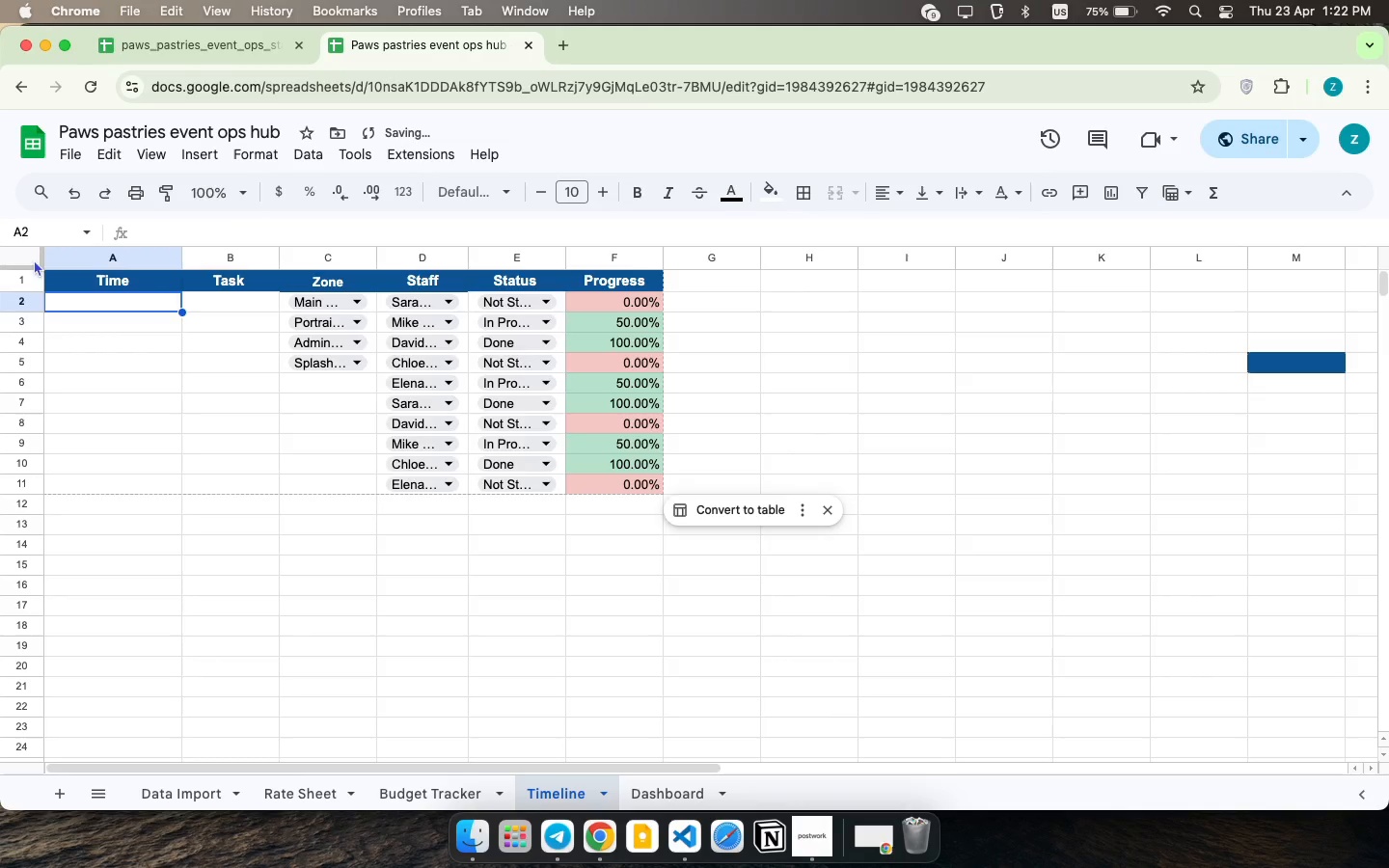 
left_click([34, 258])
 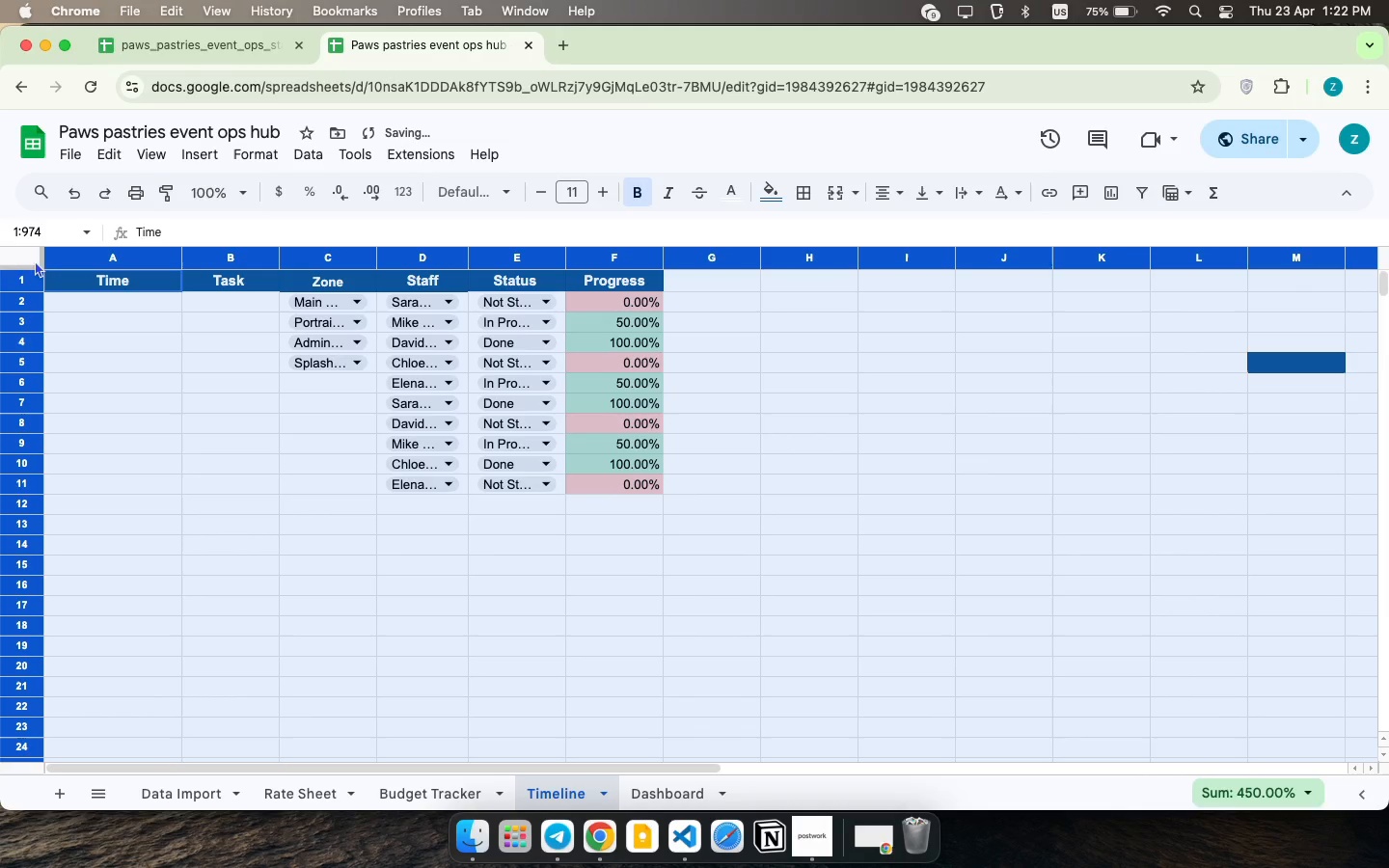 
key(Meta+C)
 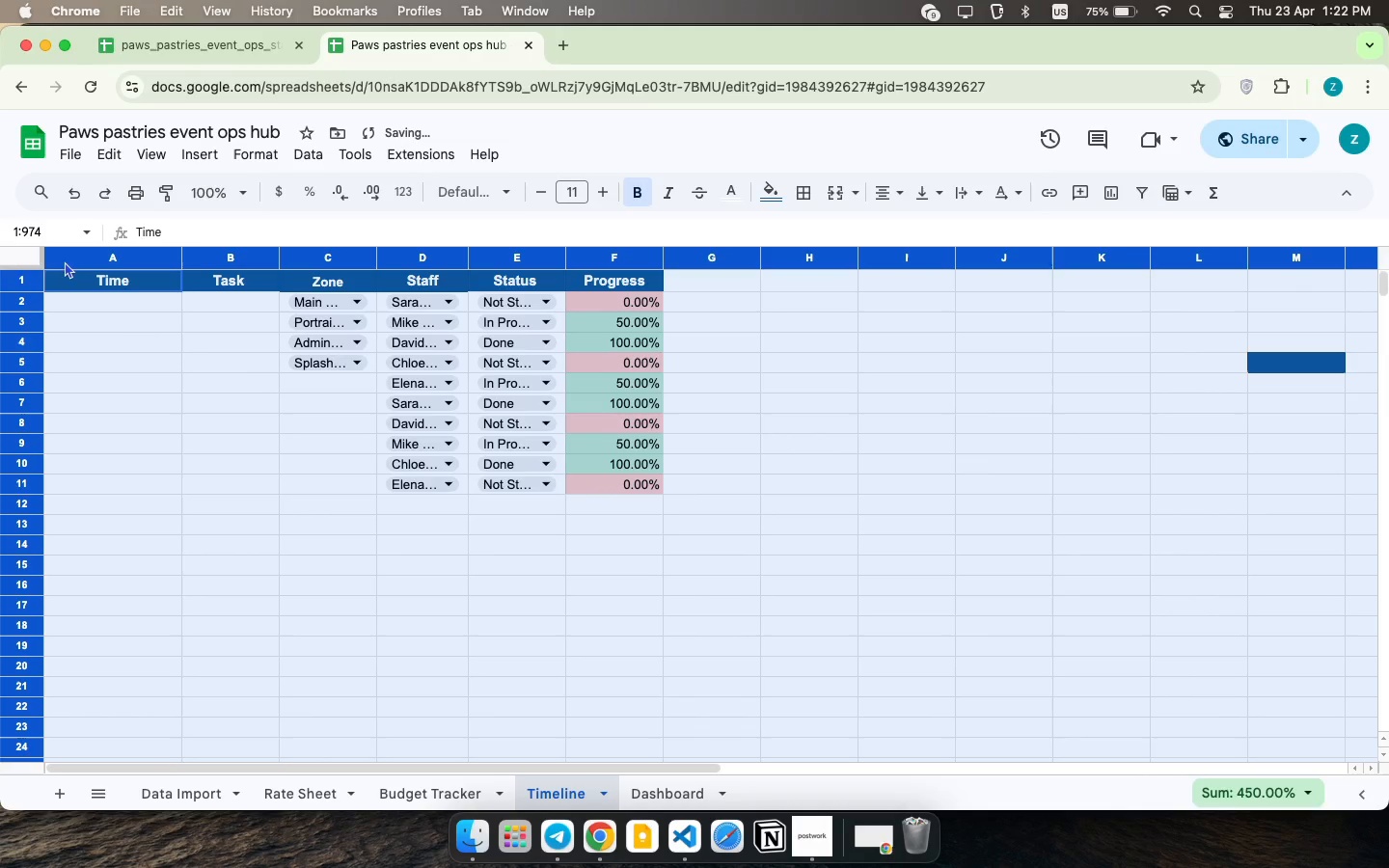 
key(Meta+C)
 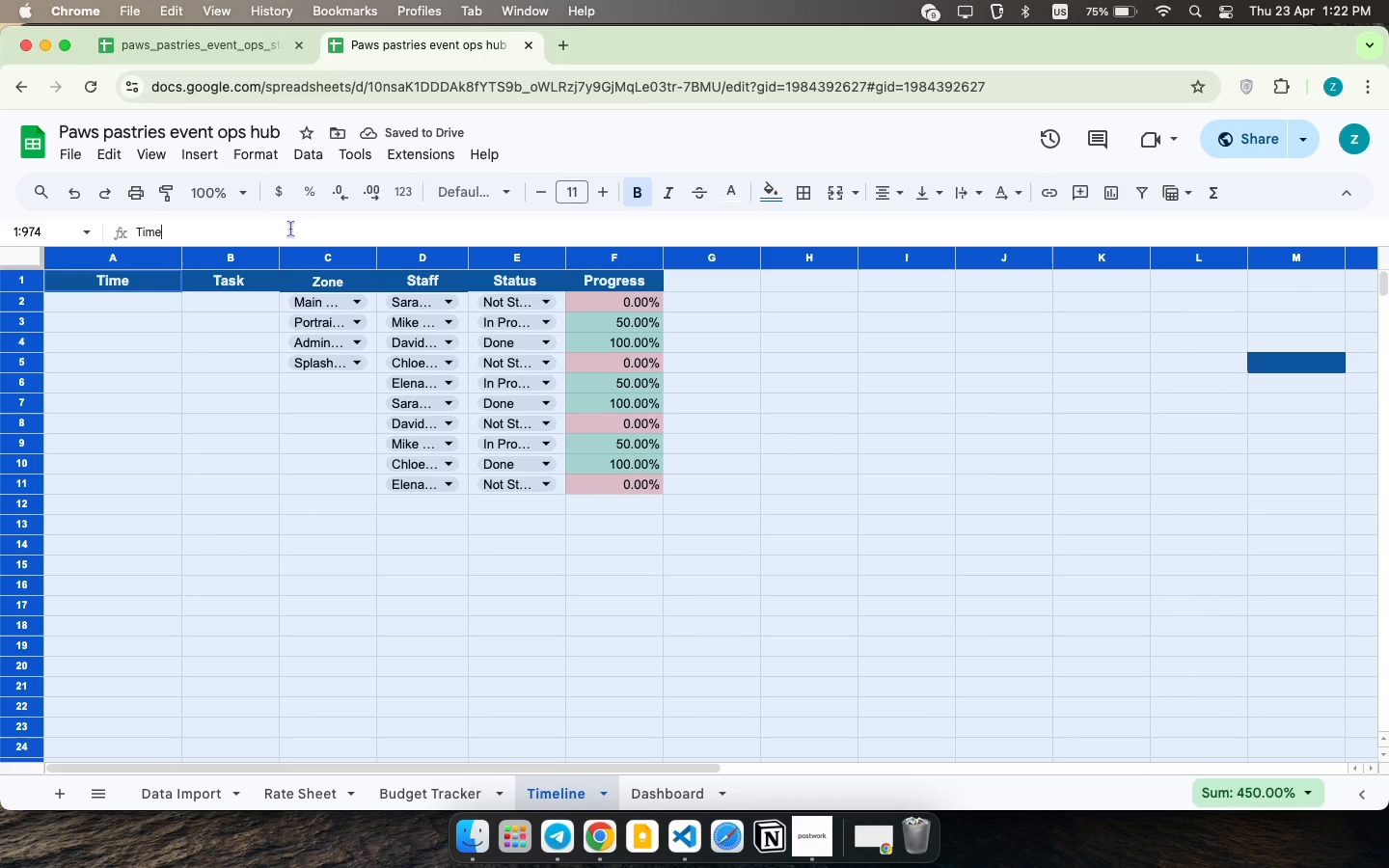 
left_click([290, 229])
 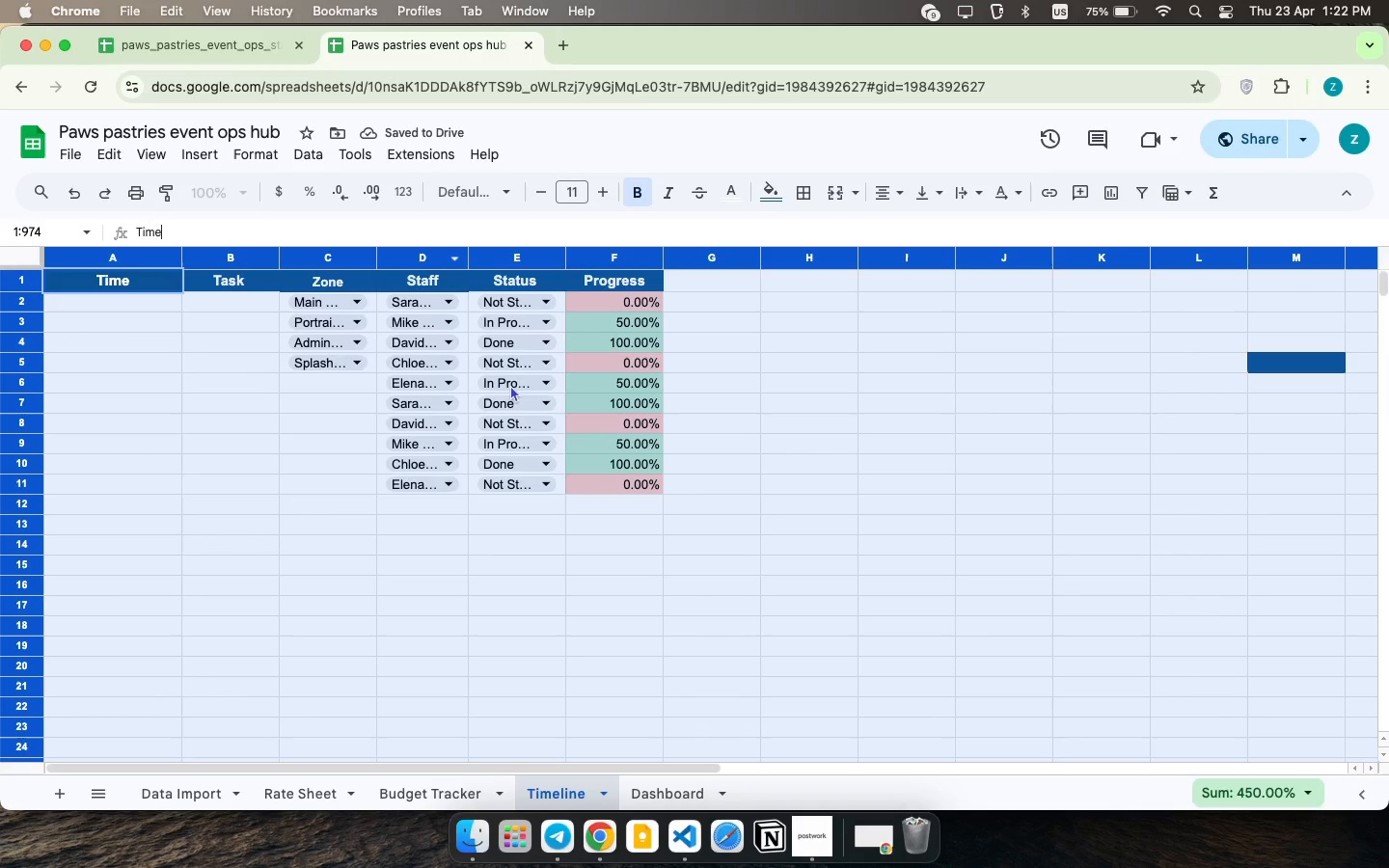 
left_click([807, 405])
 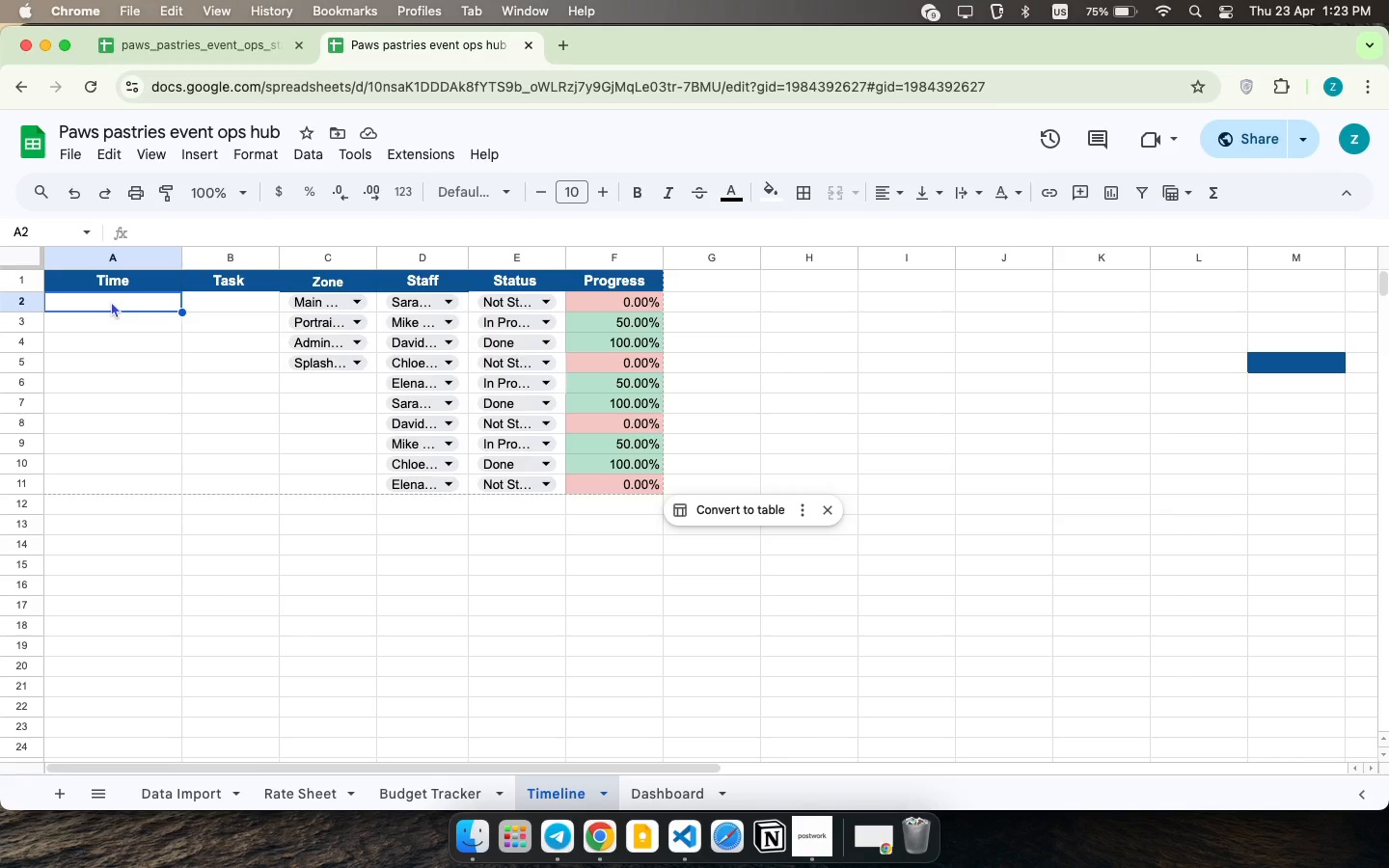 
wait(5.37)
 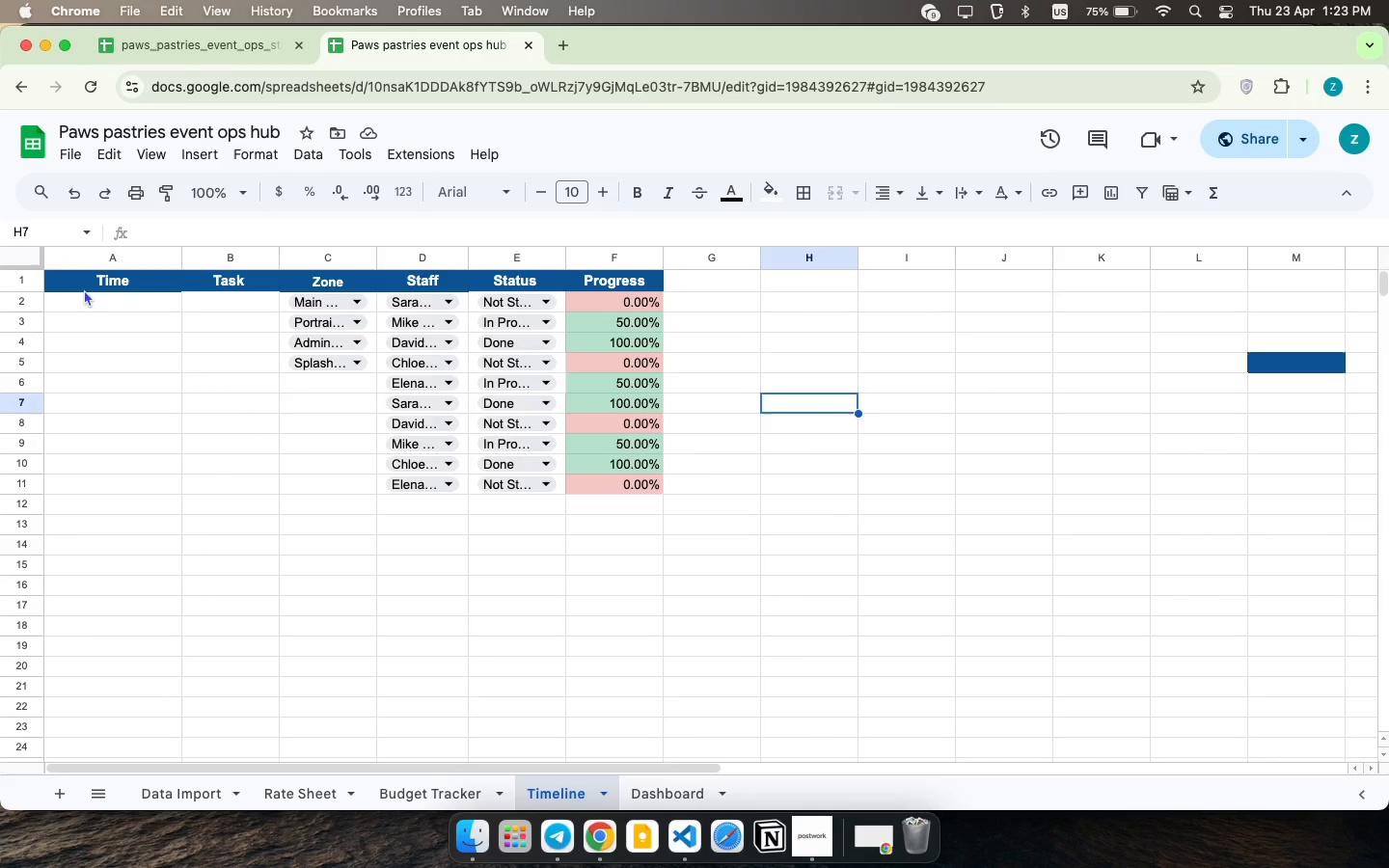 
left_click([95, 248])
 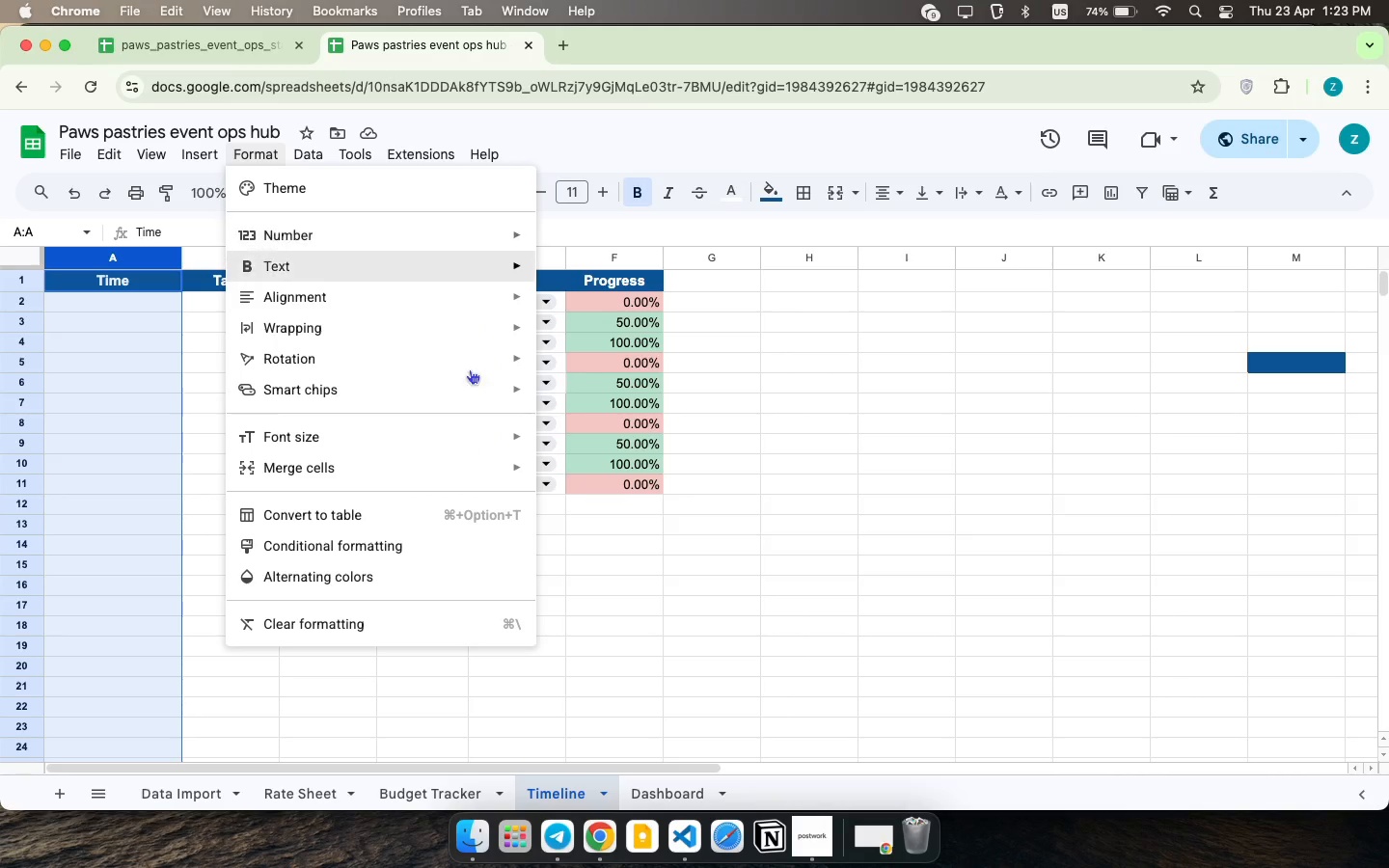 
mouse_move([502, 257])
 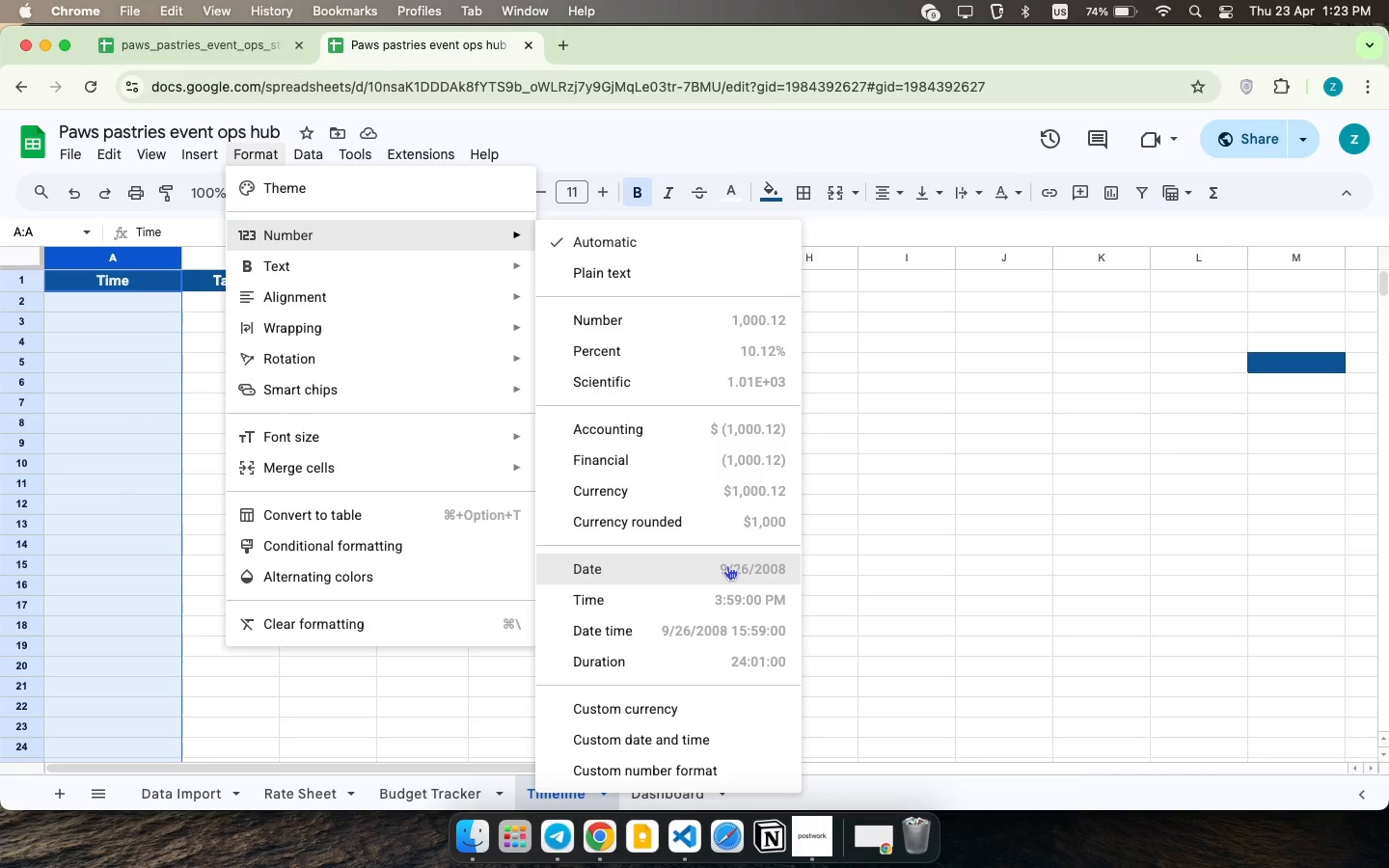 
wait(6.28)
 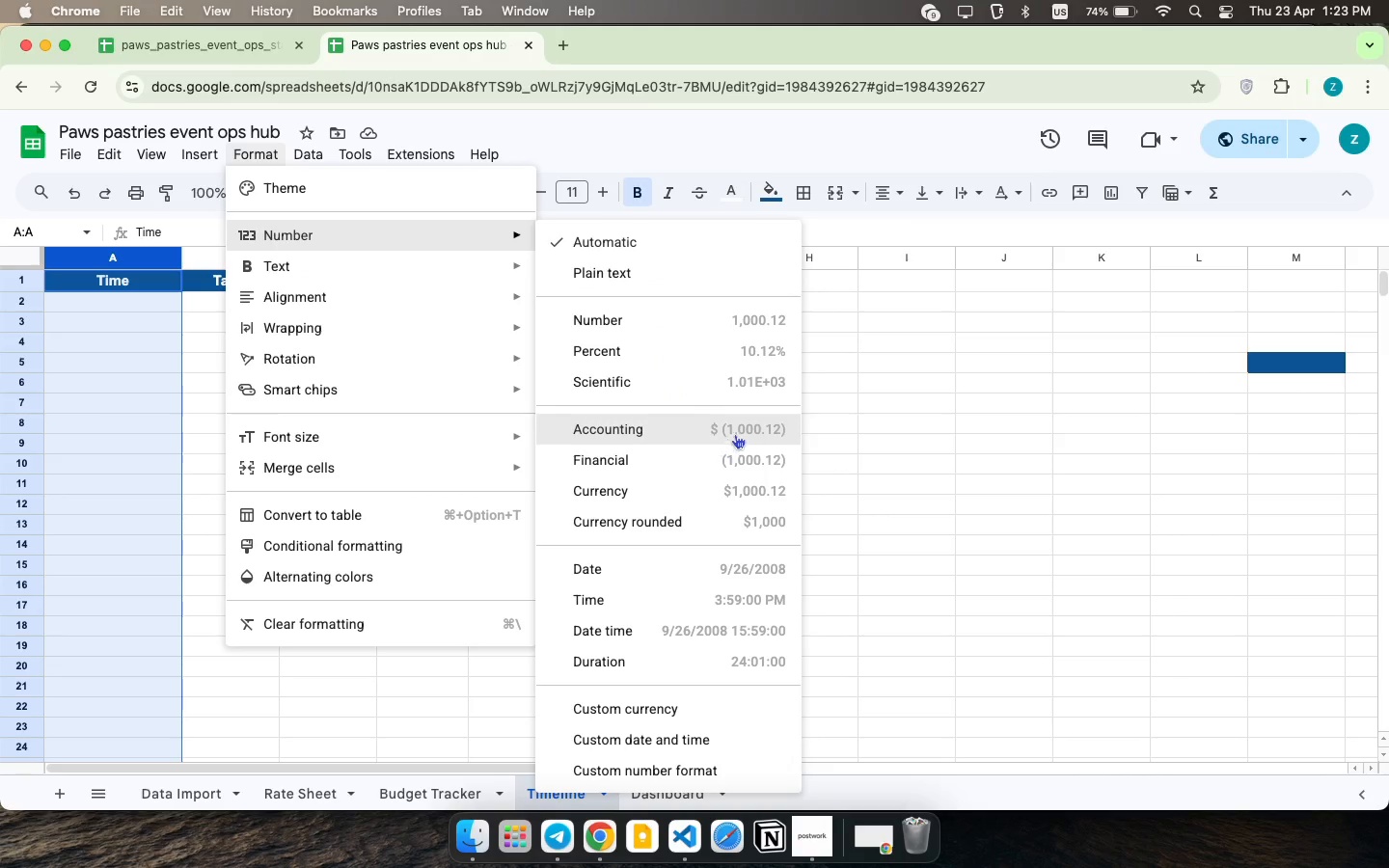 
left_click([709, 627])
 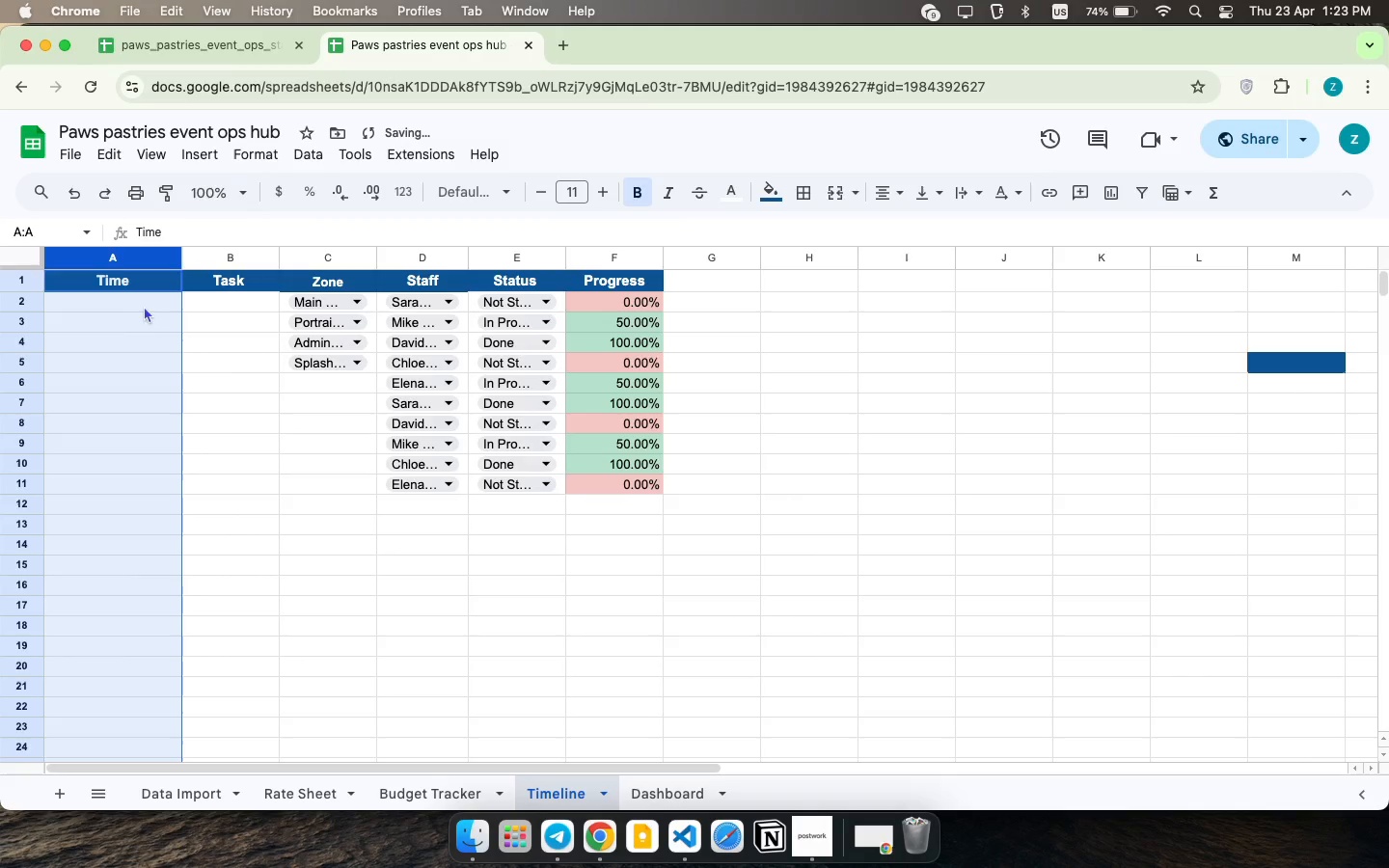 
left_click([145, 304])
 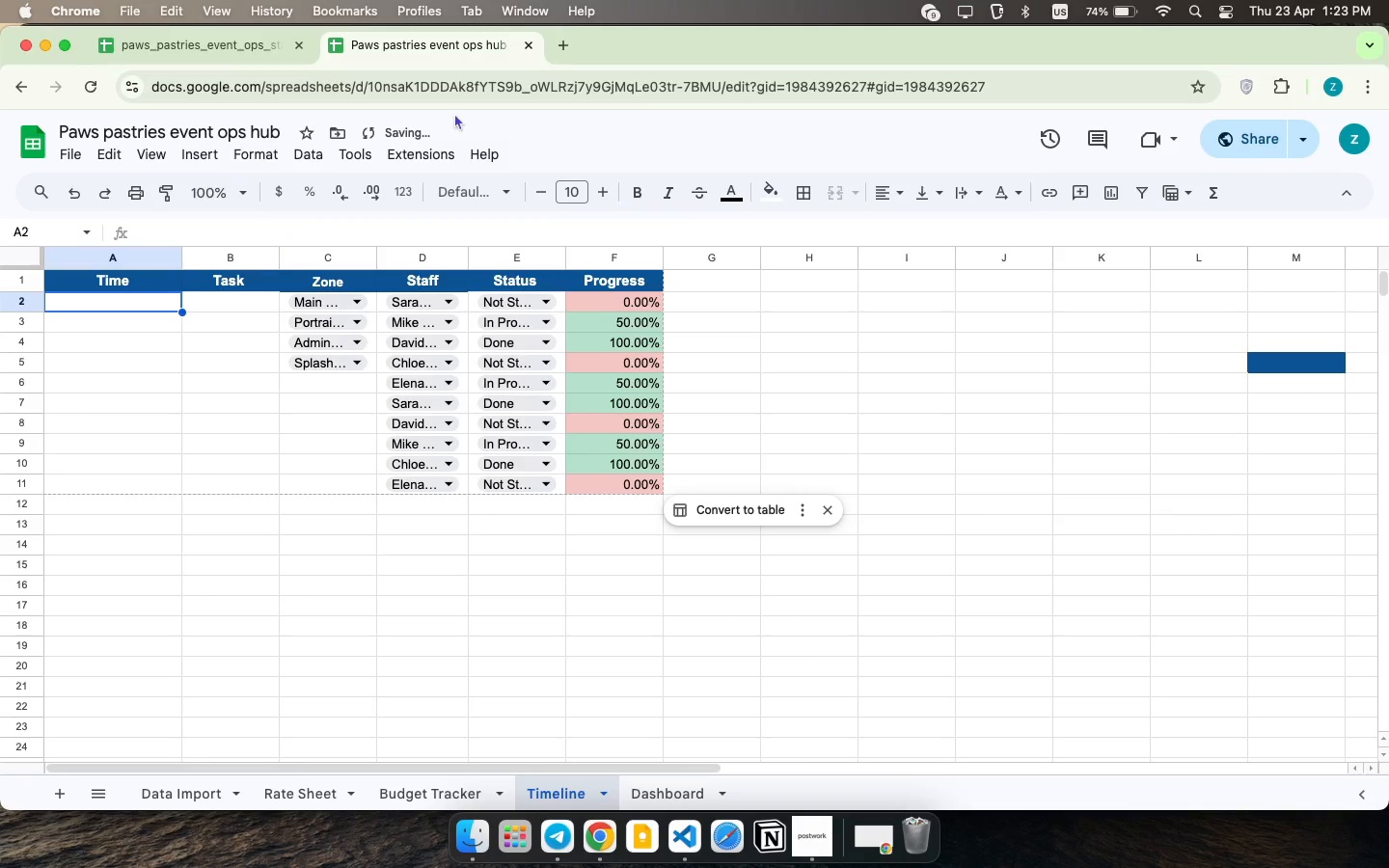 
type(55)
key(Backspace)
type( 5 5 )
key(Backspace)
key(Backspace)
type(25 4 5 )
 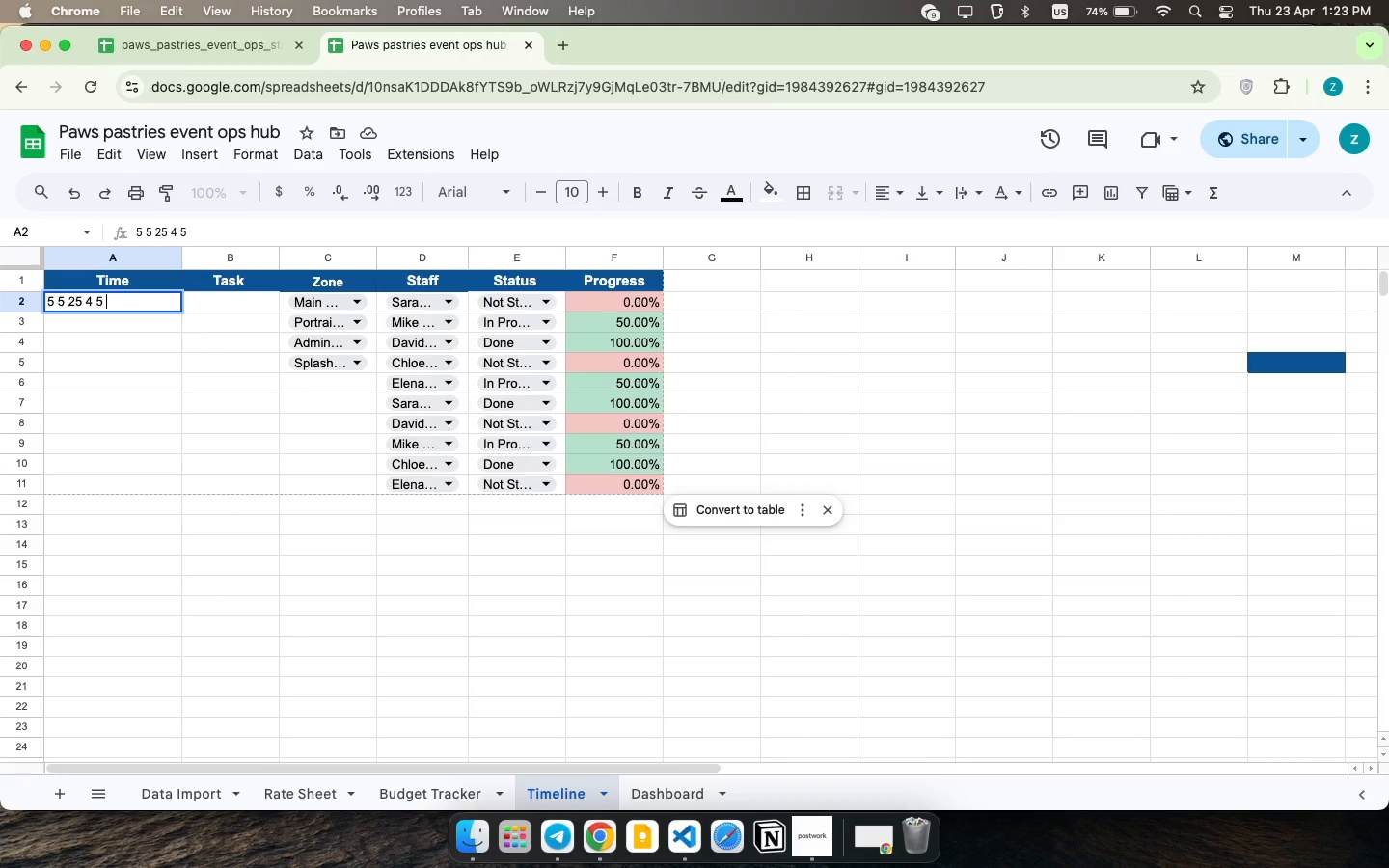 
key(ArrowLeft)
 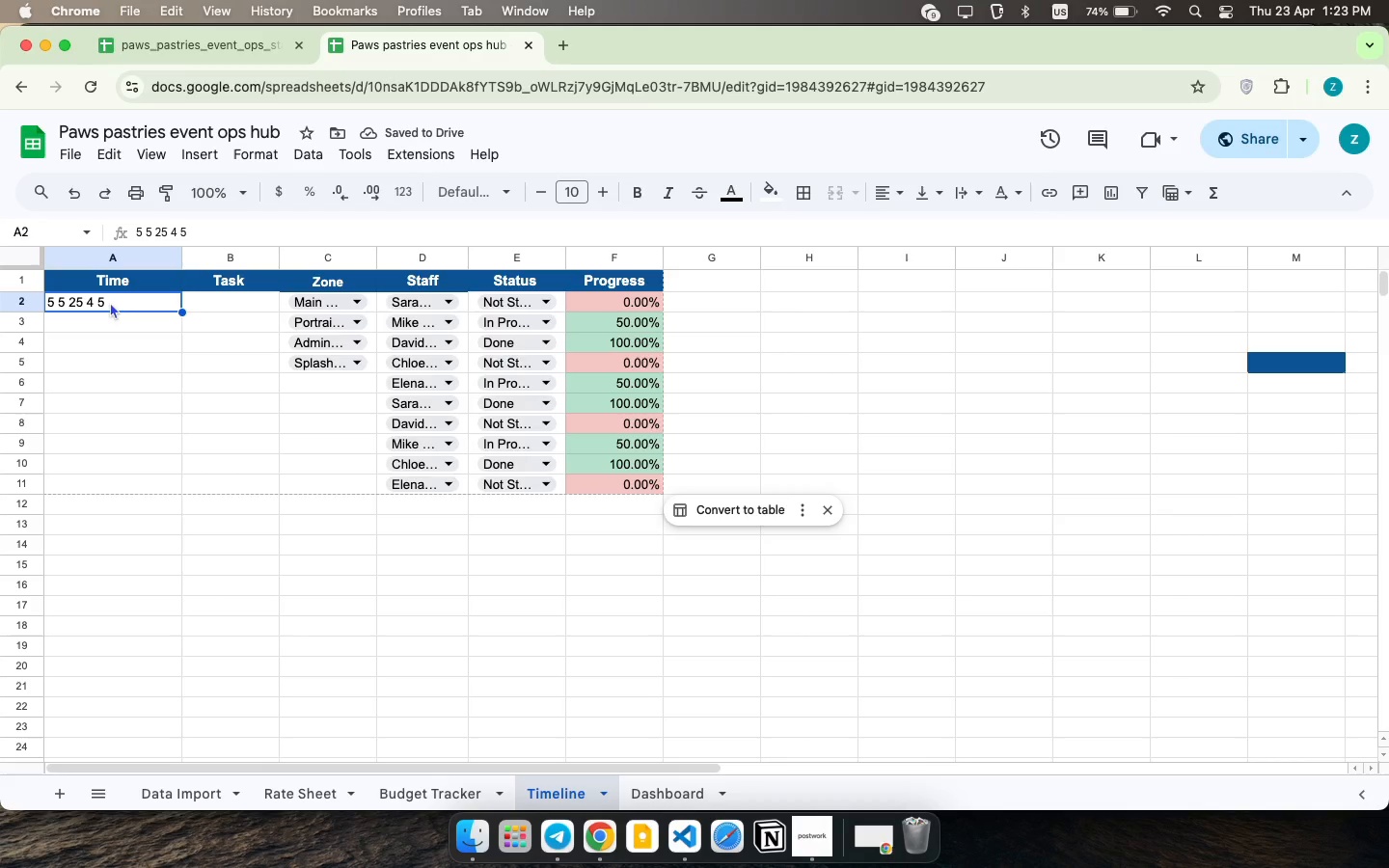 
triple_click([94, 299])
 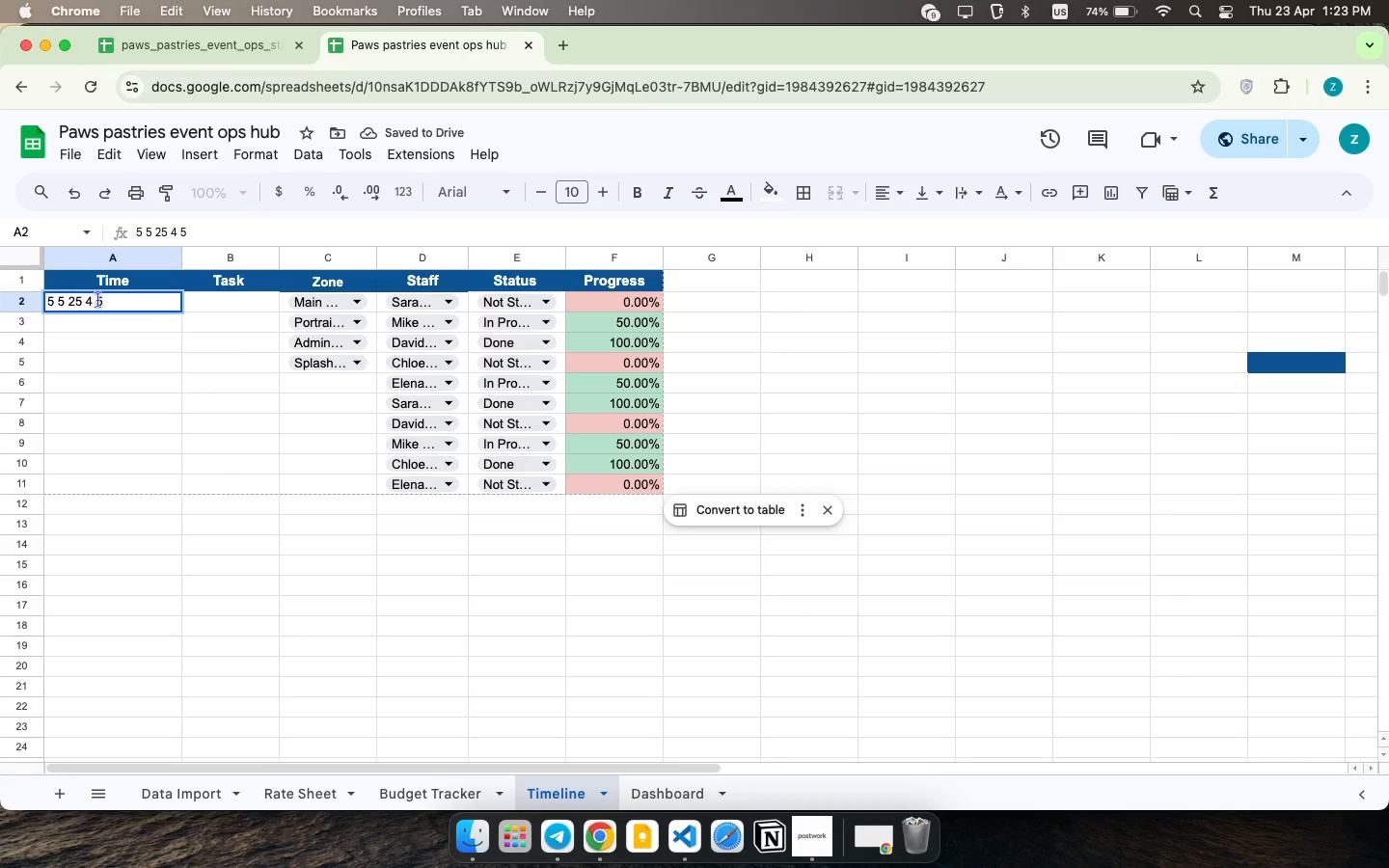 
key(Meta+CommandLeft)
 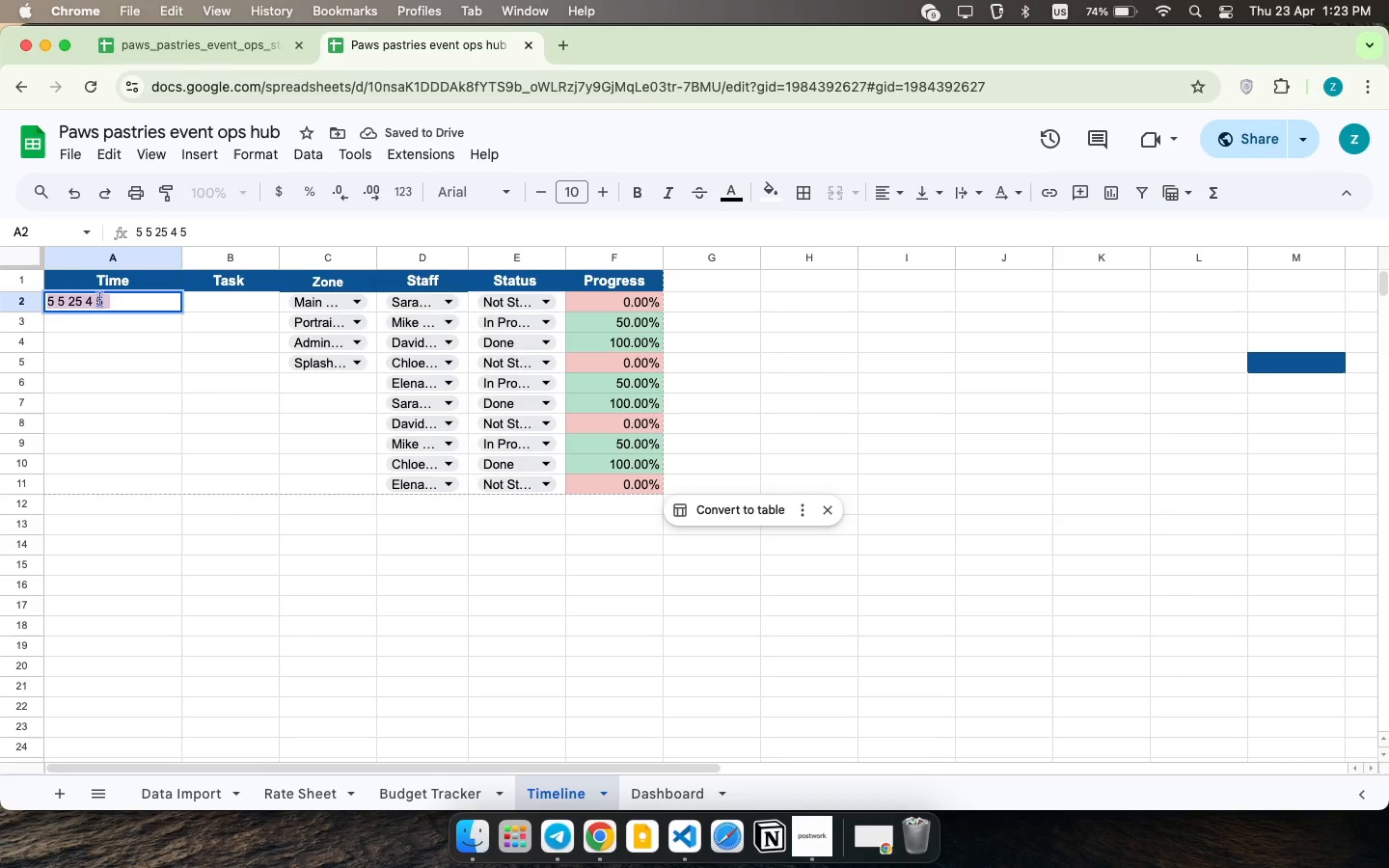 
key(Meta+A)
 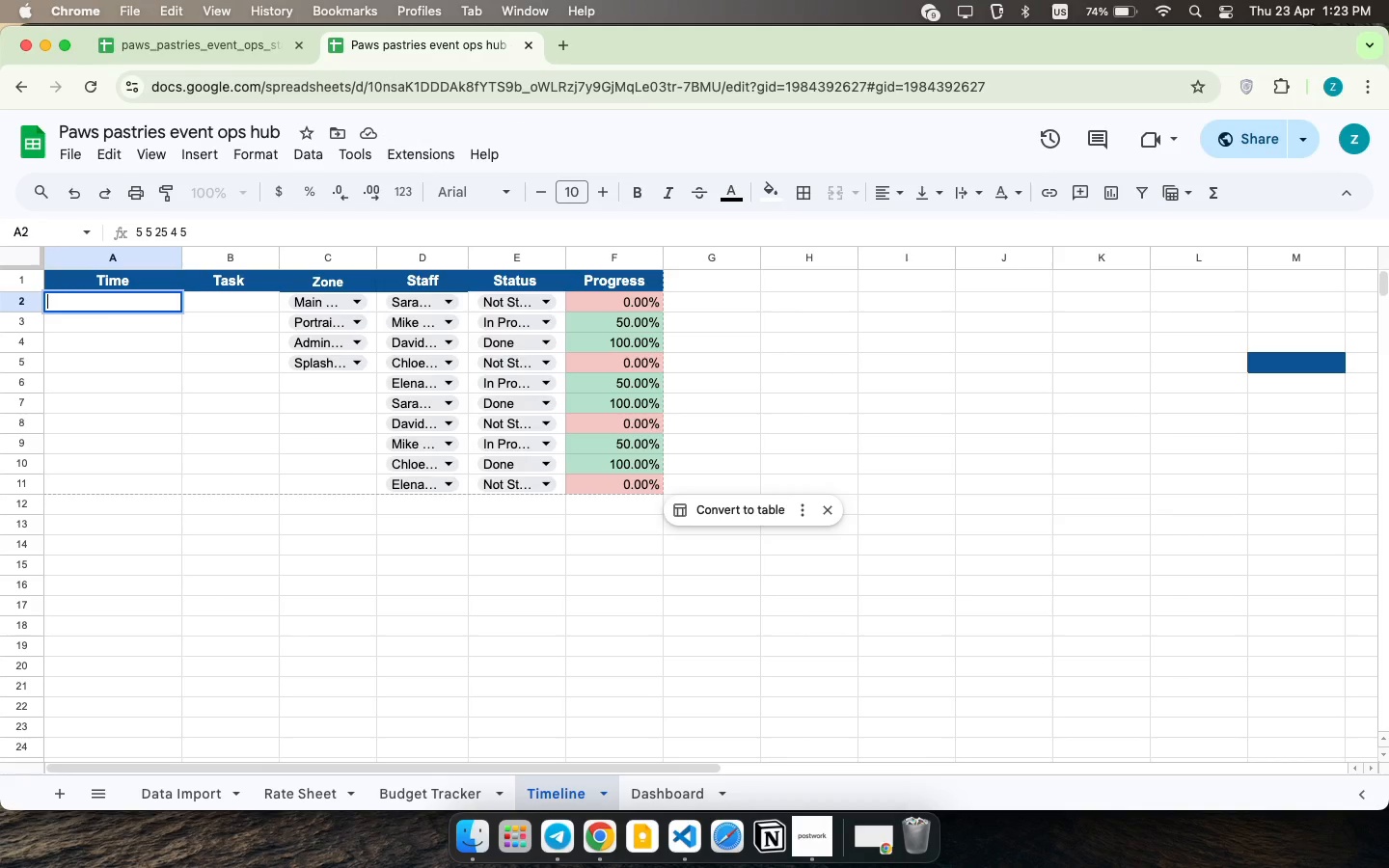 
key(Backspace)
type(4 5 6)
key(Backspace)
type(25 )
 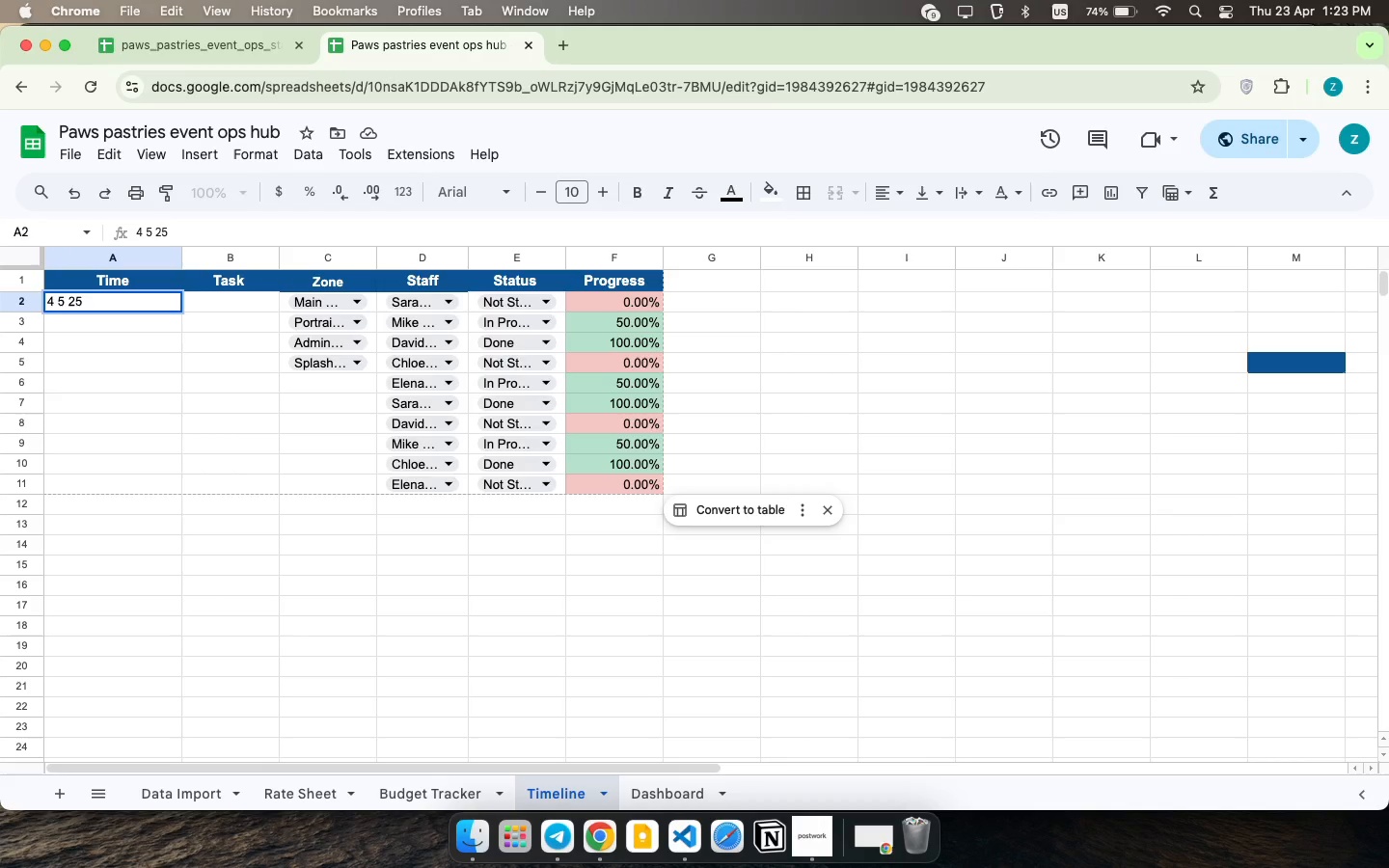 
key(8)
 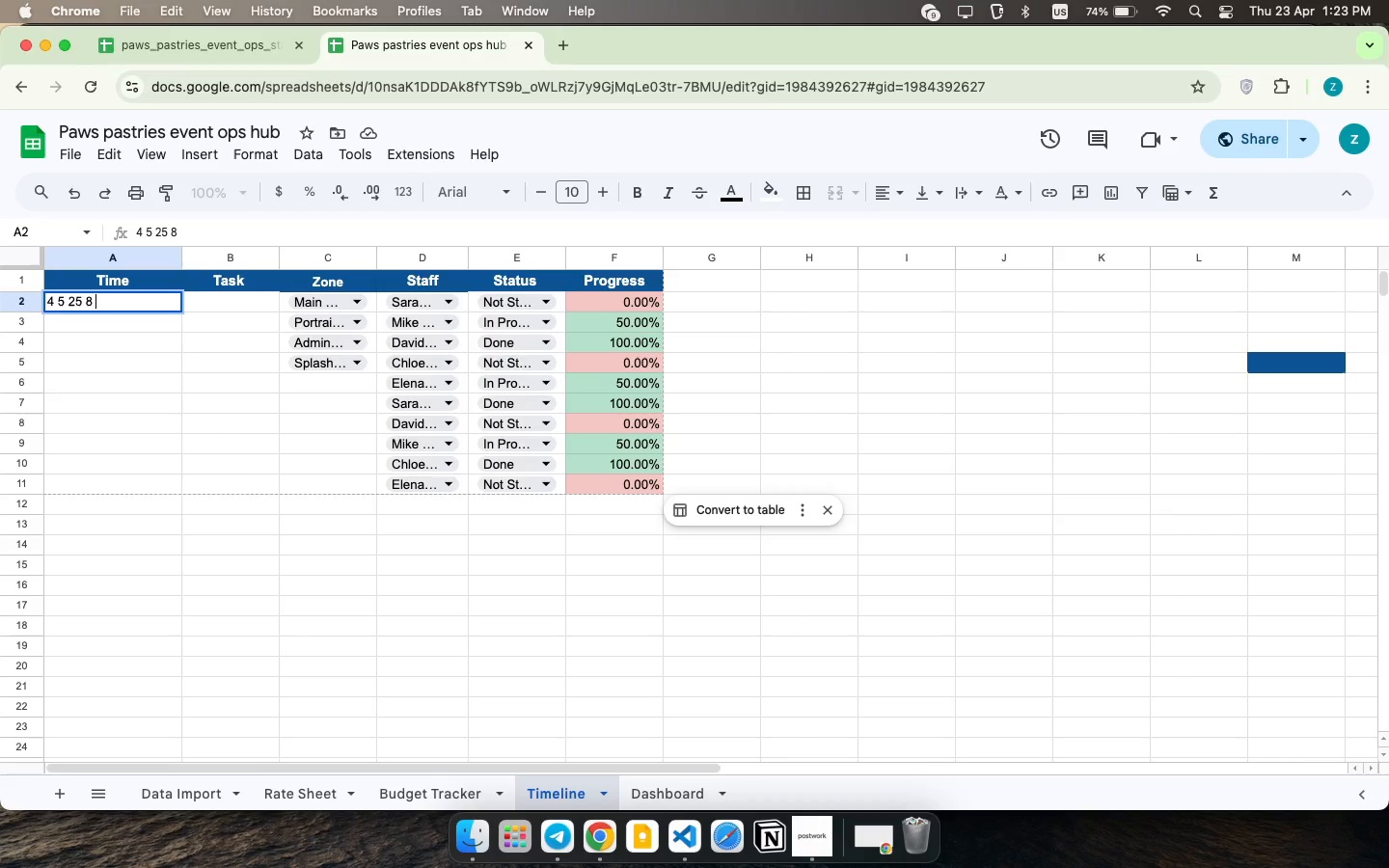 
key(Space)
 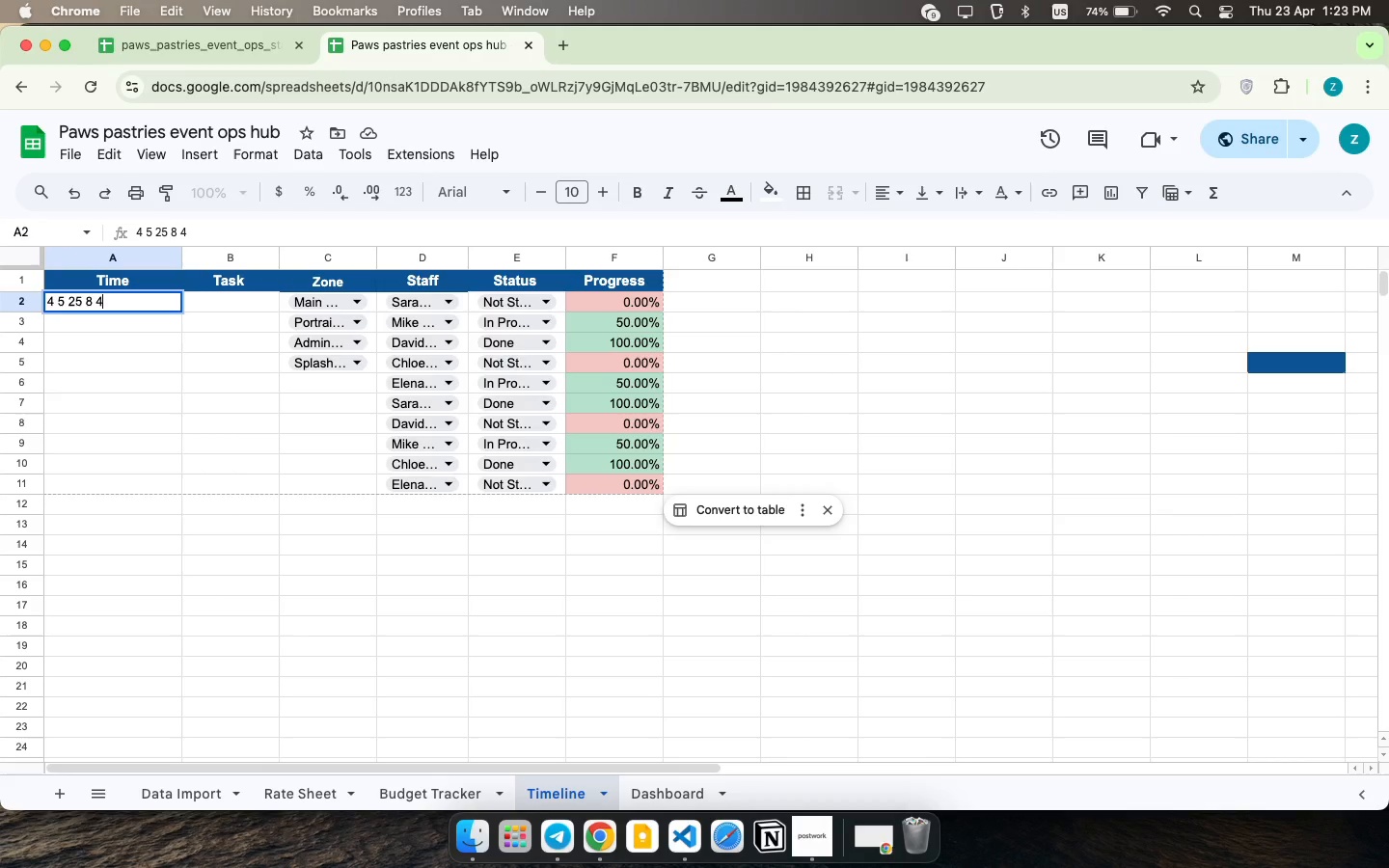 
key(4)
 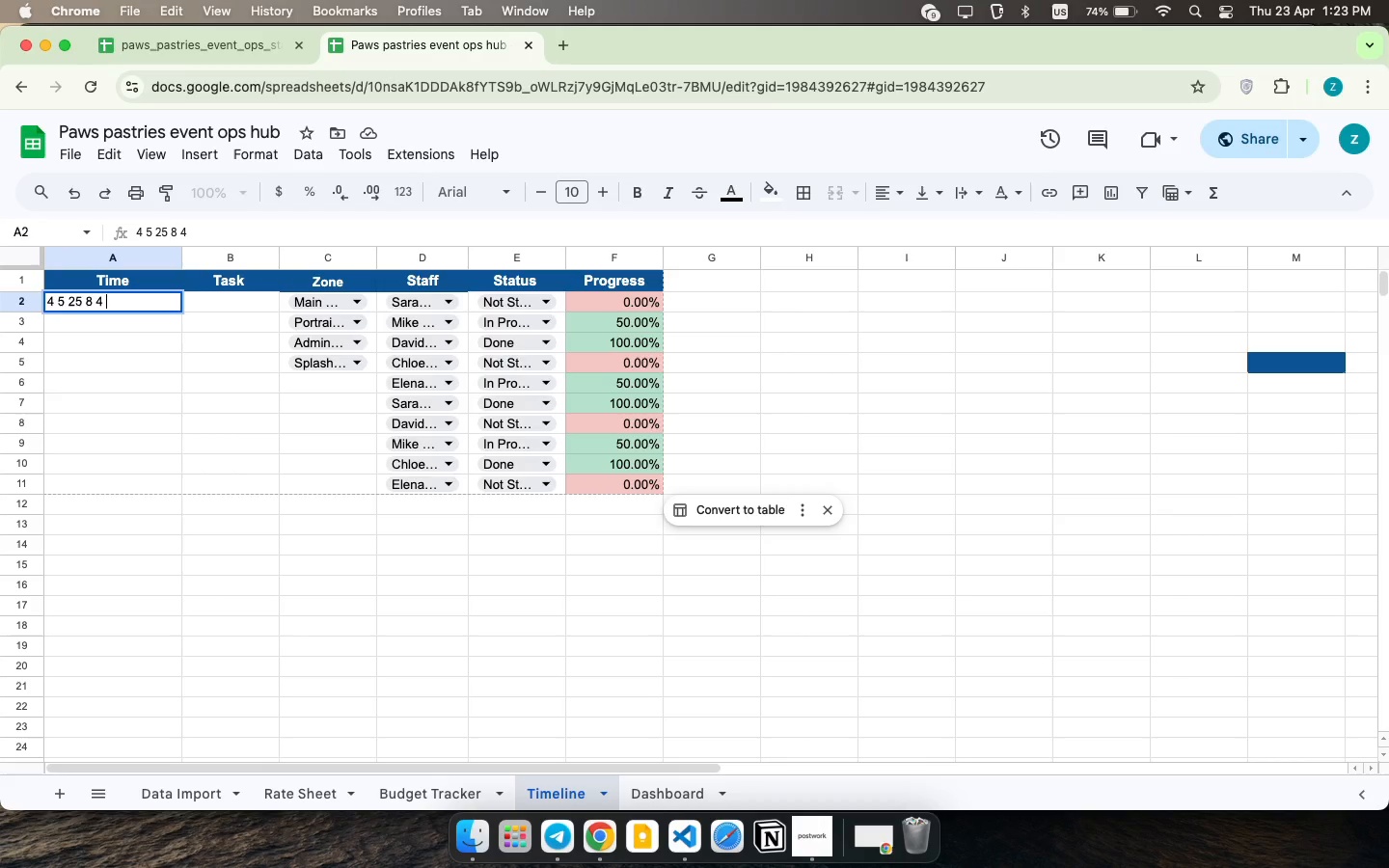 
key(Space)
 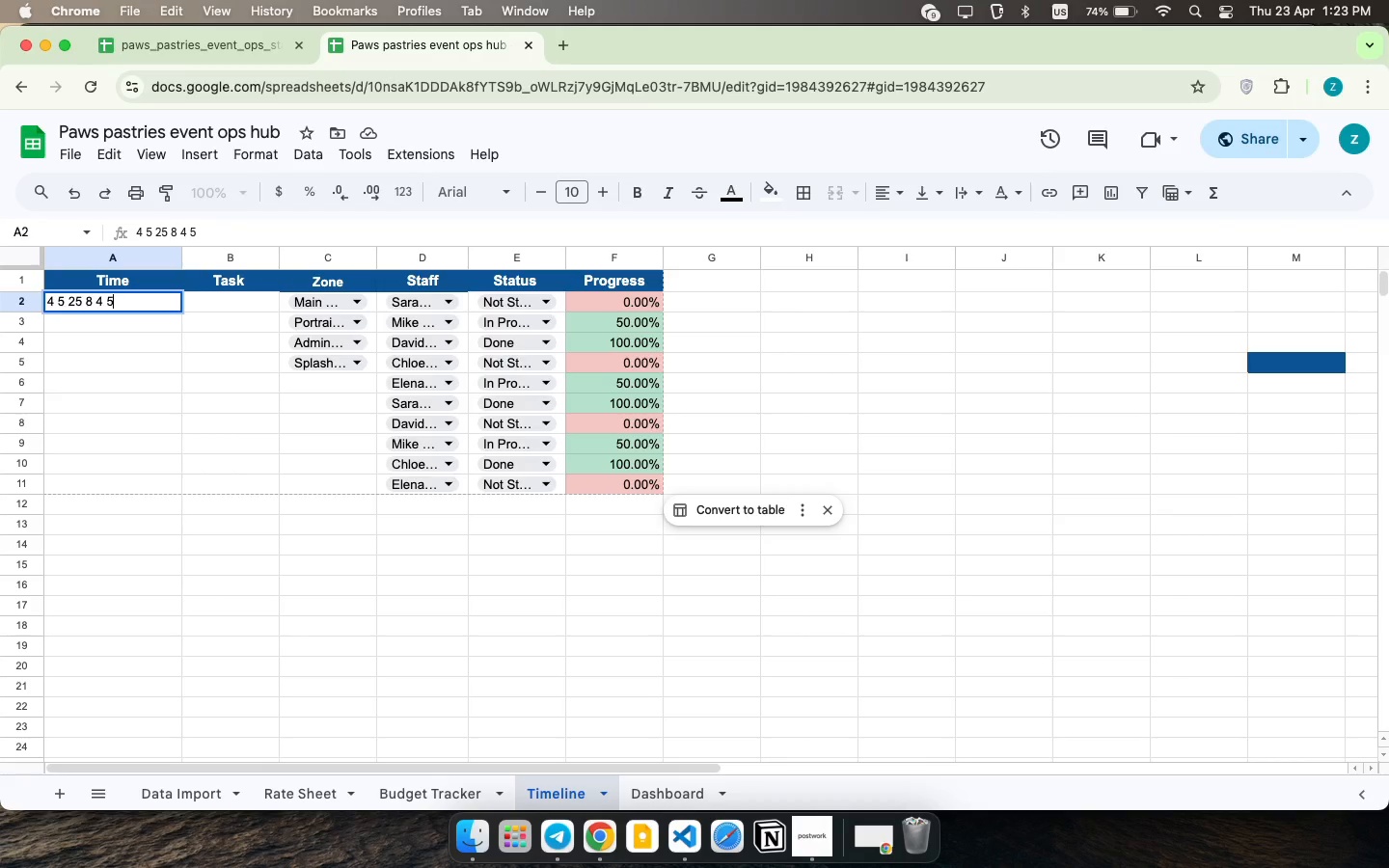 
key(5)
 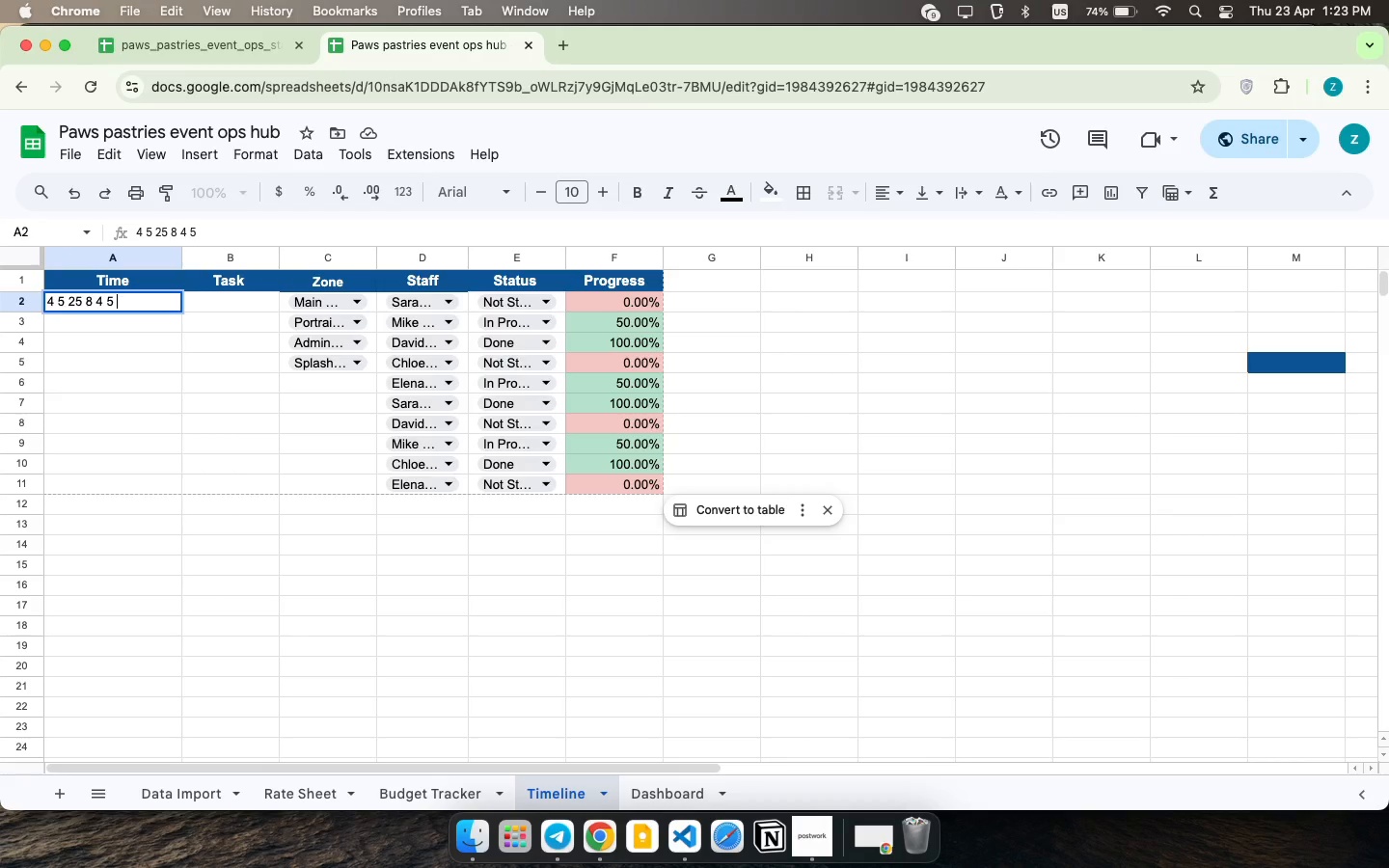 
key(Space)
 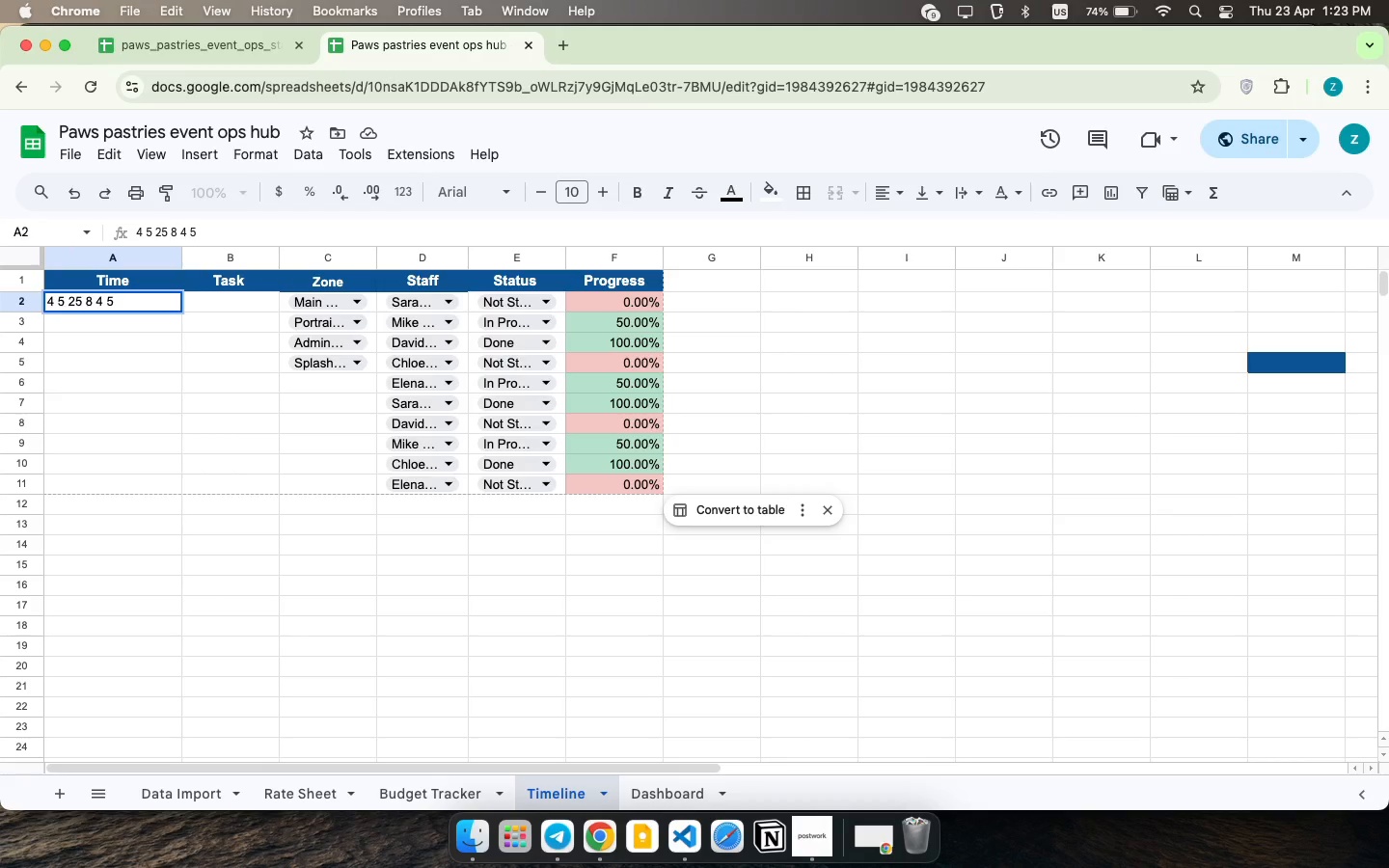 
key(ArrowDown)
 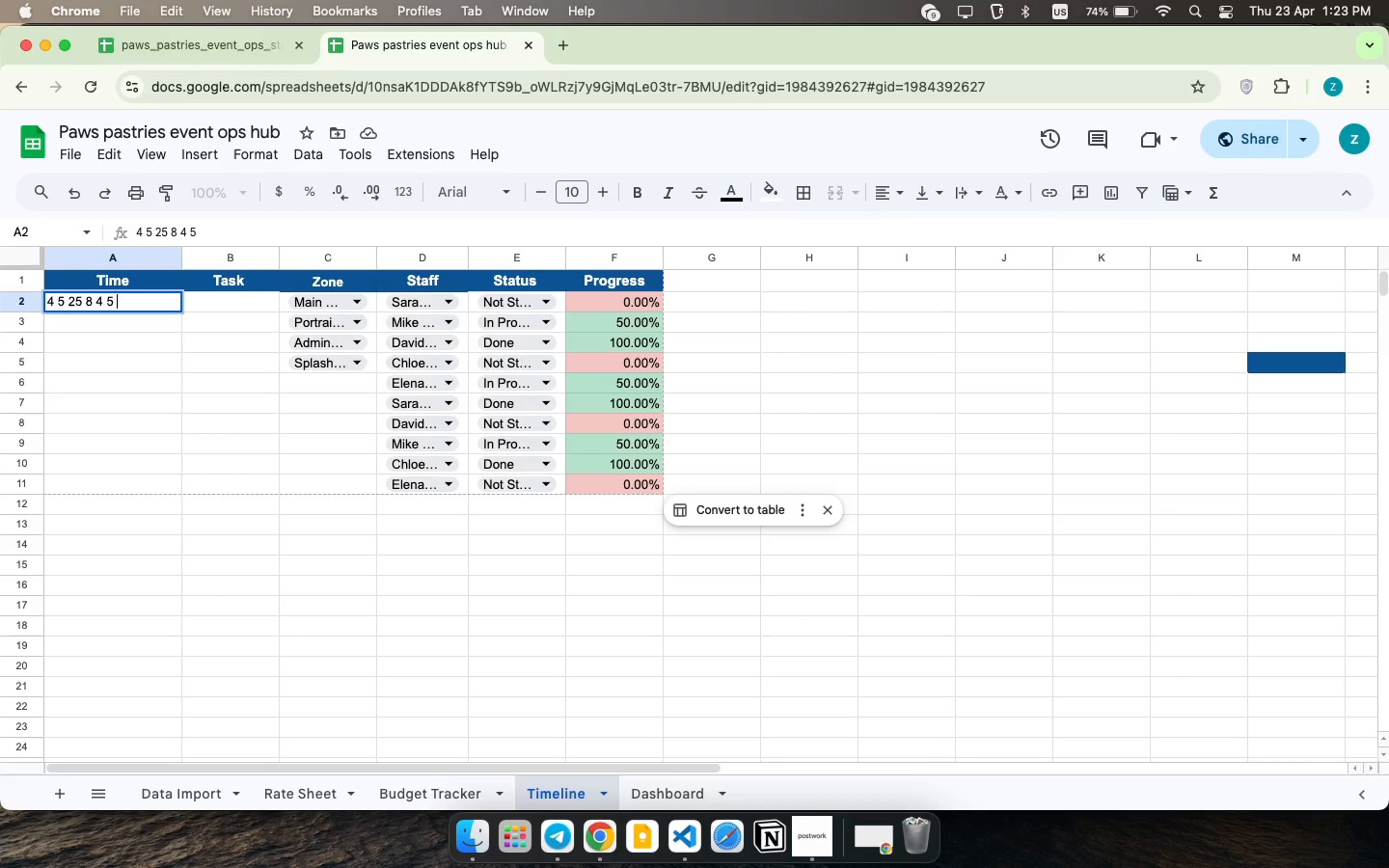 
key(ArrowDown)
 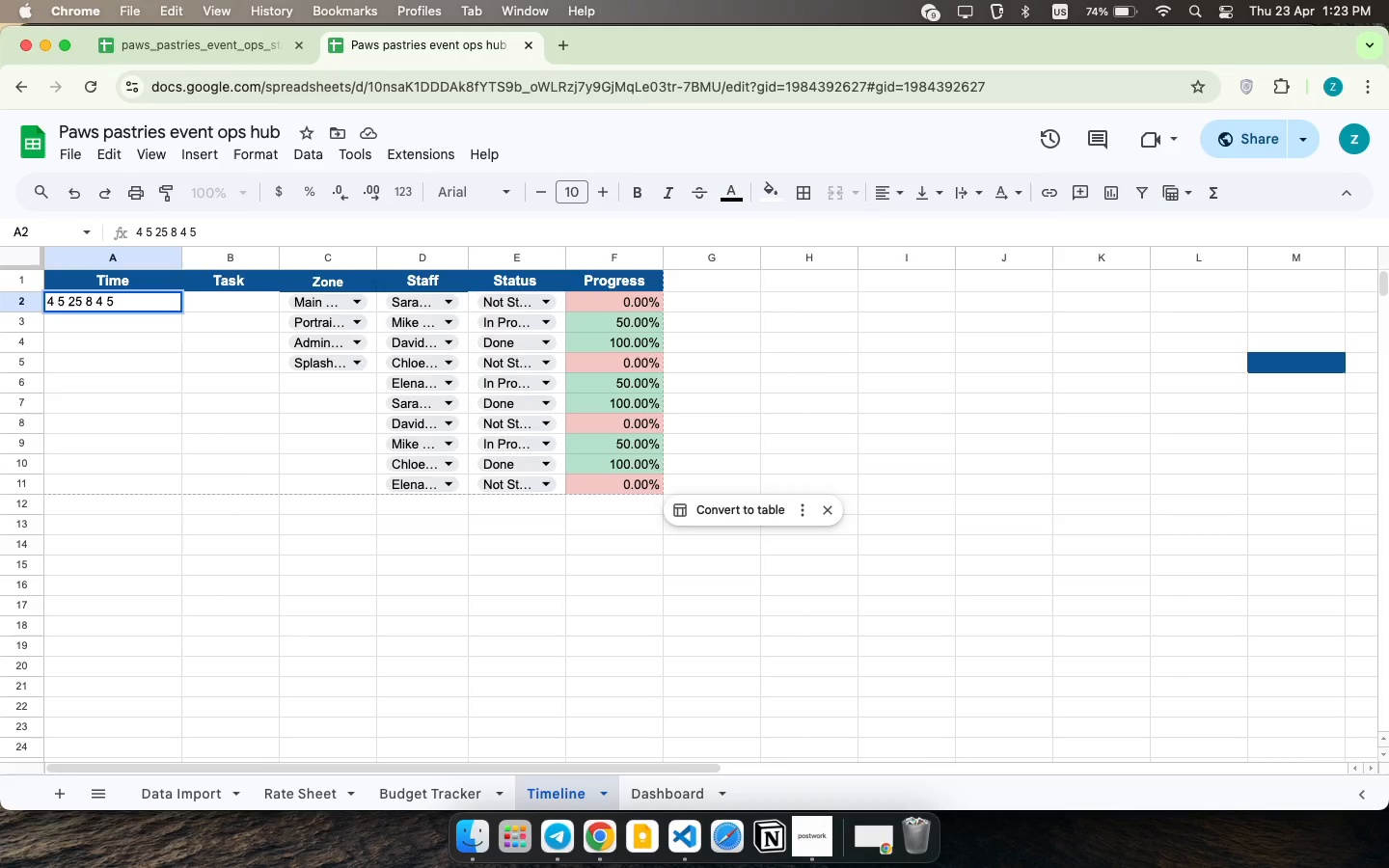 
key(ArrowDown)
 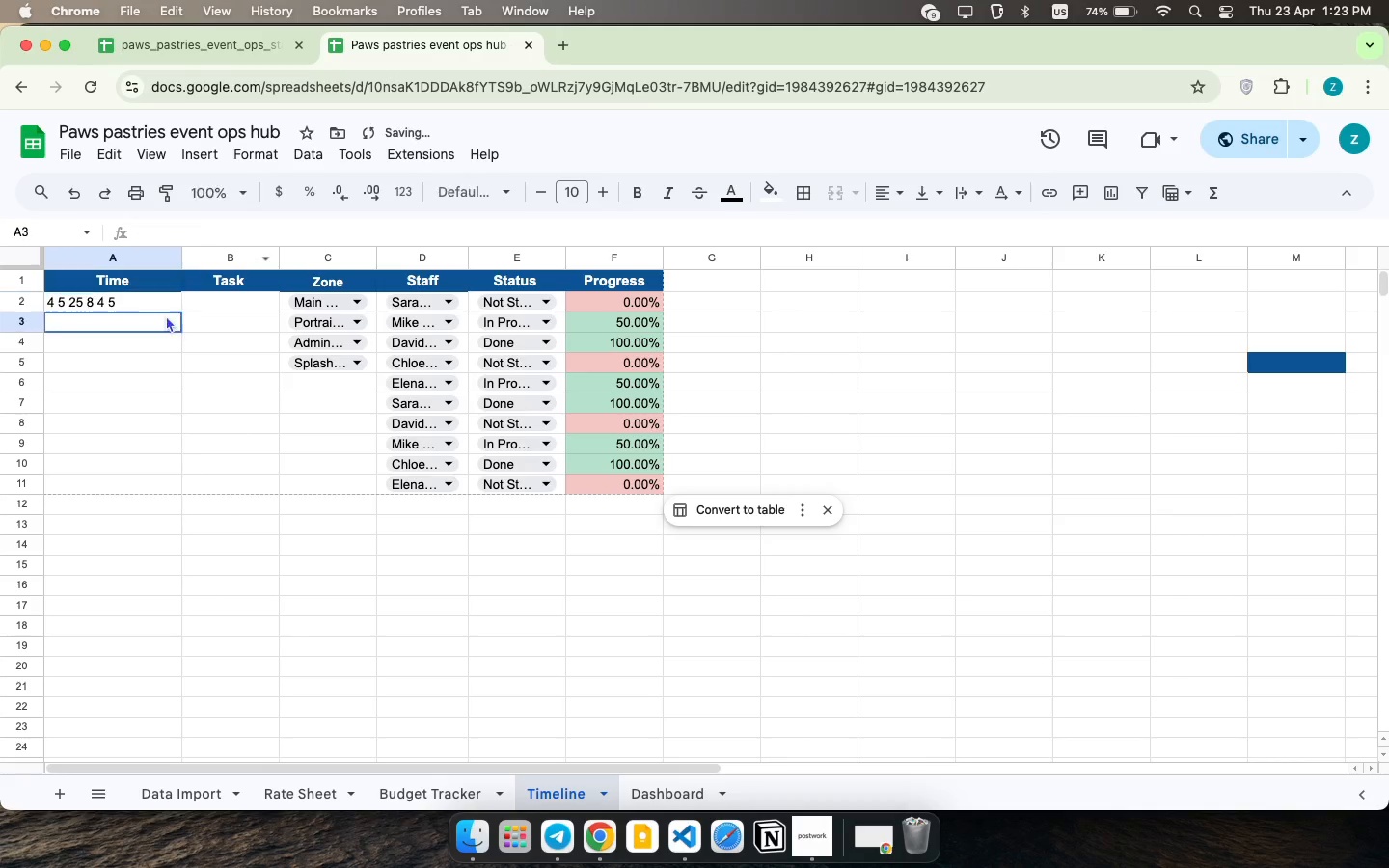 
double_click([155, 295])
 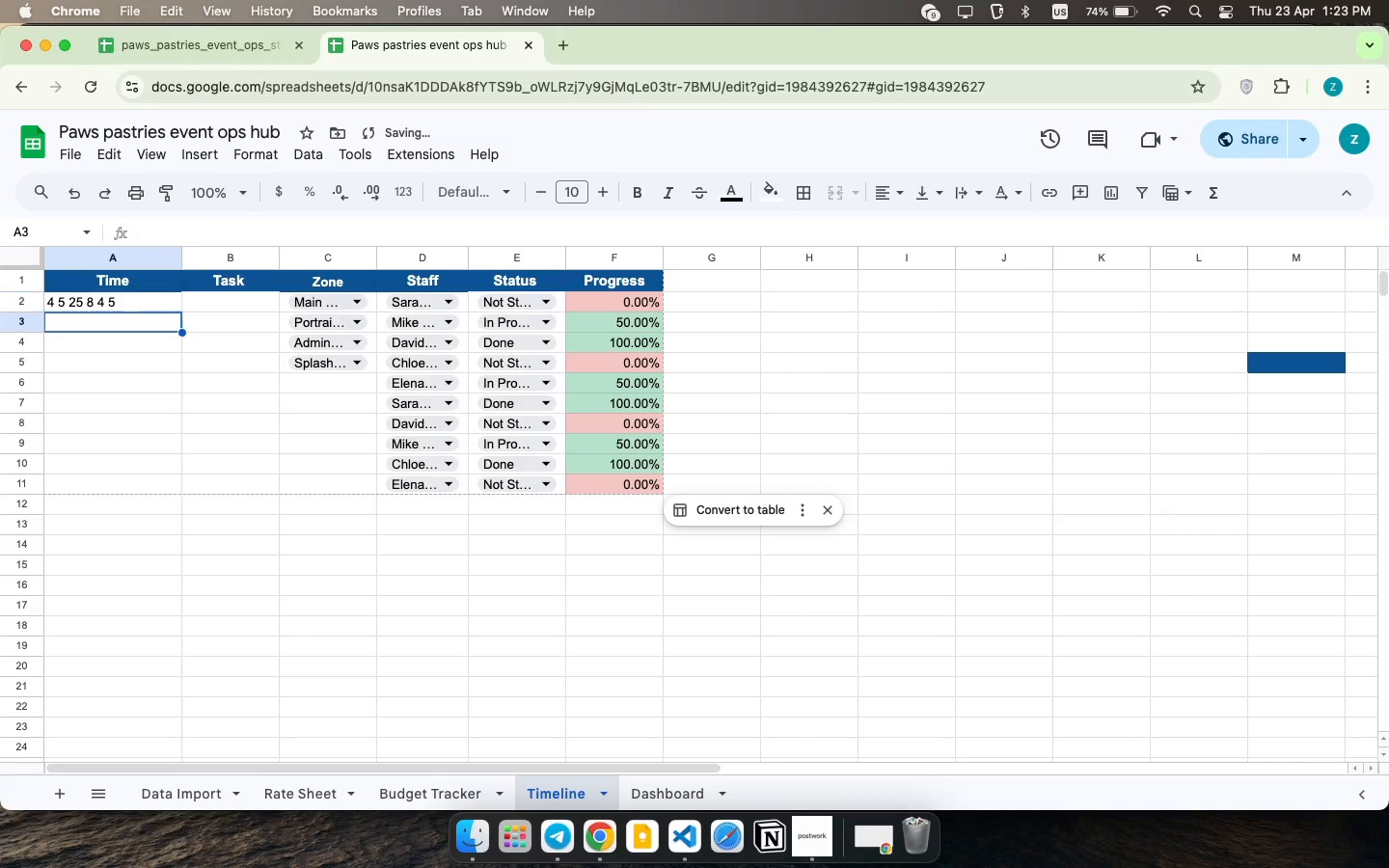 
key(ArrowDown)
 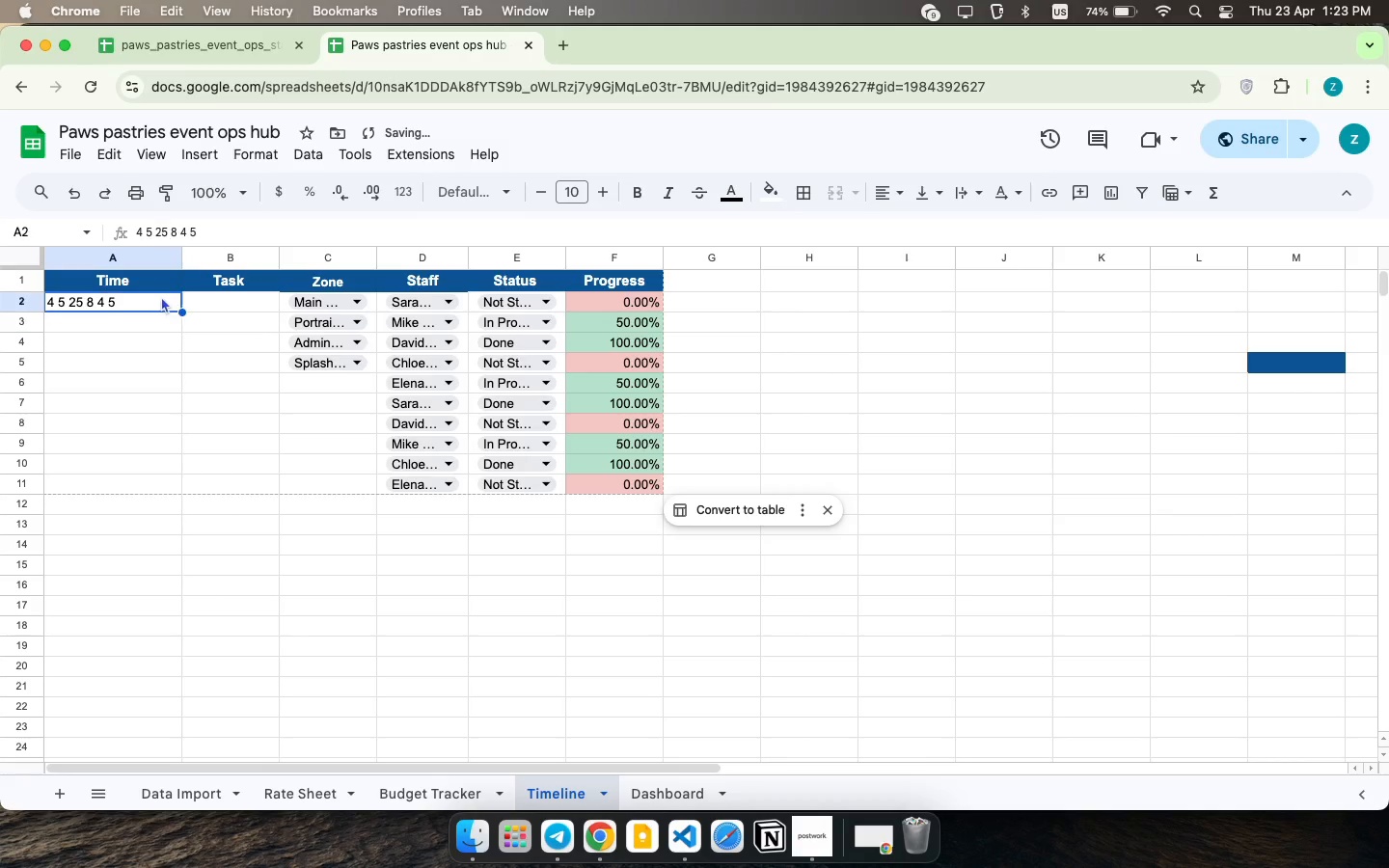 
left_click([161, 296])
 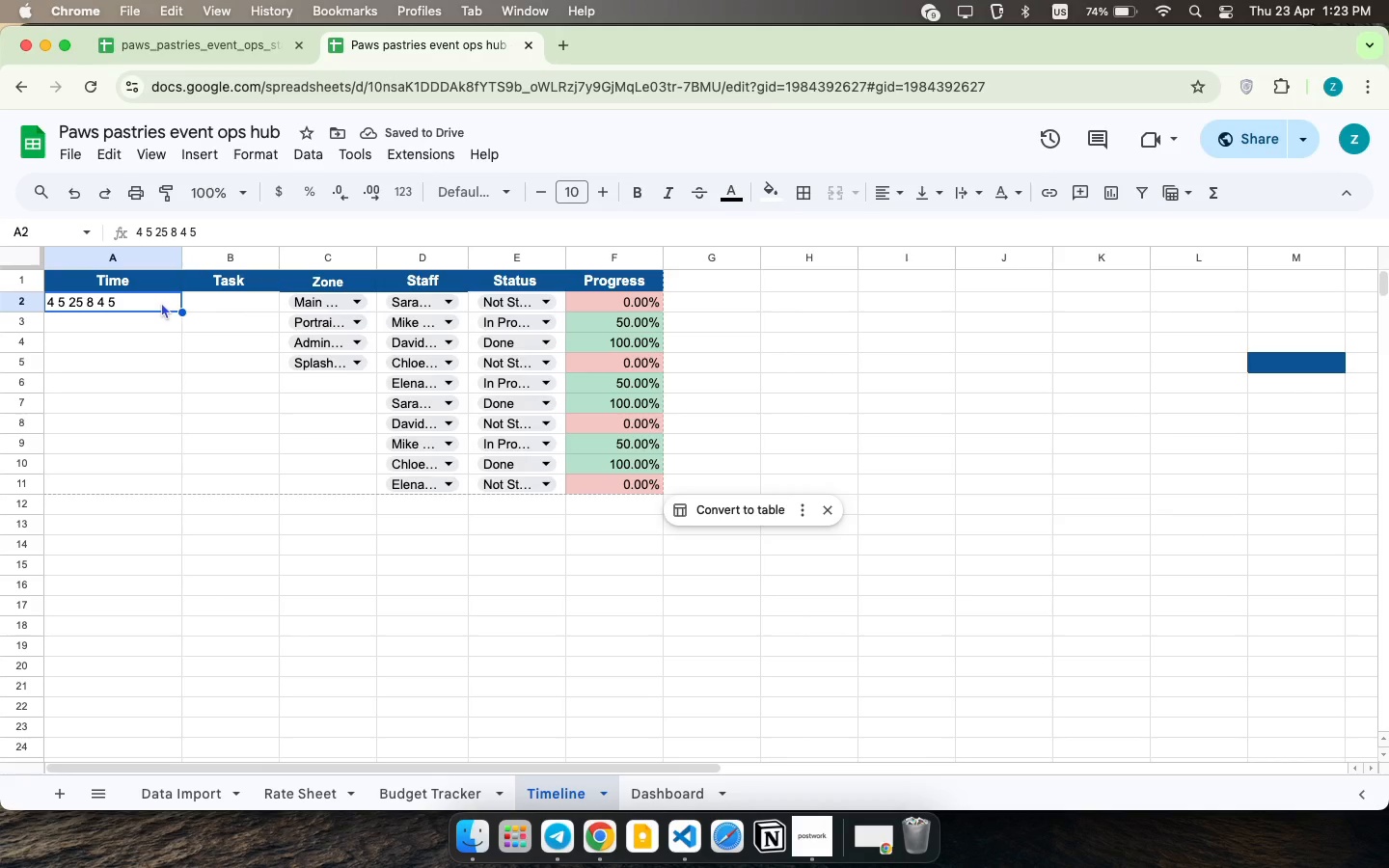 
double_click([161, 302])
 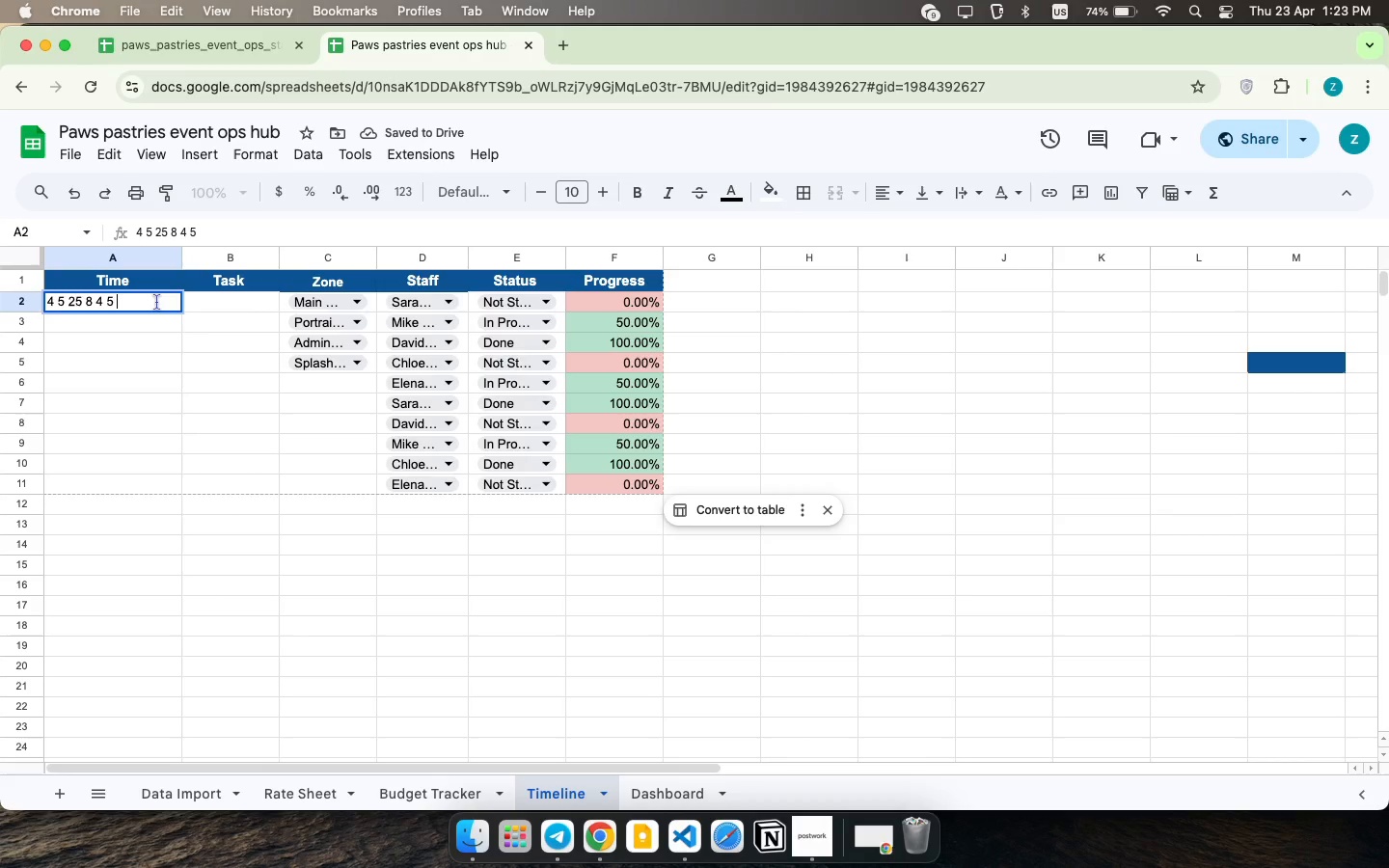 
key(Meta+CommandLeft)
 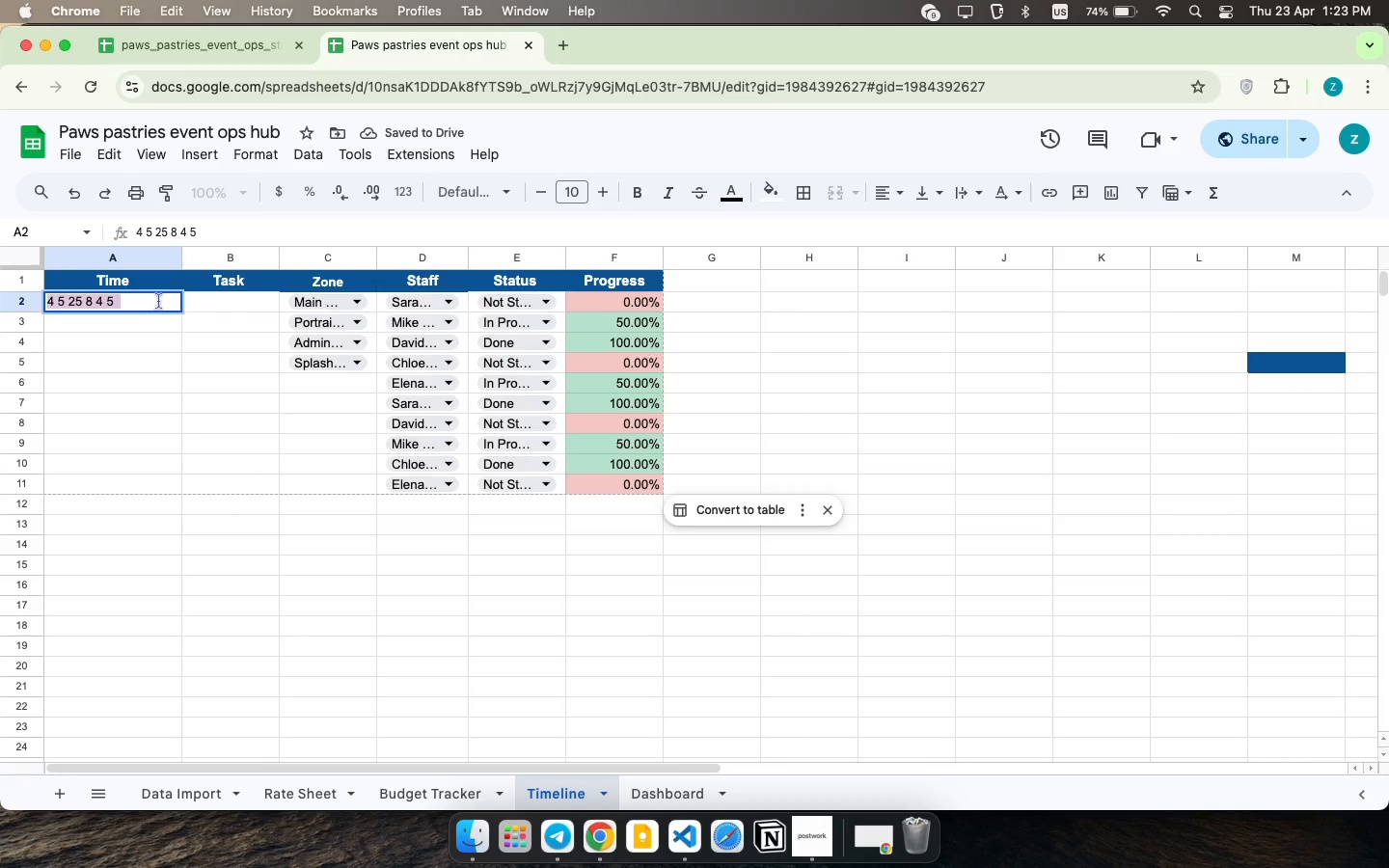 
key(Meta+A)
 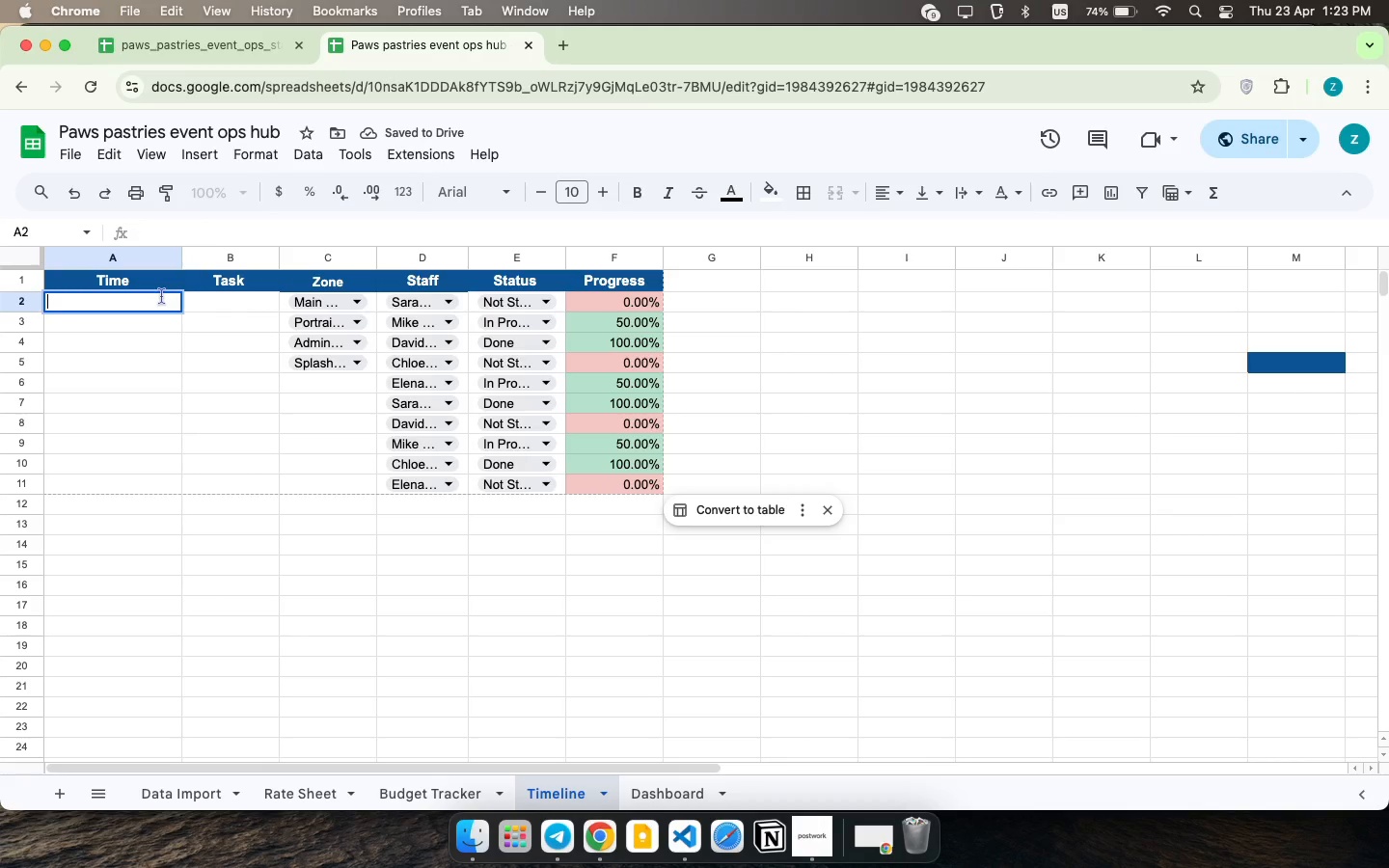 
key(Backspace)
 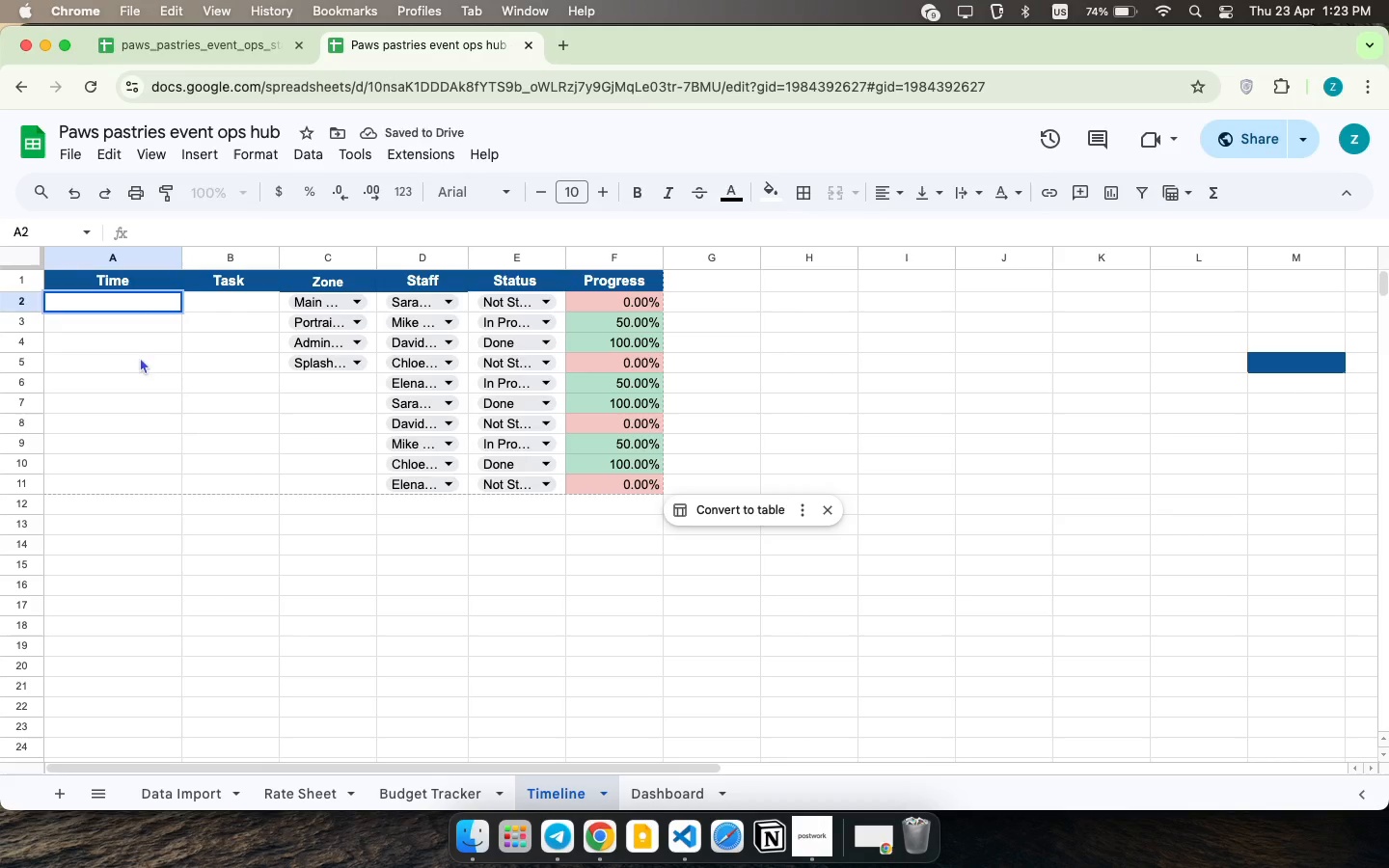 
left_click([140, 357])
 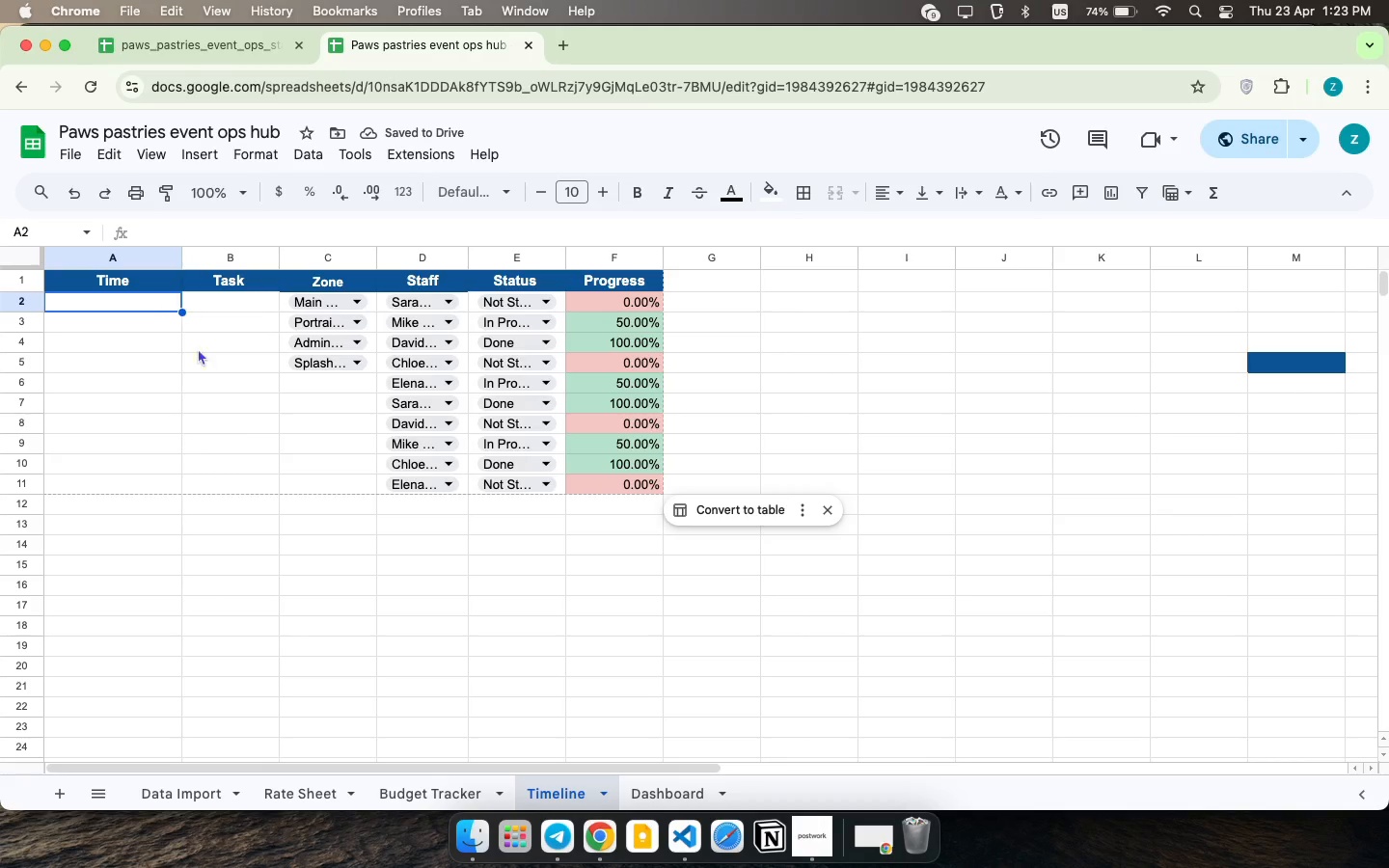 
left_click([207, 791])
 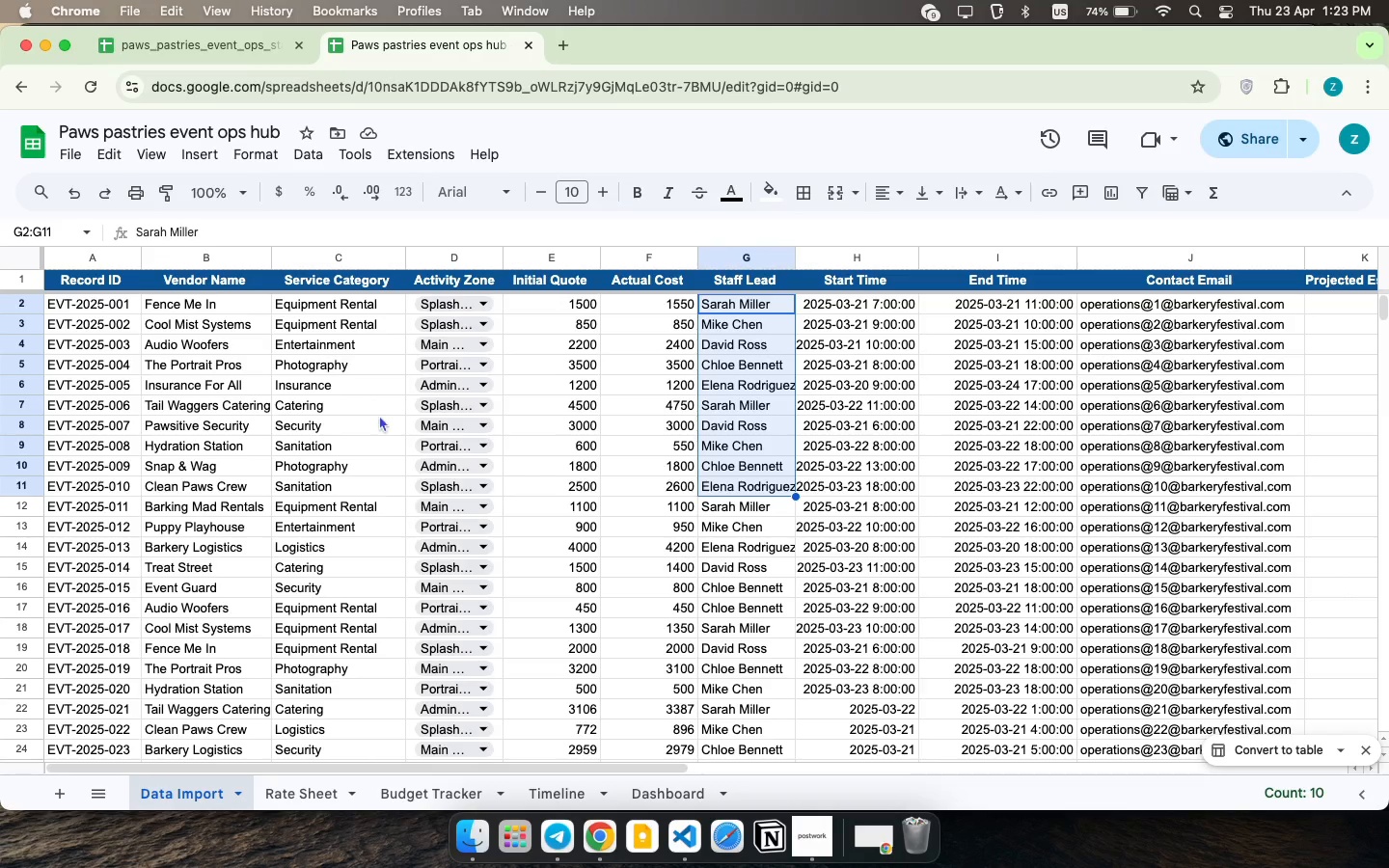 
scroll: coordinate [581, 118], scroll_direction: up, amount: 46.0
 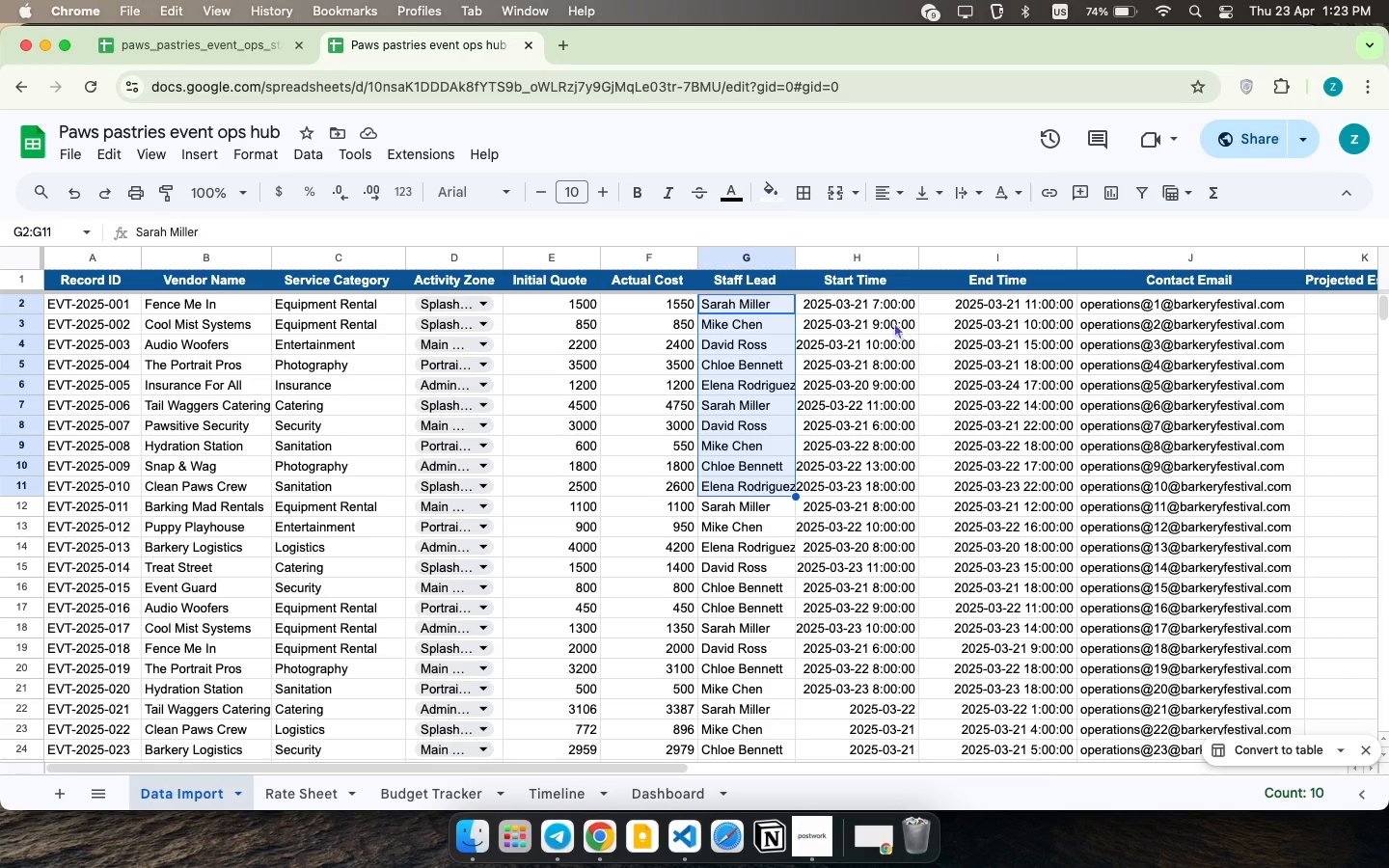 
left_click_drag(start_coordinate=[895, 303], to_coordinate=[896, 406])
 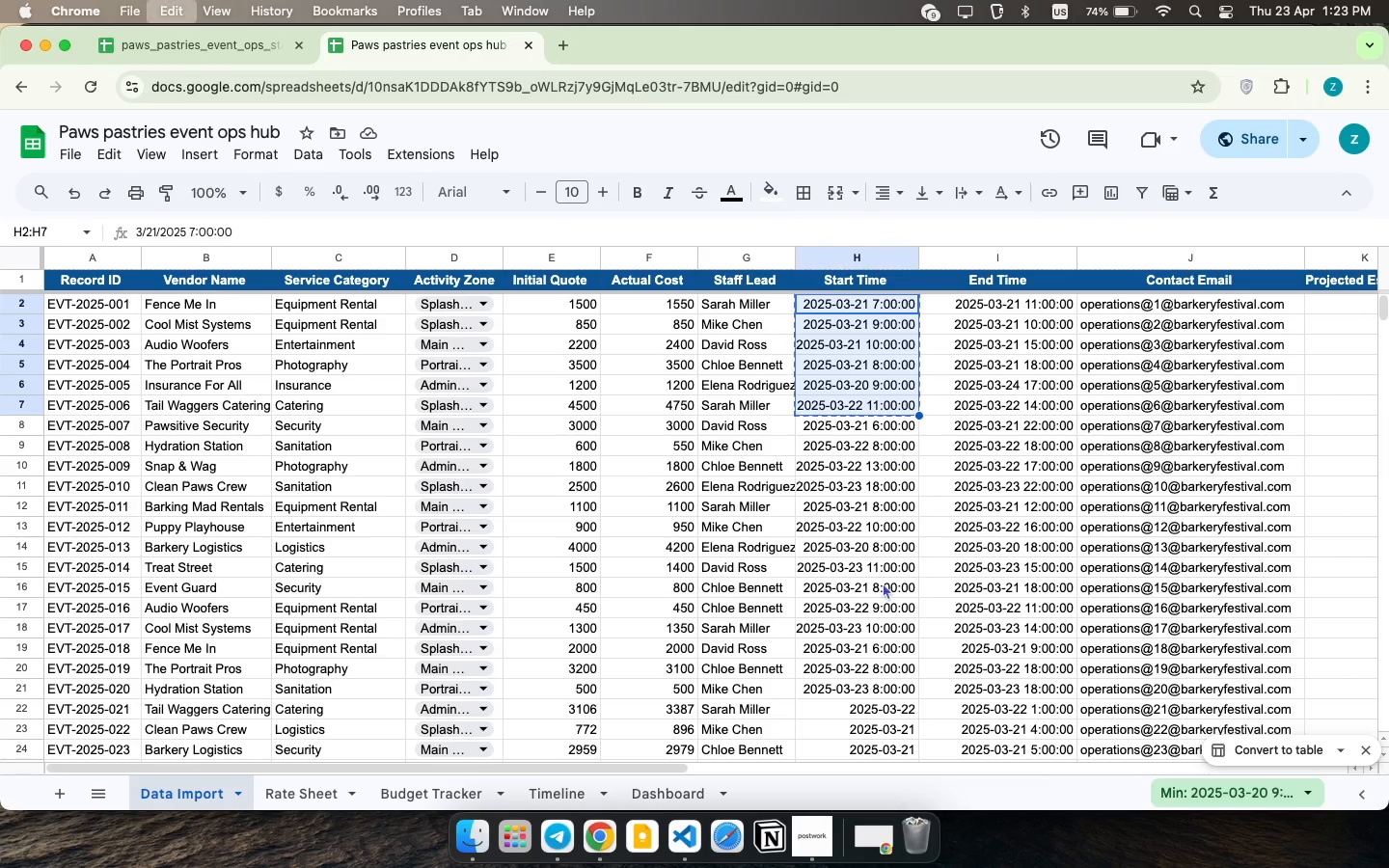 
key(Meta+CommandLeft)
 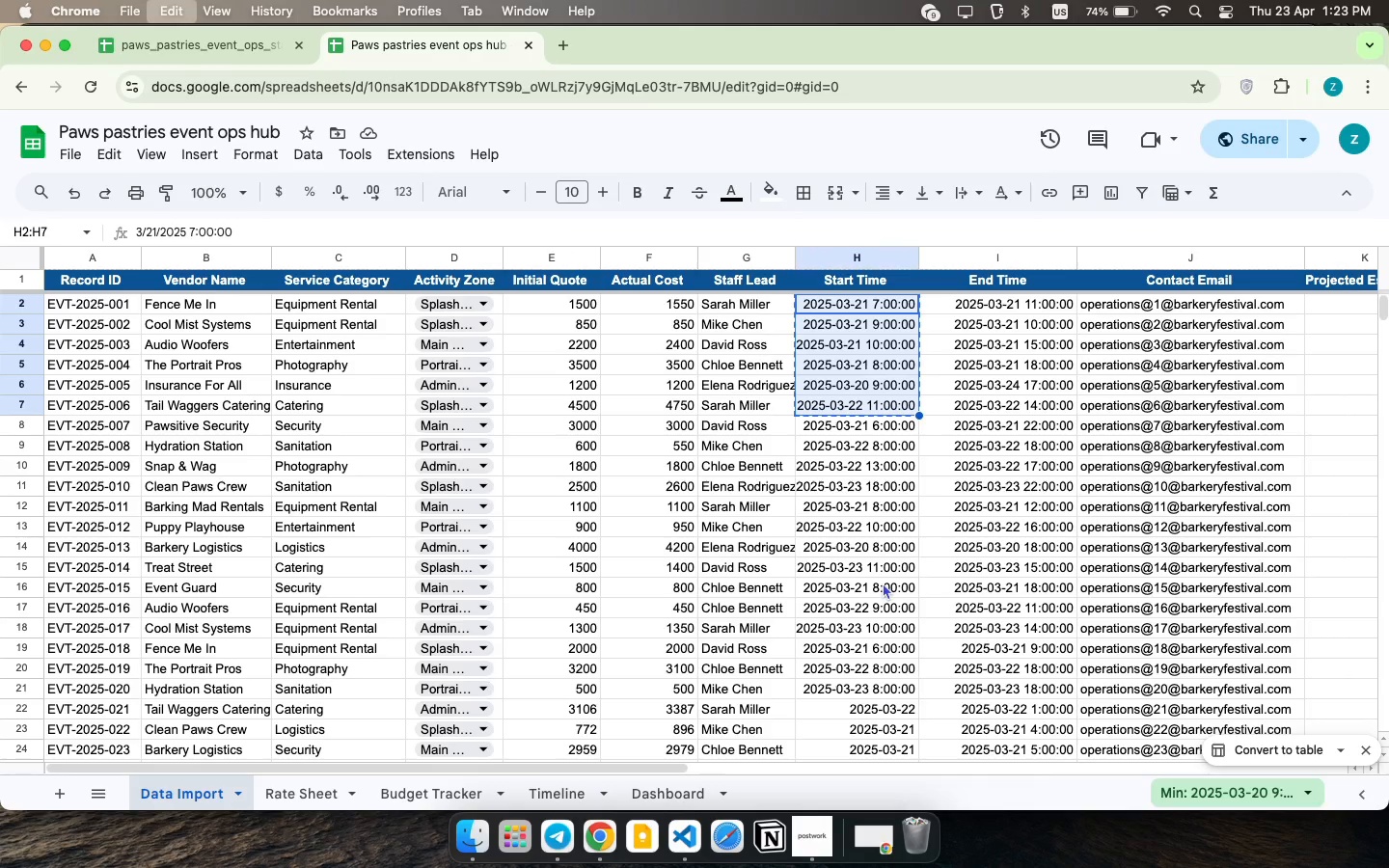 
key(Meta+C)
 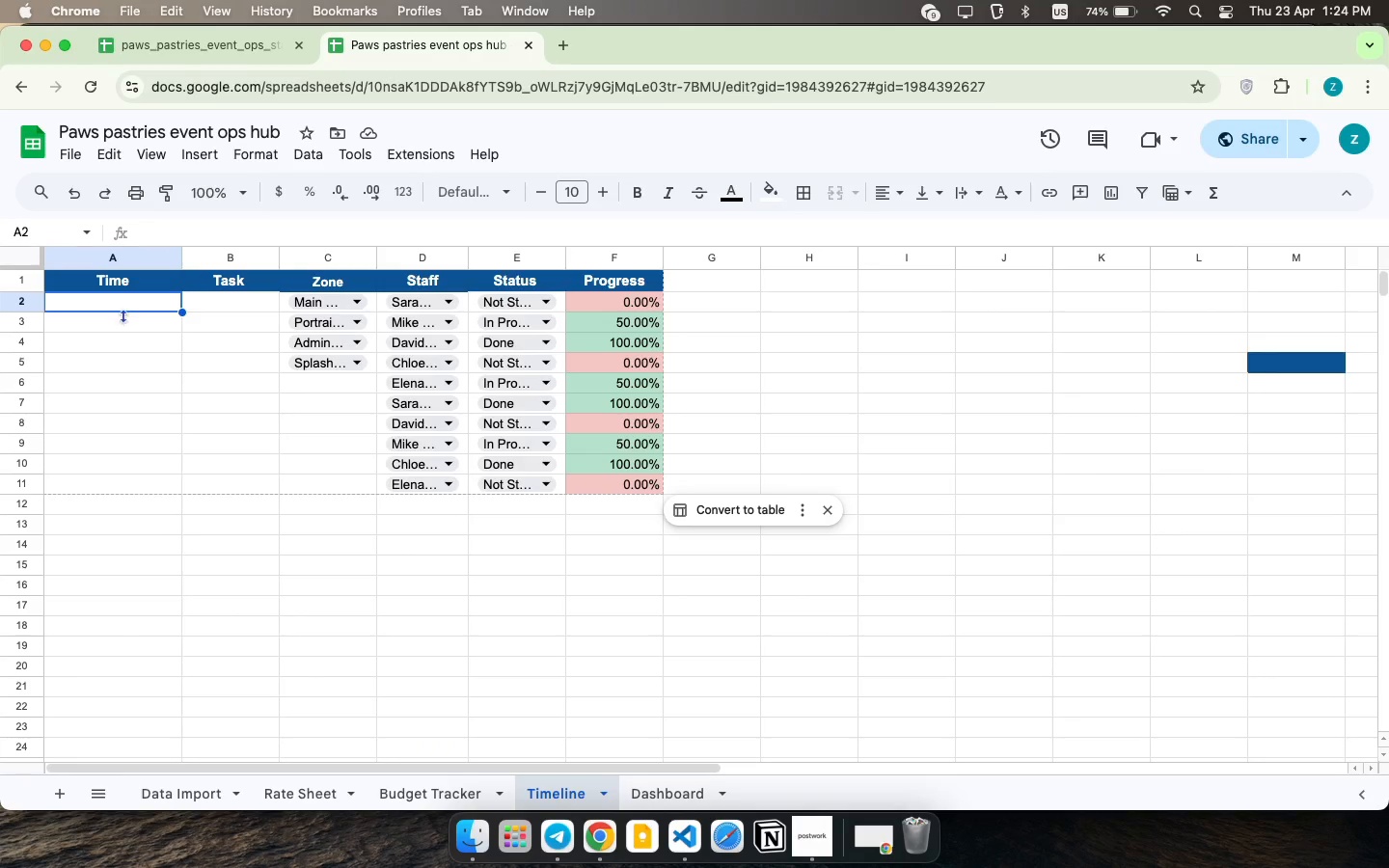 
left_click([139, 303])
 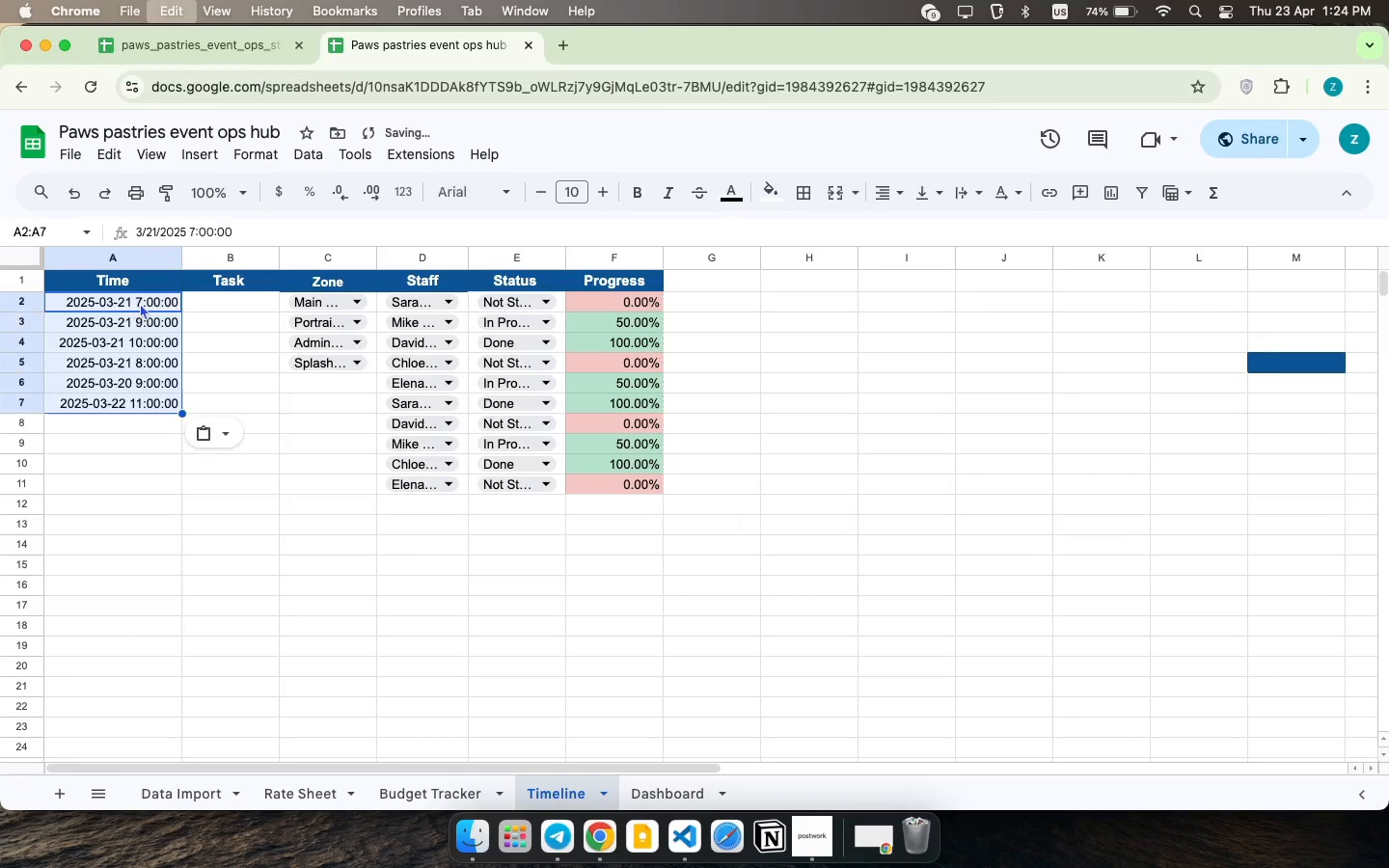 
key(Meta+CommandLeft)
 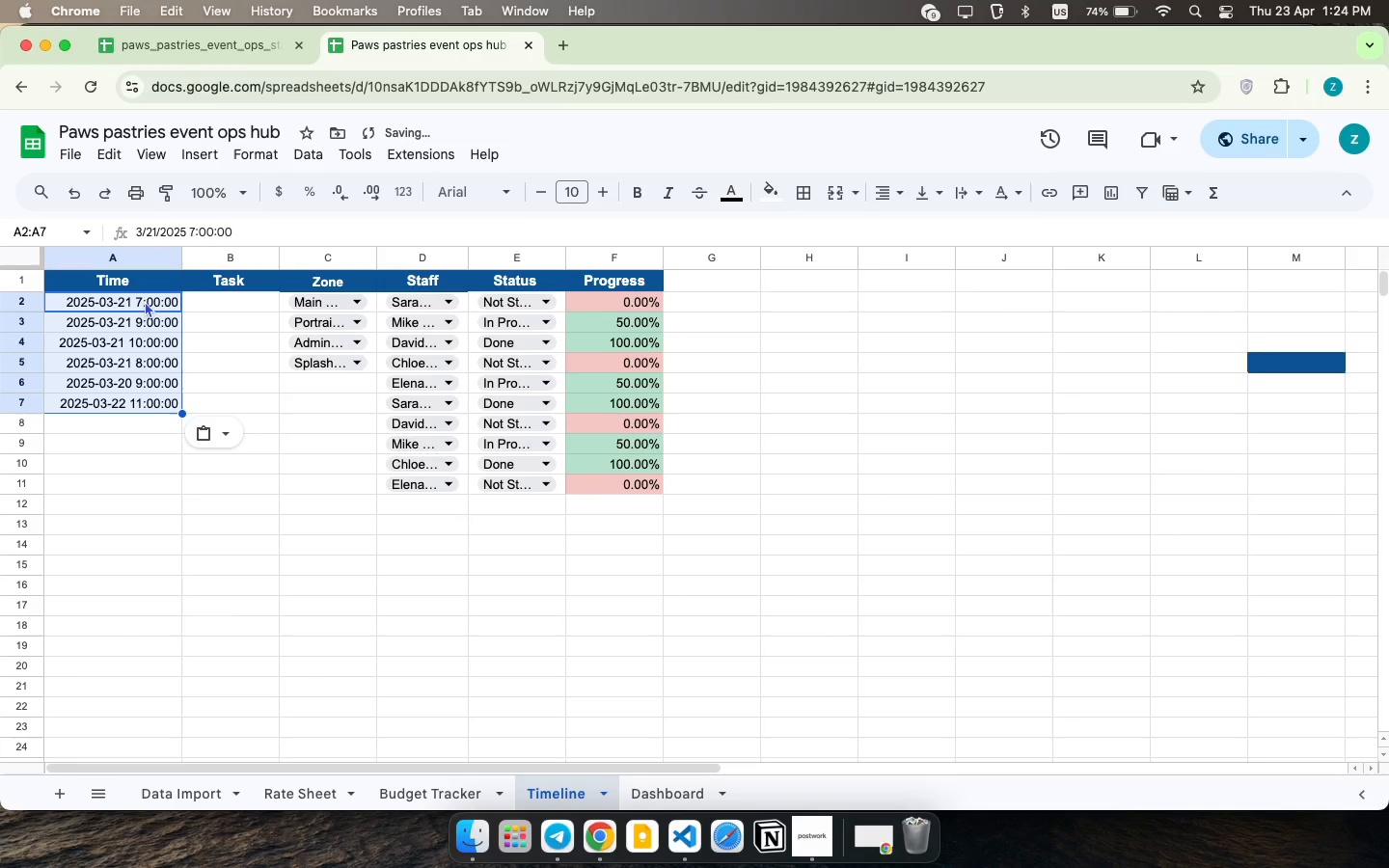 
key(Meta+V)
 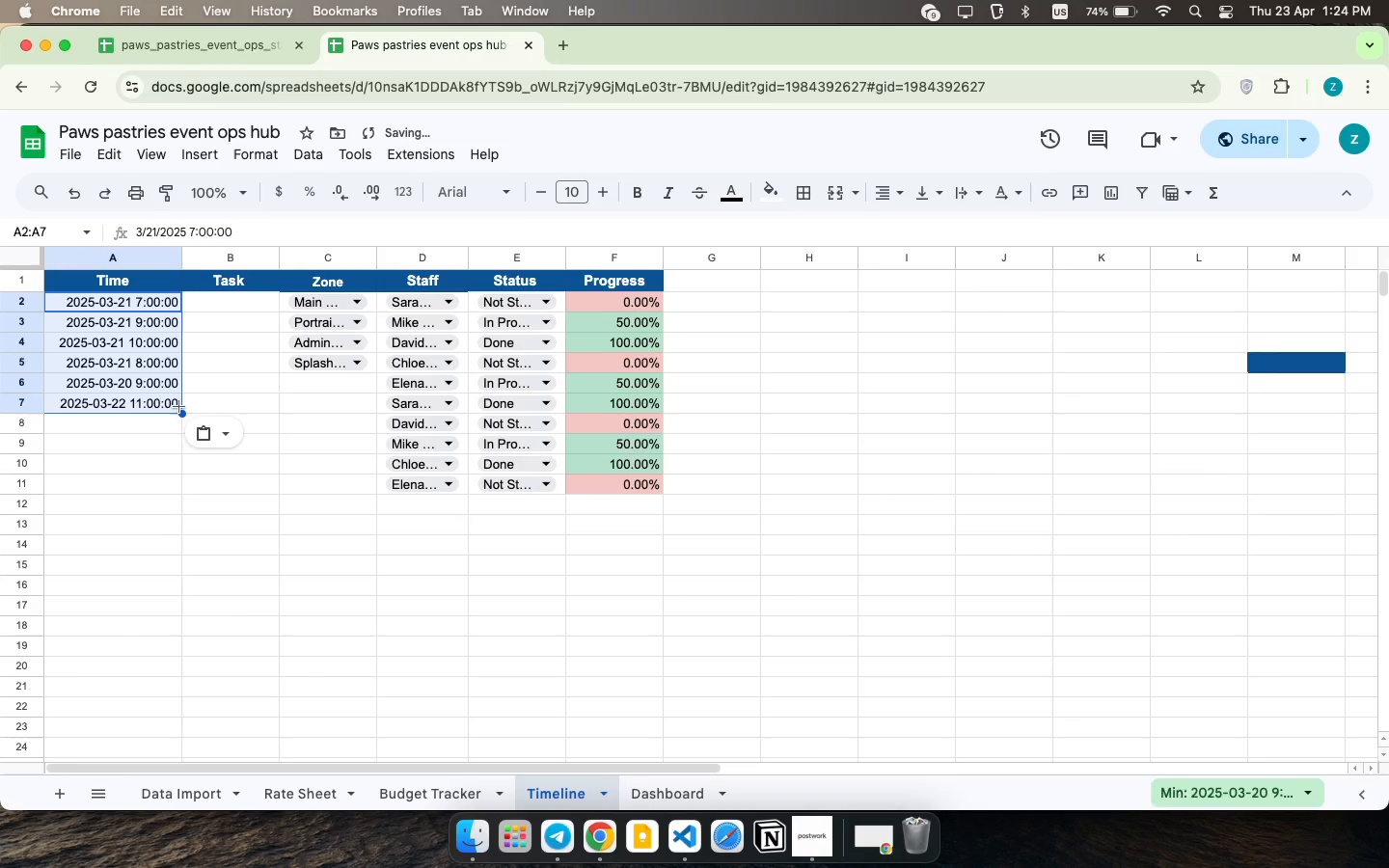 
left_click_drag(start_coordinate=[183, 410], to_coordinate=[172, 493])
 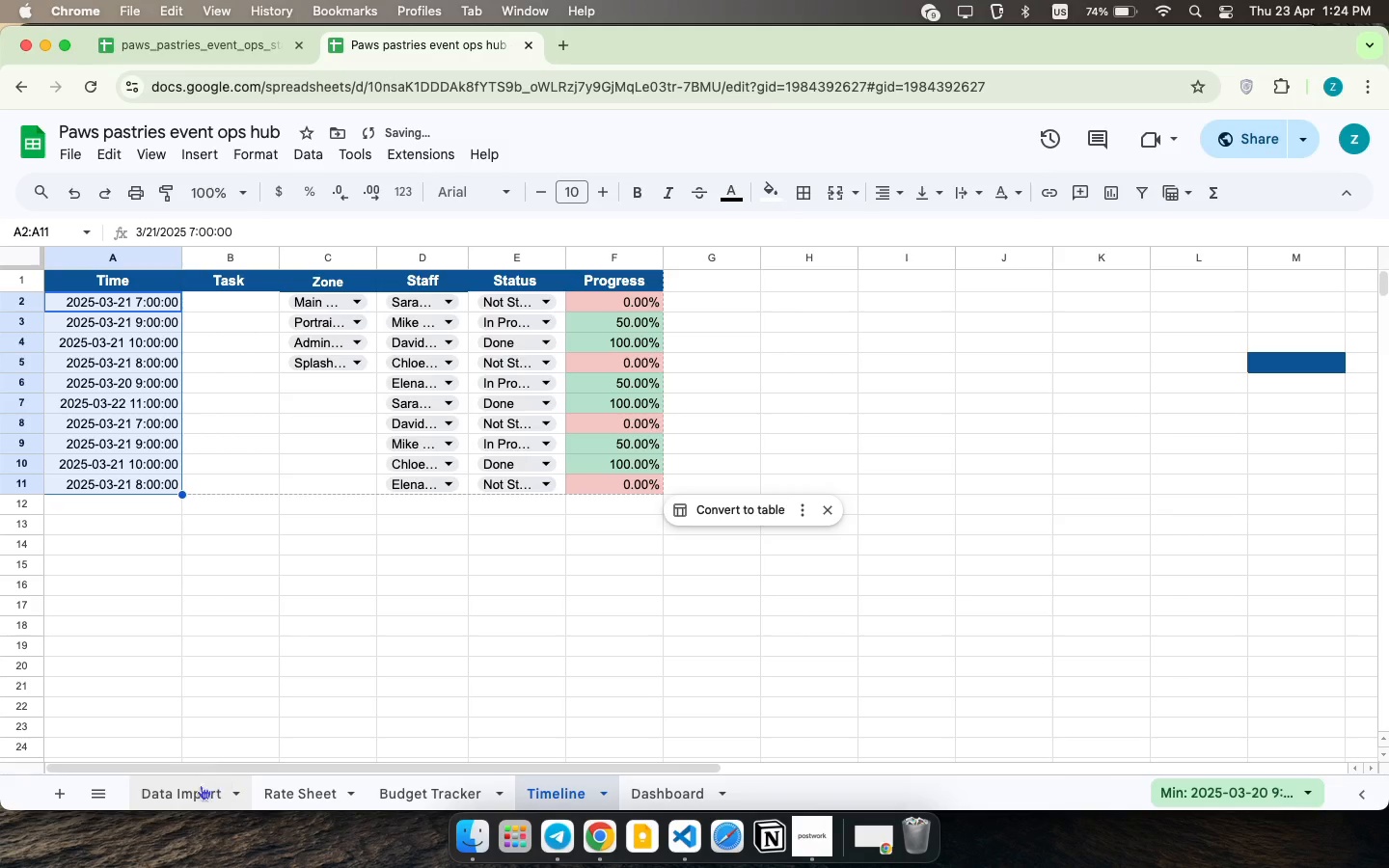 
left_click([179, 791])
 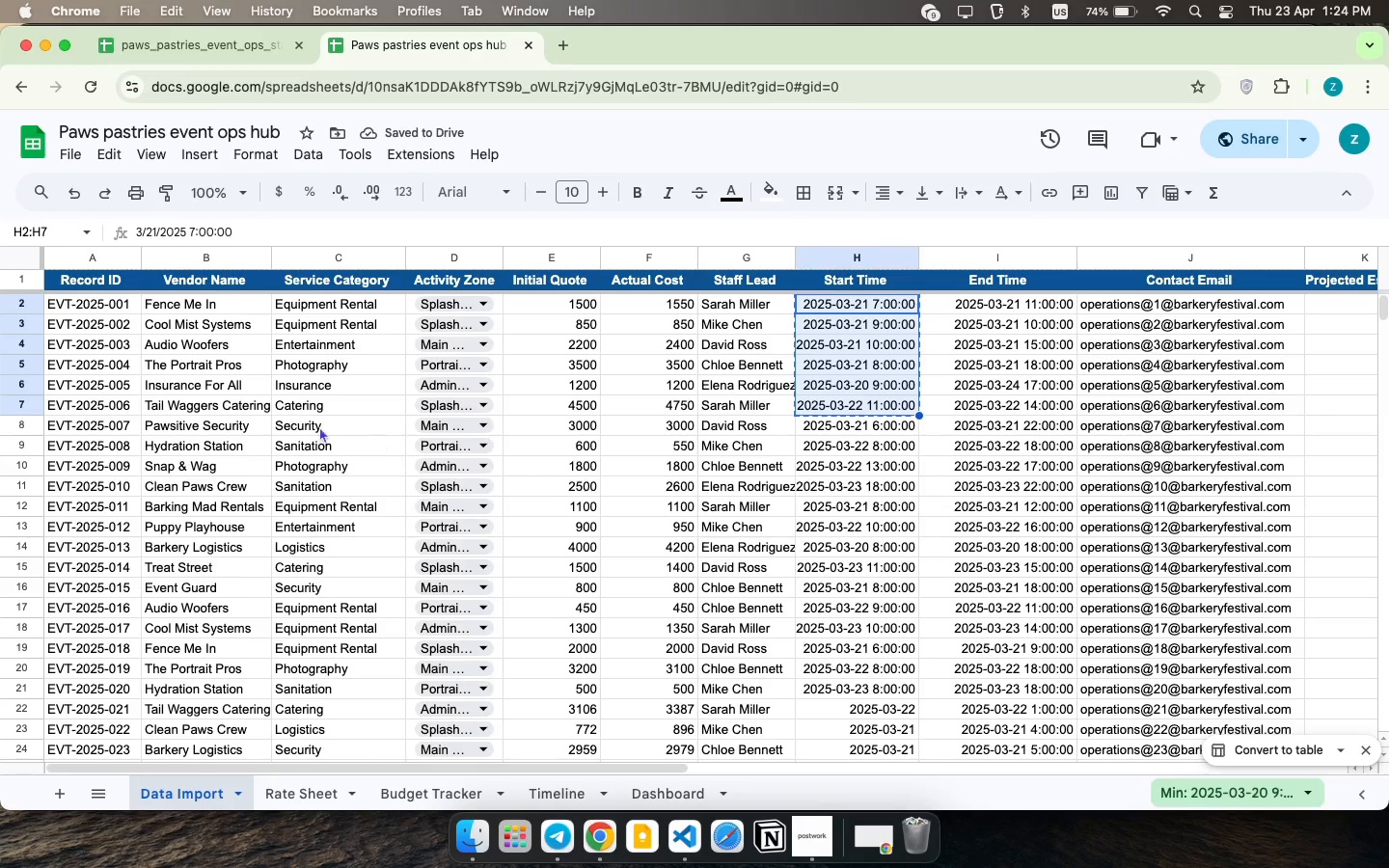 
left_click([331, 390])
 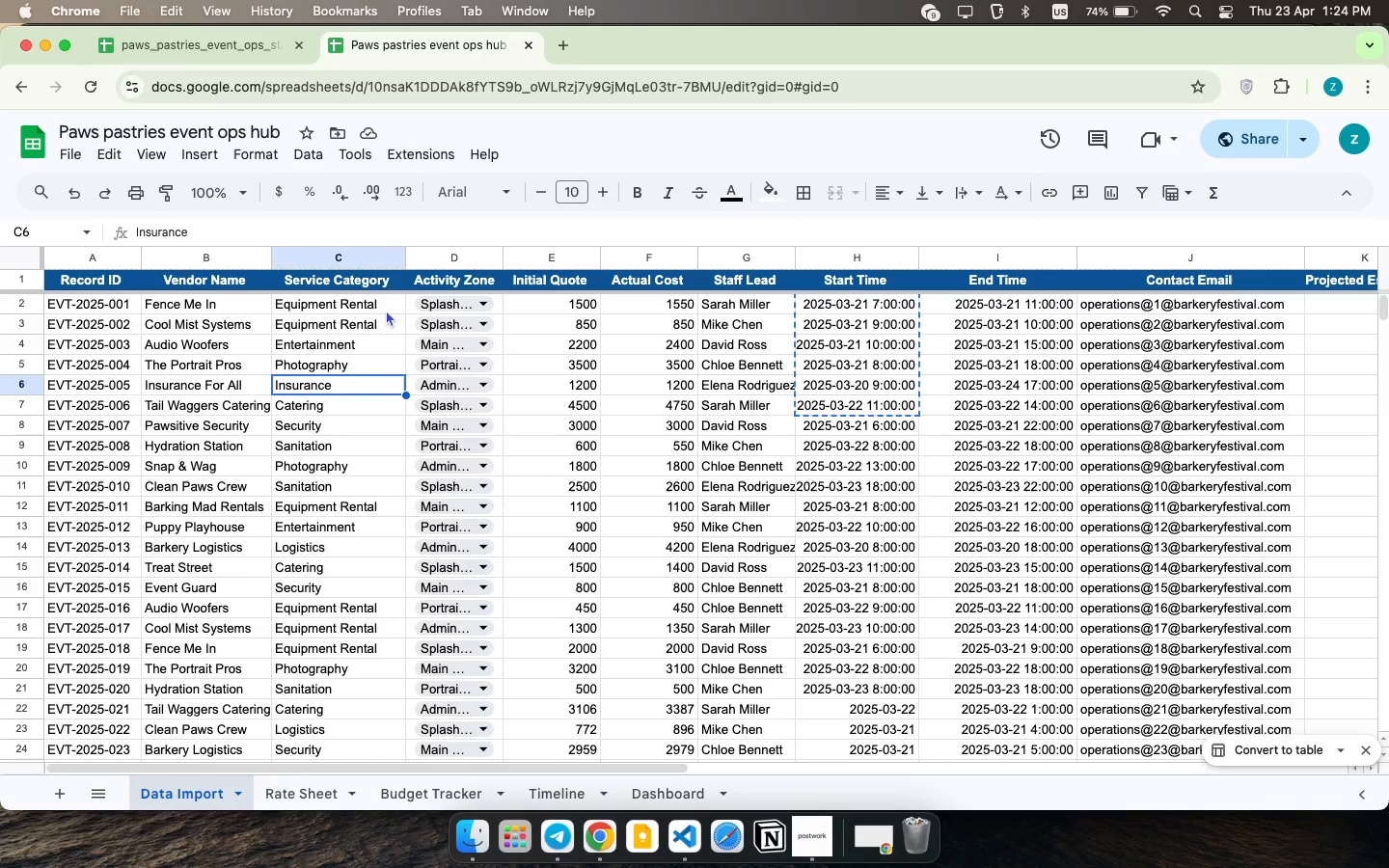 
left_click_drag(start_coordinate=[386, 310], to_coordinate=[383, 322])
 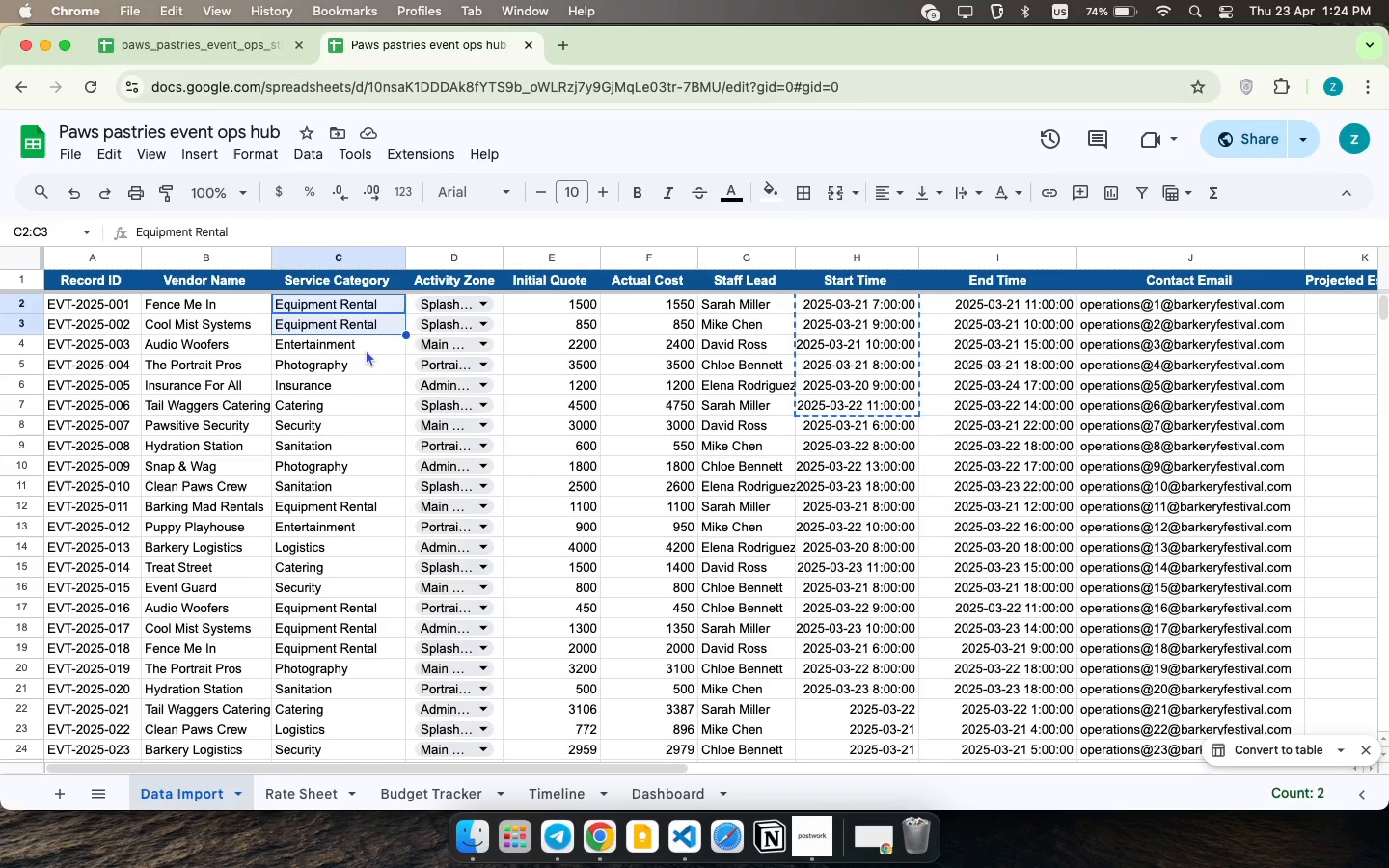 
left_click_drag(start_coordinate=[366, 349], to_coordinate=[361, 383])
 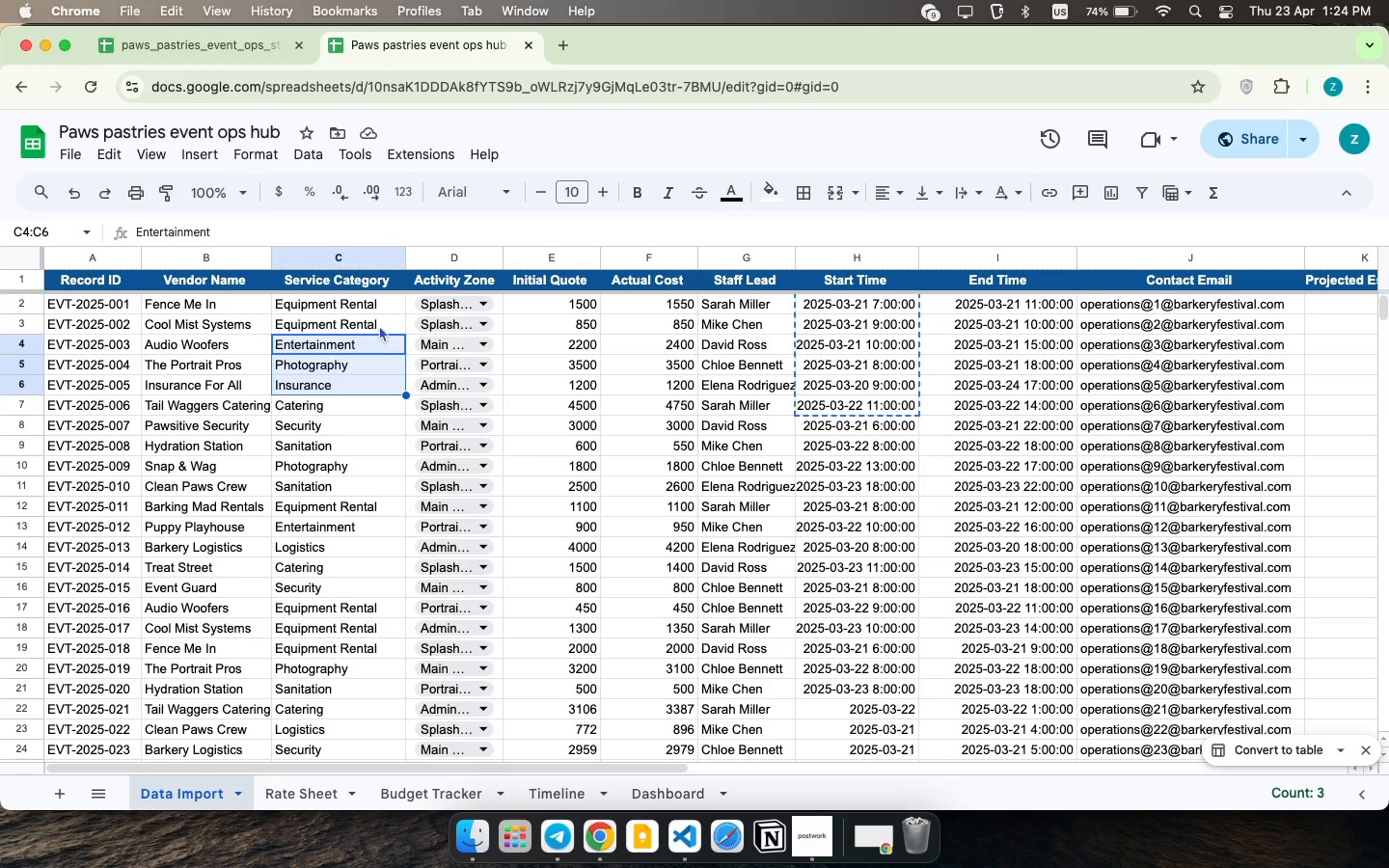 
left_click_drag(start_coordinate=[378, 325], to_coordinate=[338, 480])
 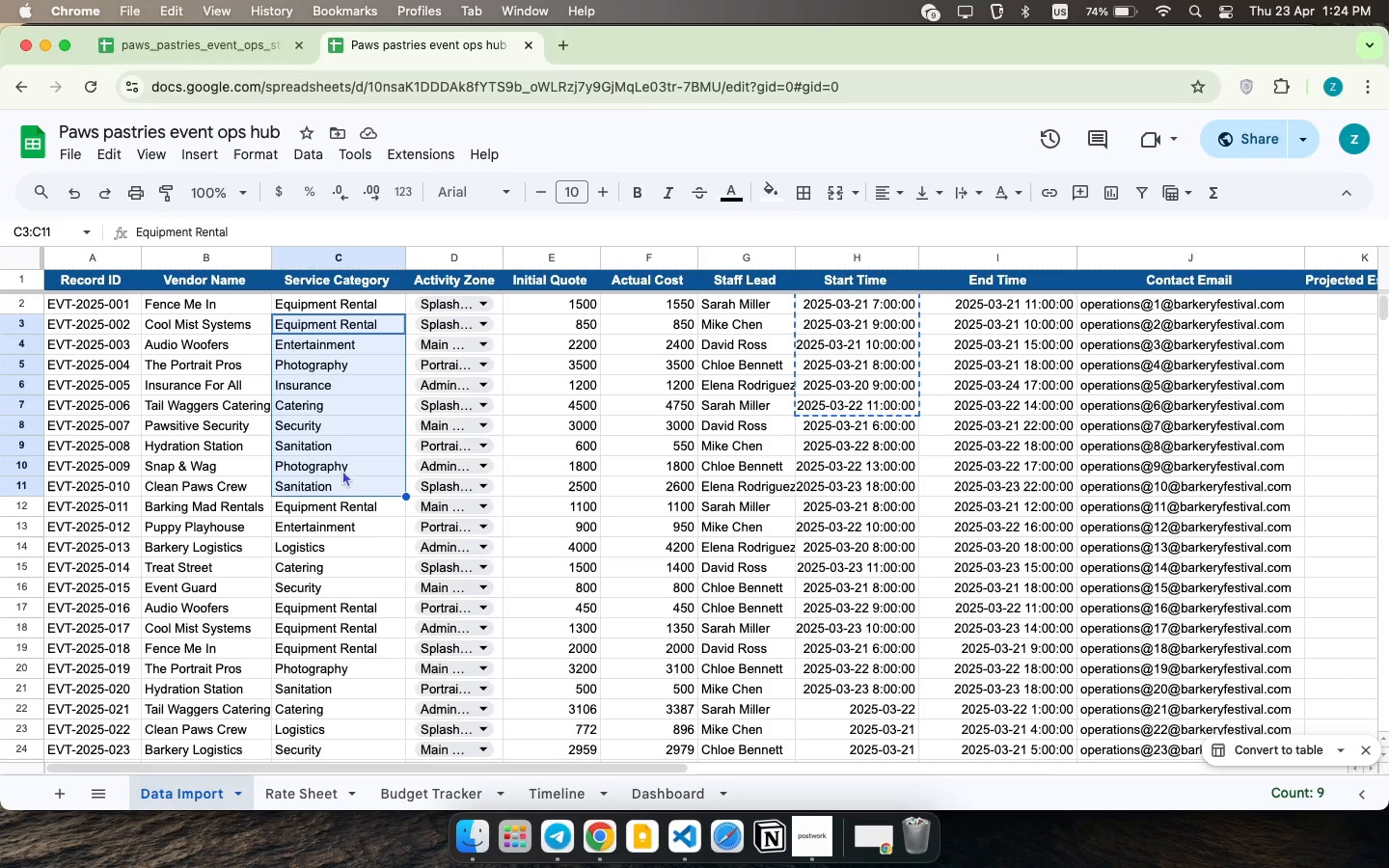 
key(Meta+C)
 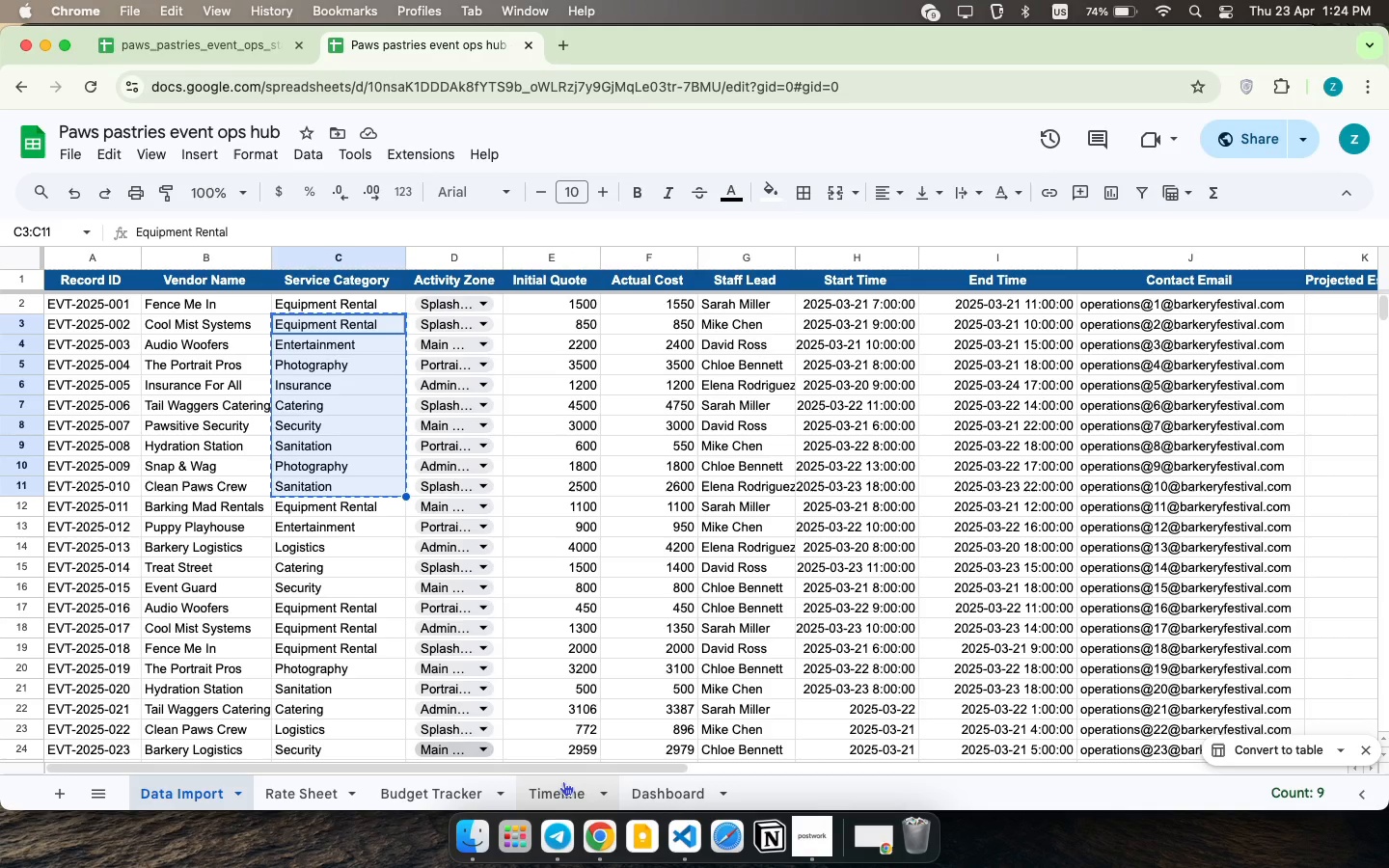 
left_click([558, 792])
 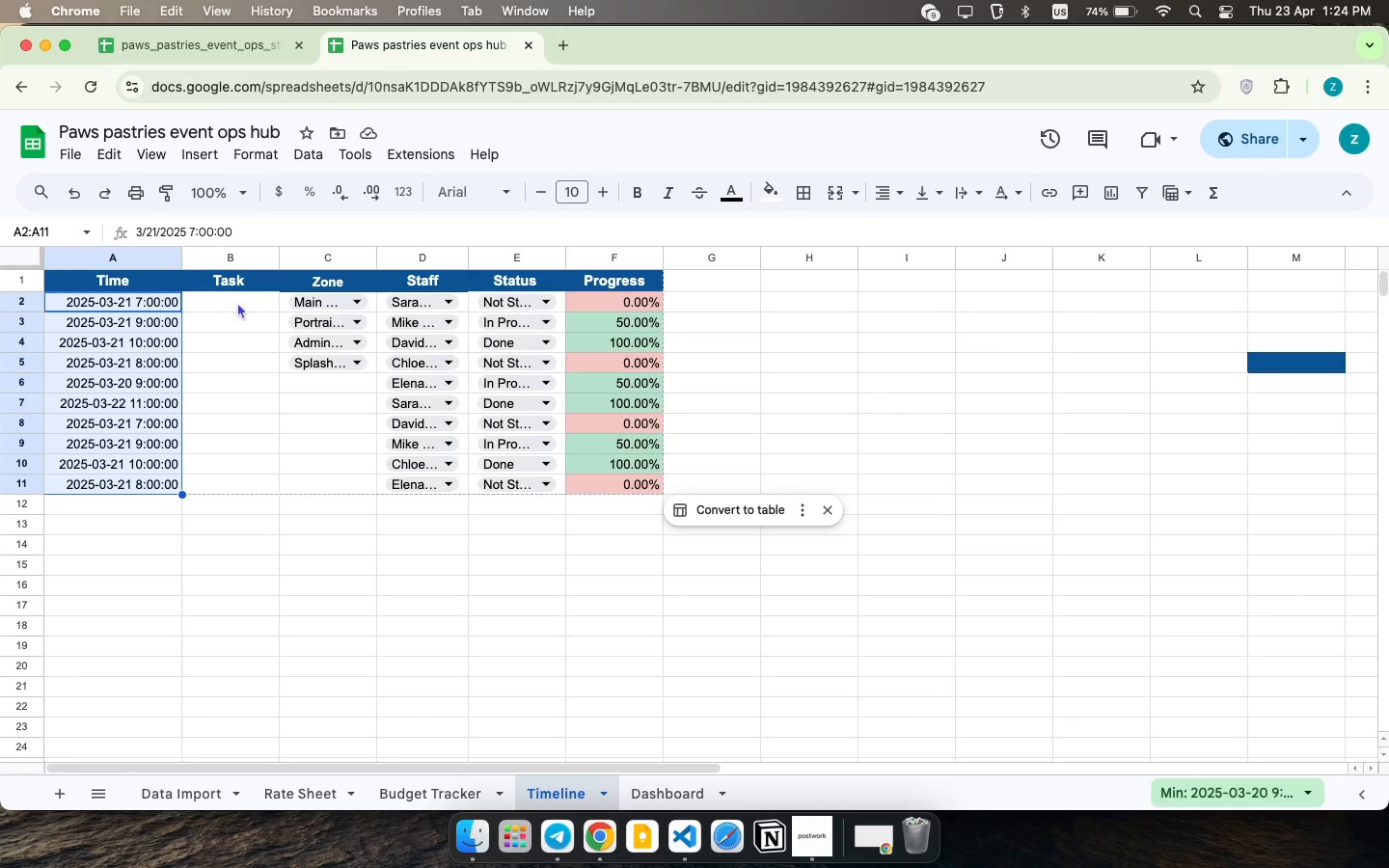 
left_click([239, 301])
 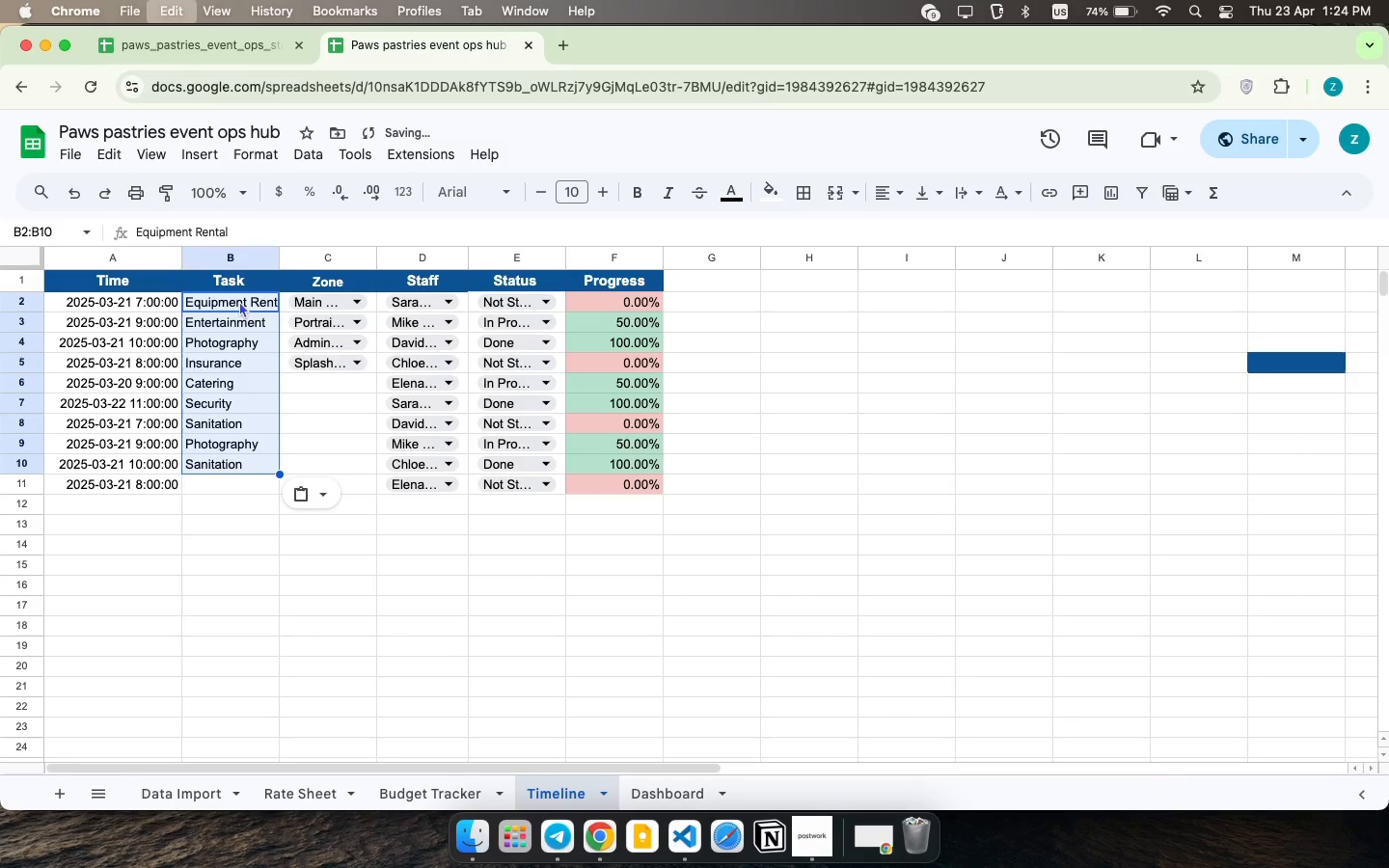 
key(Meta+CommandLeft)
 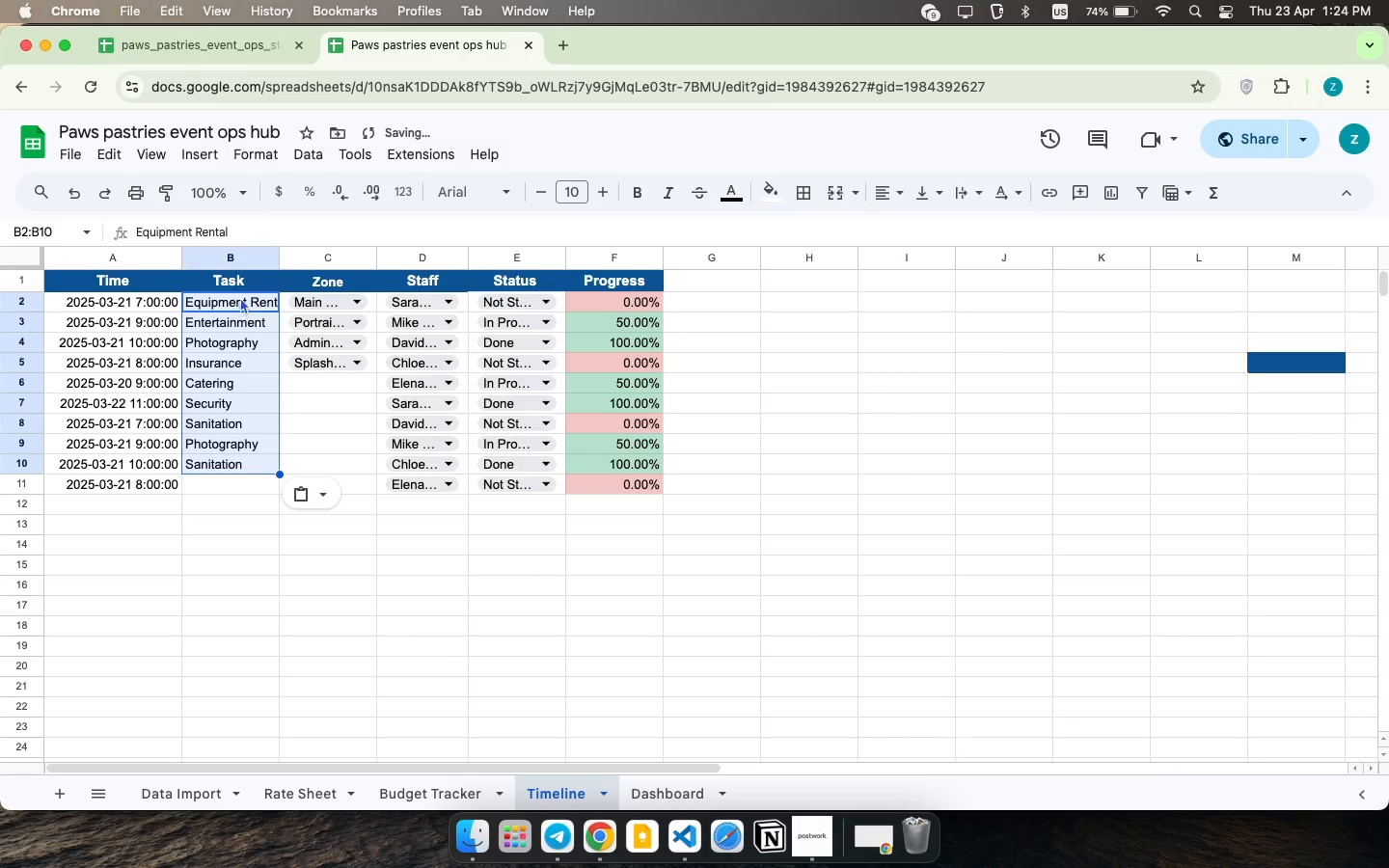 
key(Meta+V)
 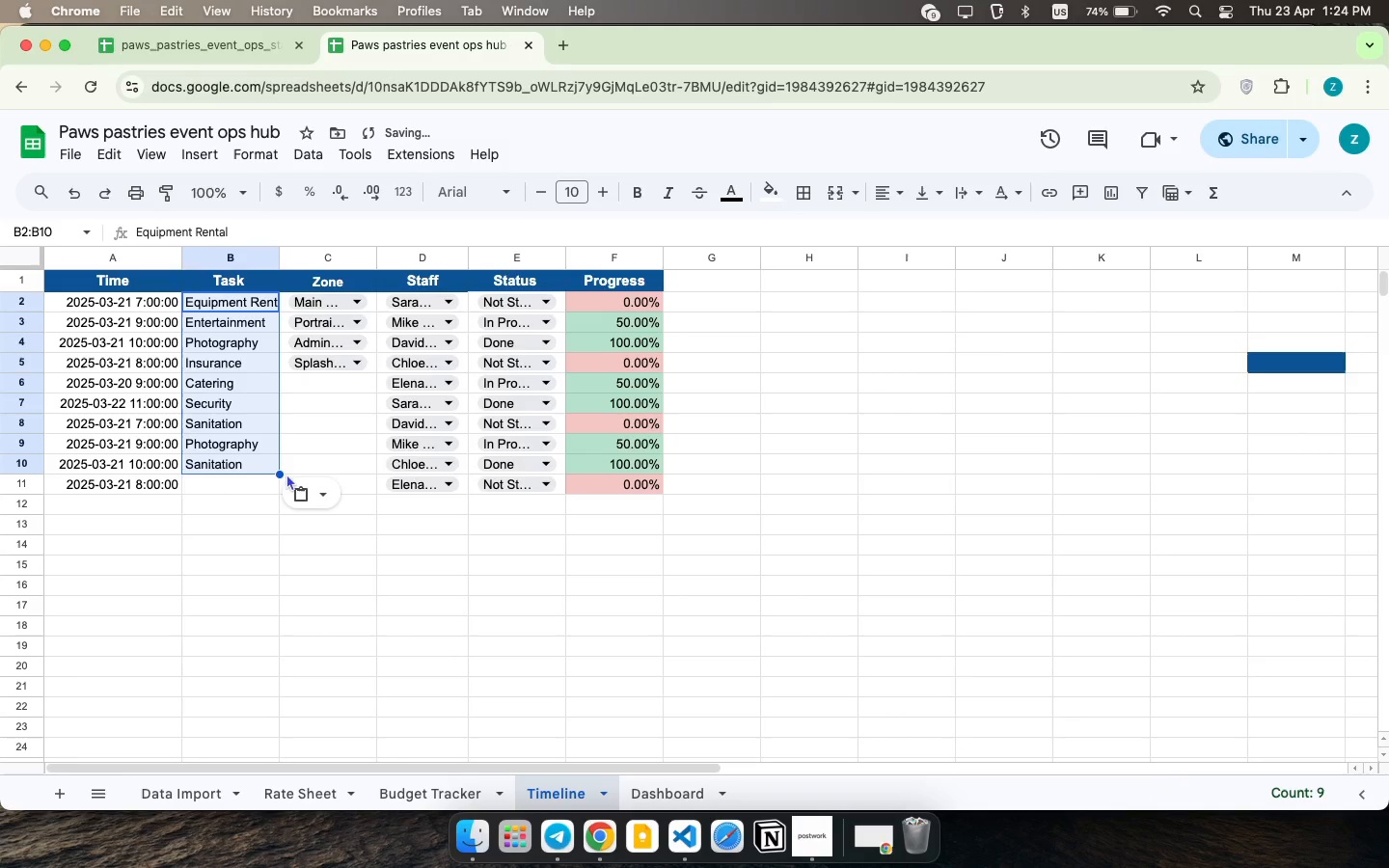 
left_click_drag(start_coordinate=[281, 475], to_coordinate=[280, 488])
 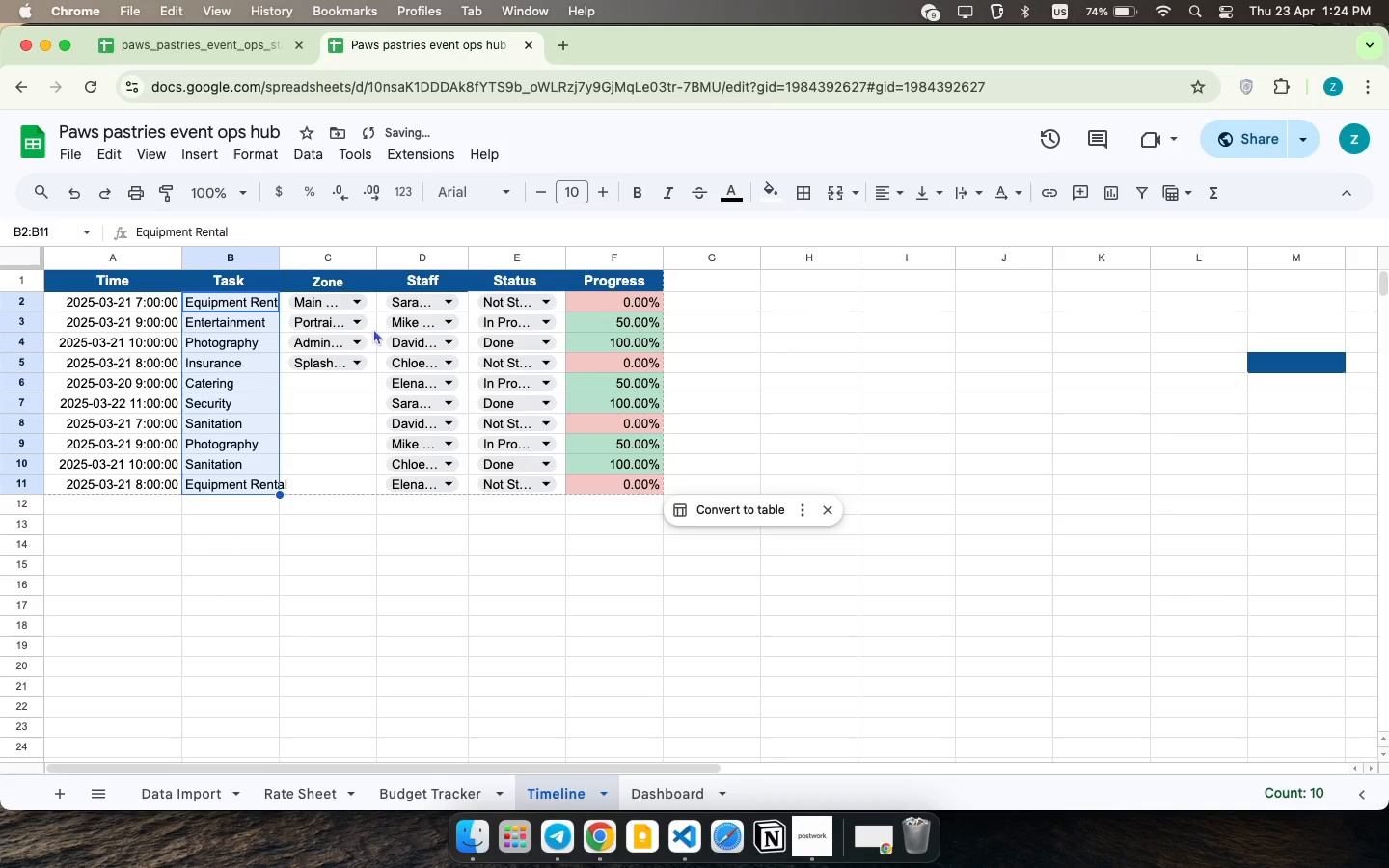 
left_click_drag(start_coordinate=[374, 303], to_coordinate=[361, 375])
 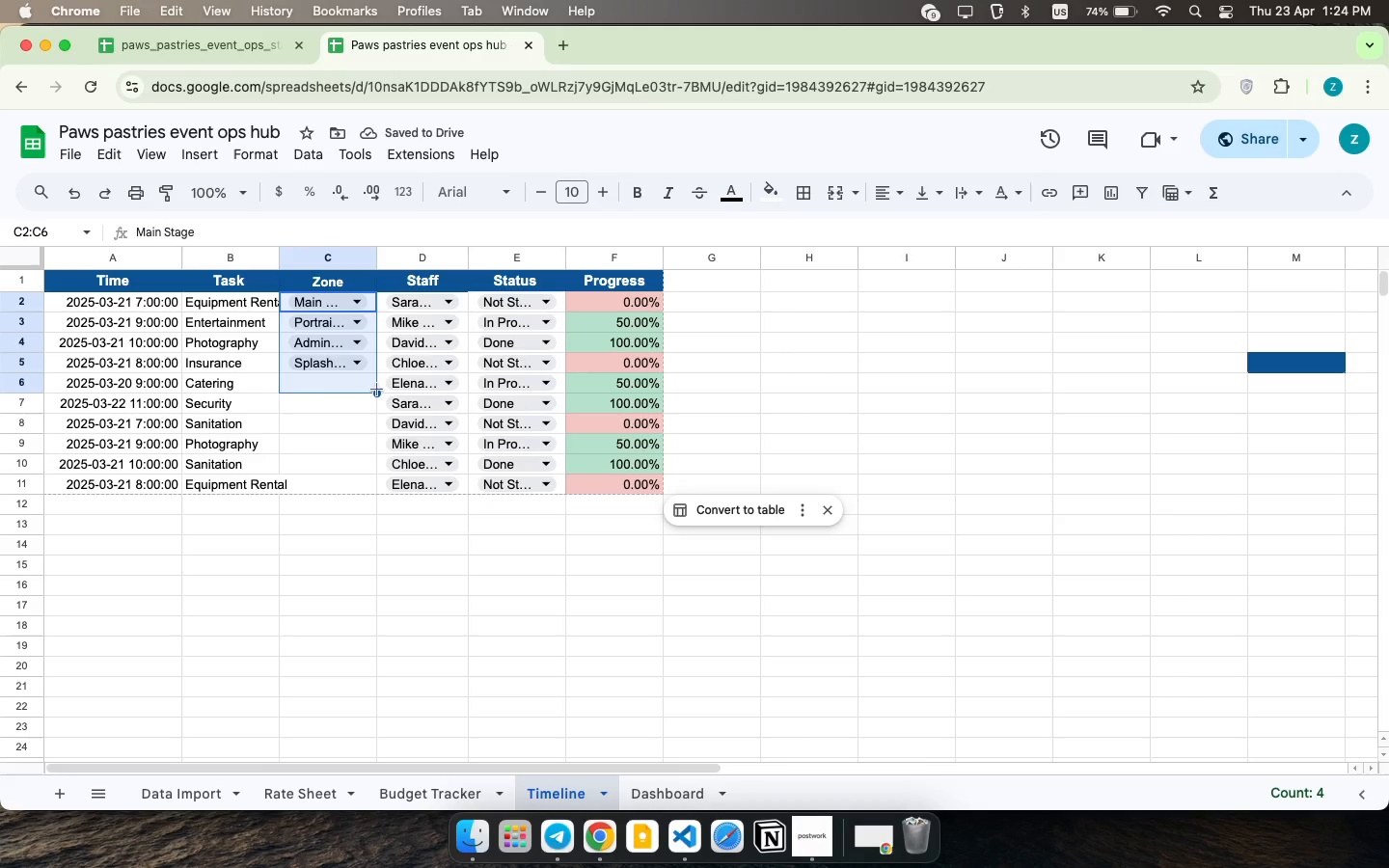 
left_click_drag(start_coordinate=[376, 393], to_coordinate=[363, 495])
 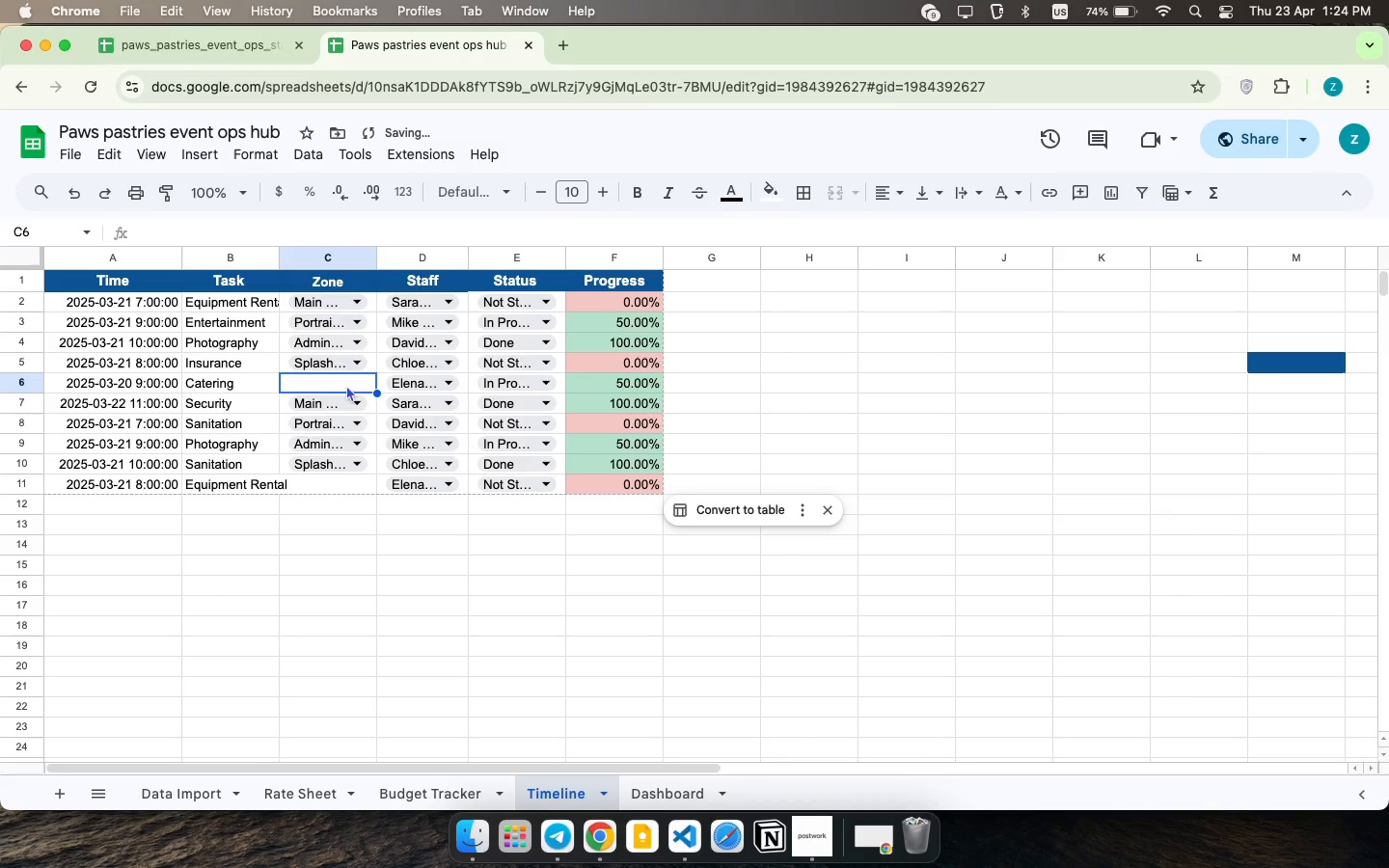 
key(Backspace)
 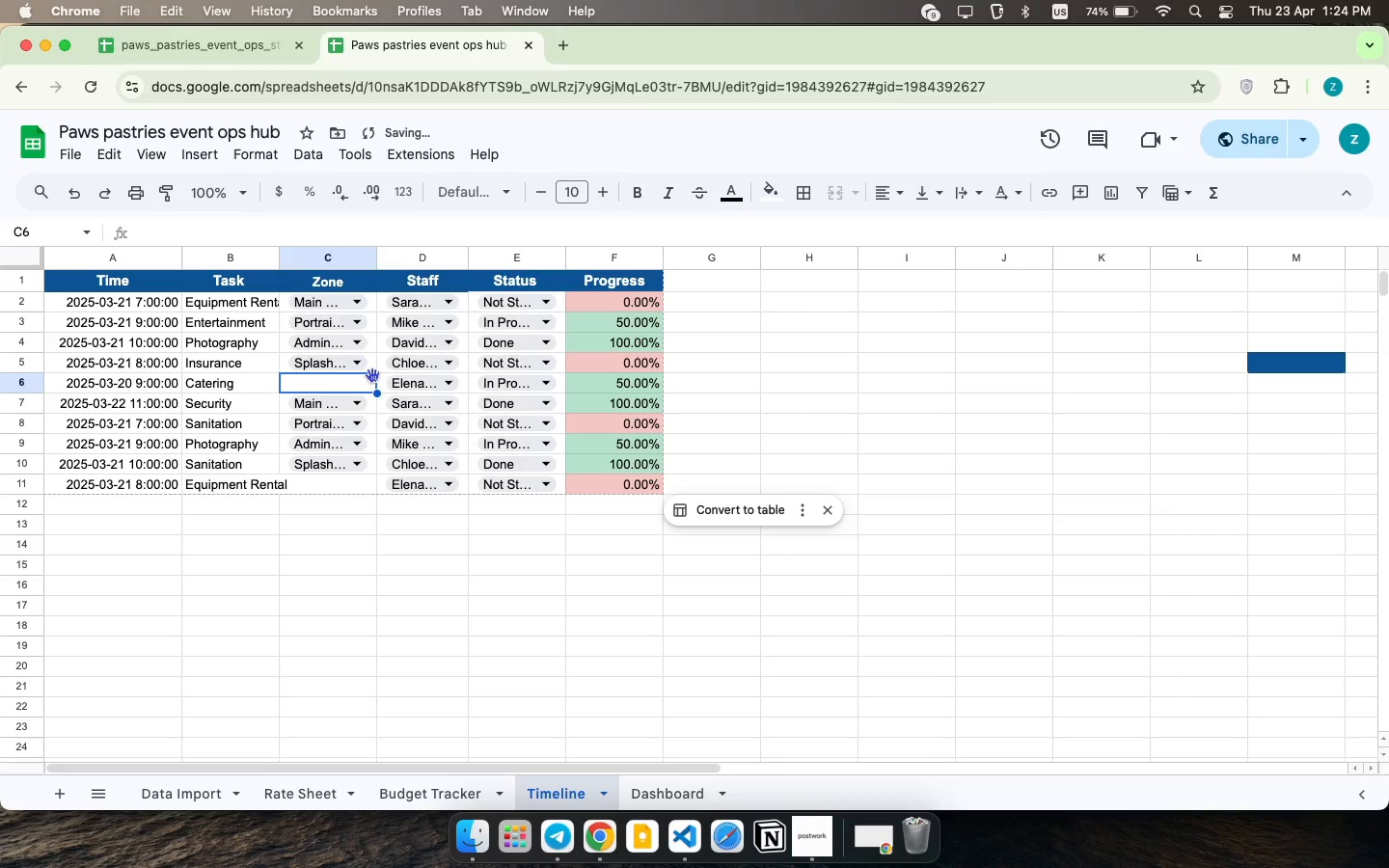 
key(Meta+Z)
 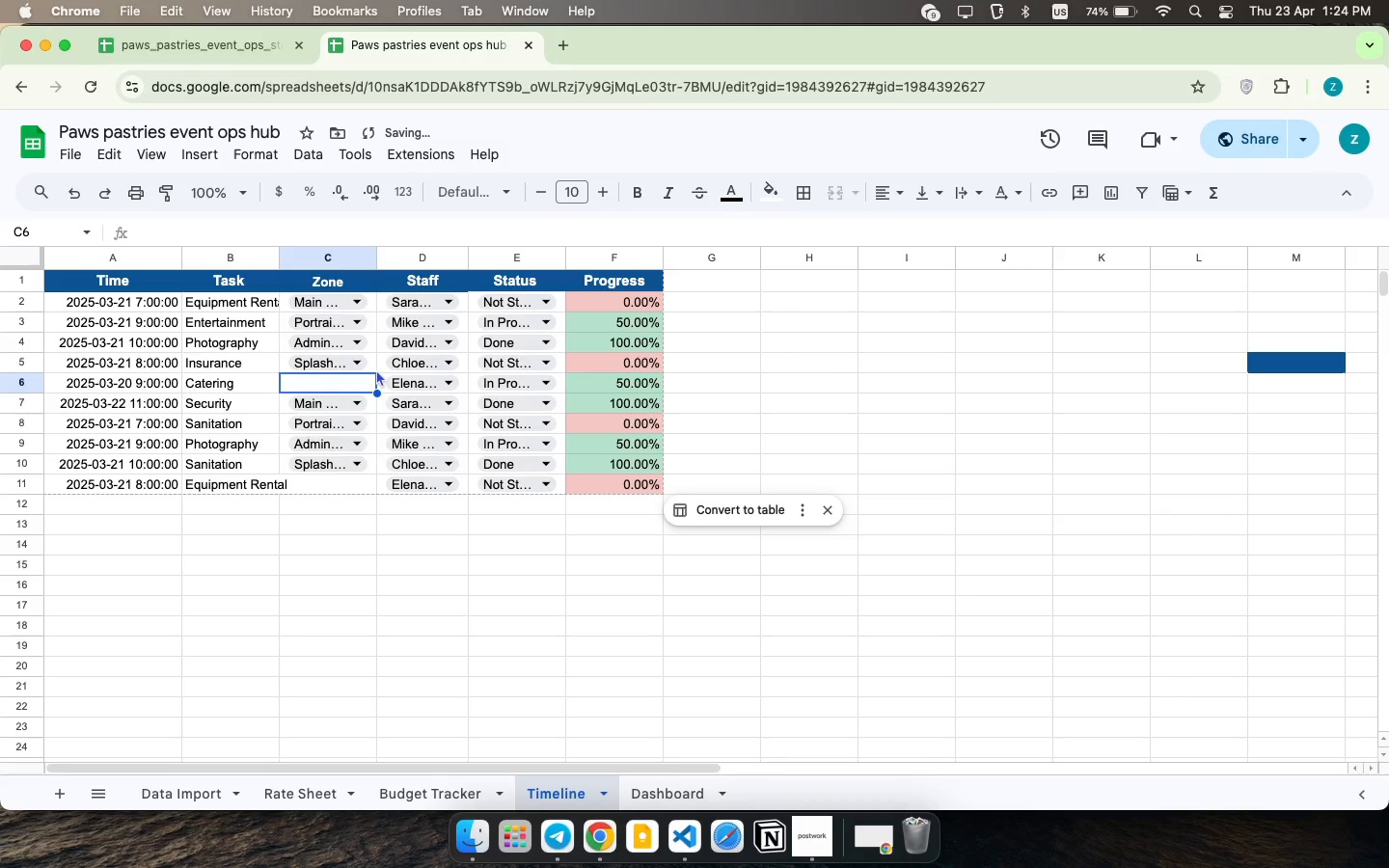 
key(Meta+CommandLeft)
 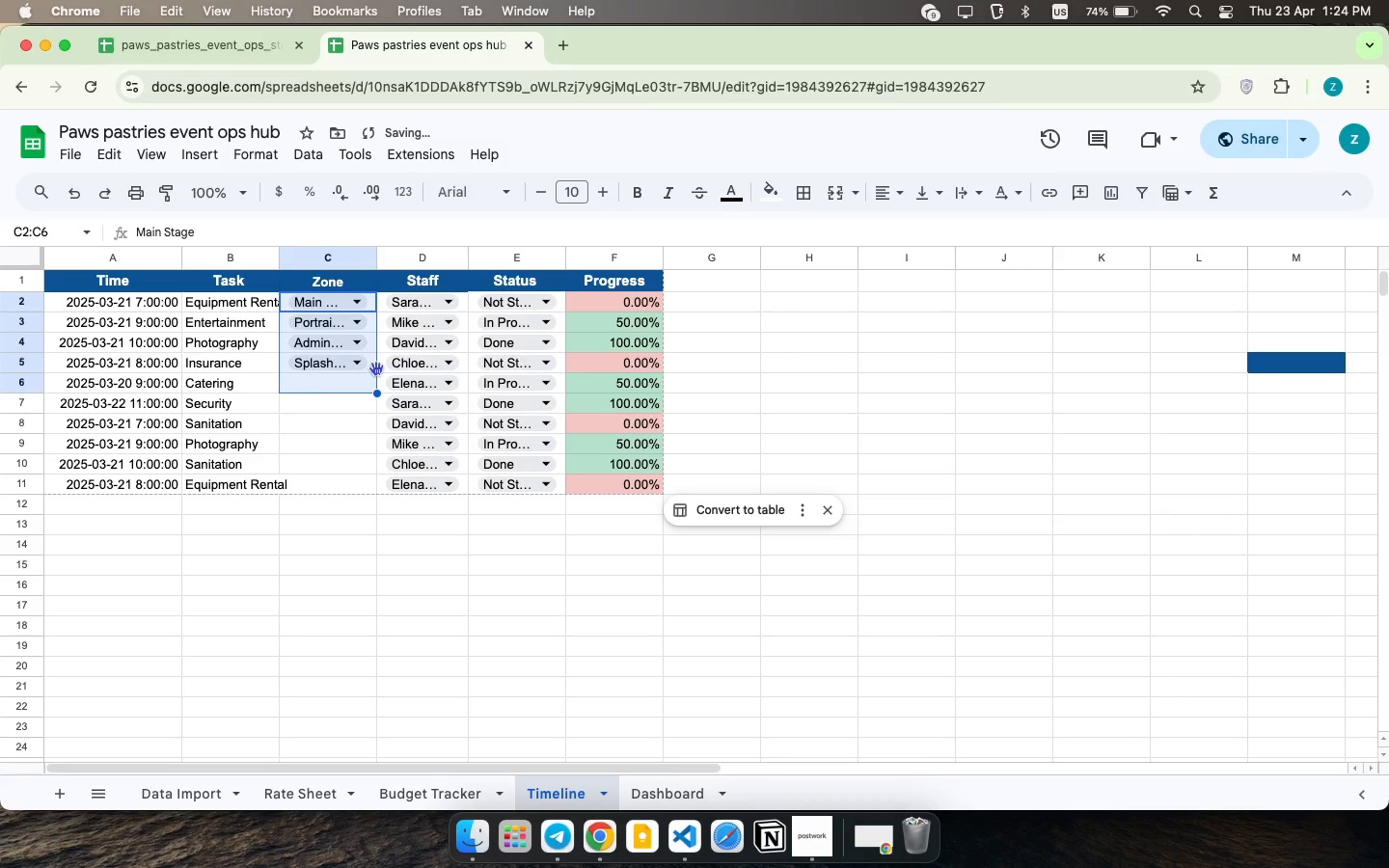 
key(Meta+Z)
 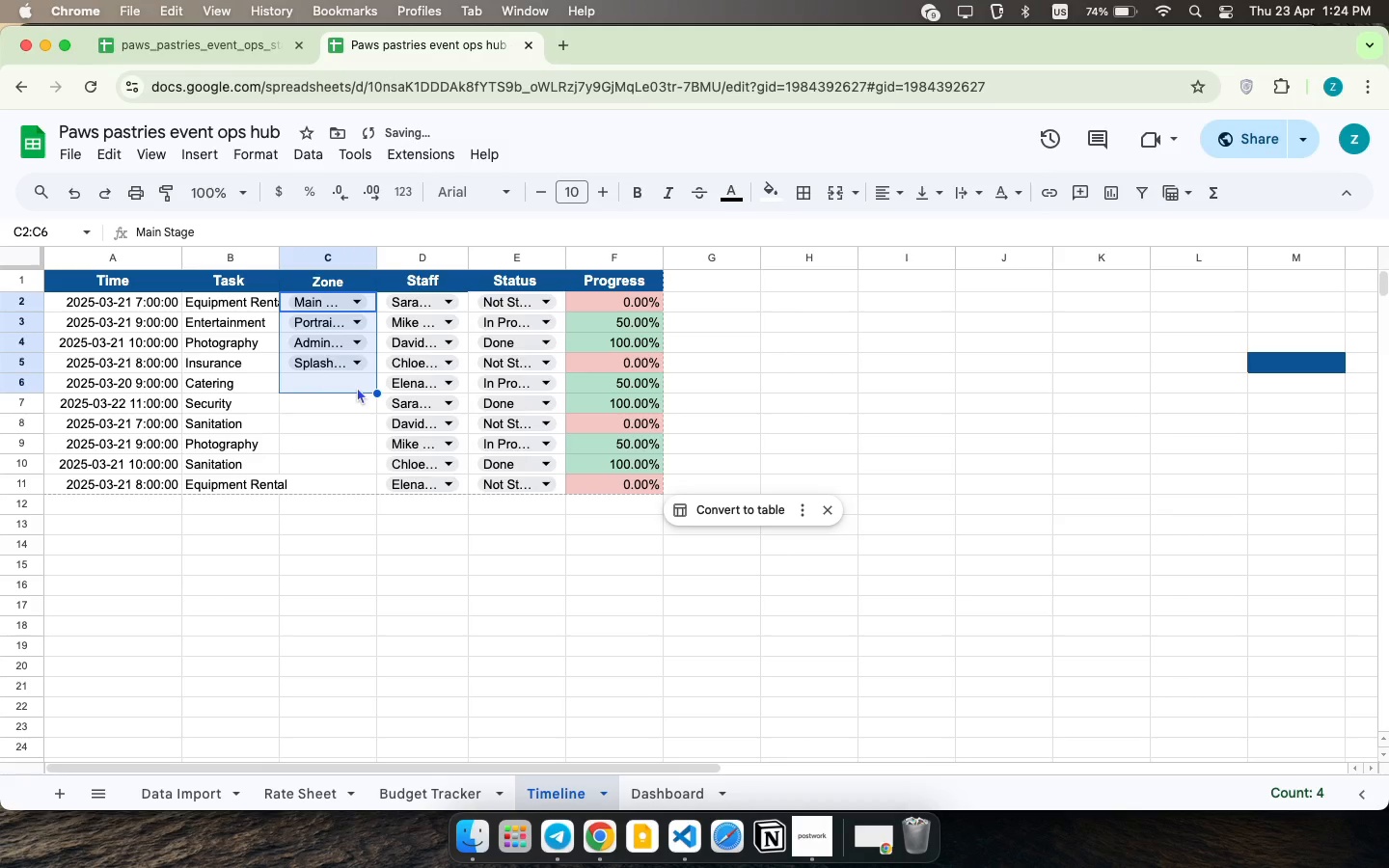 
hold_key(key=CommandLeft, duration=0.62)
 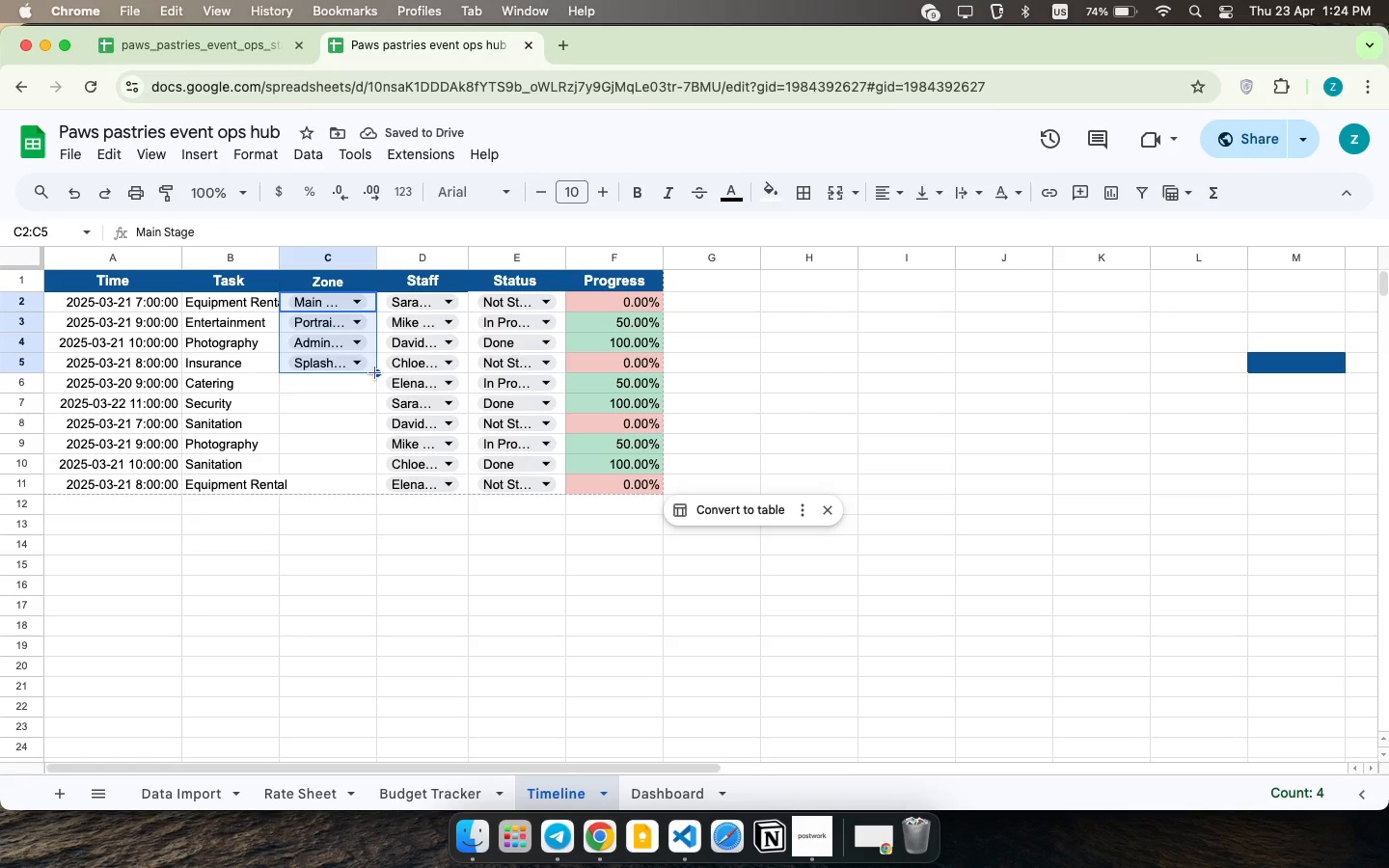 
left_click_drag(start_coordinate=[375, 373], to_coordinate=[361, 483])
 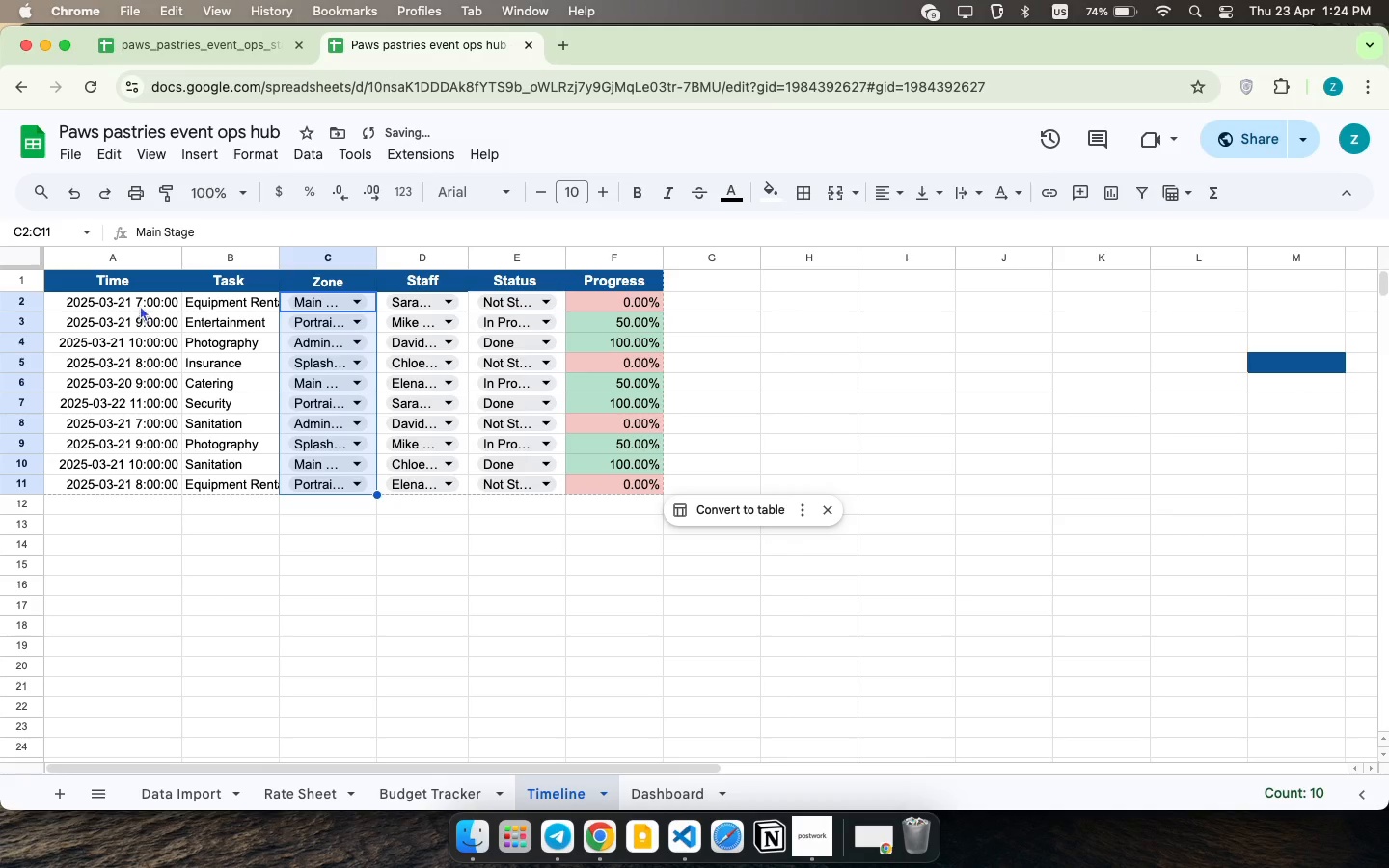 
left_click_drag(start_coordinate=[146, 300], to_coordinate=[657, 490])
 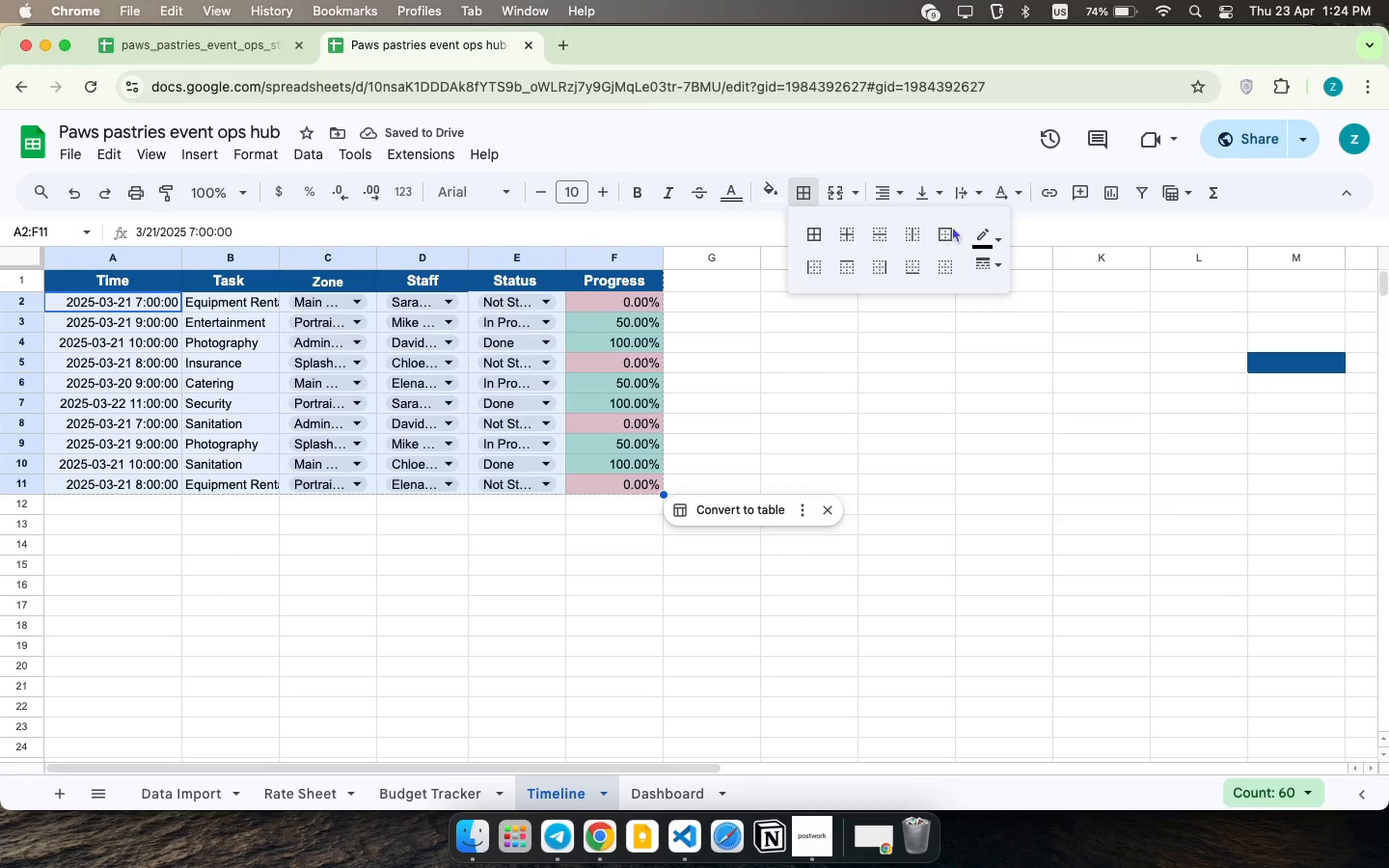 
left_click([999, 233])
 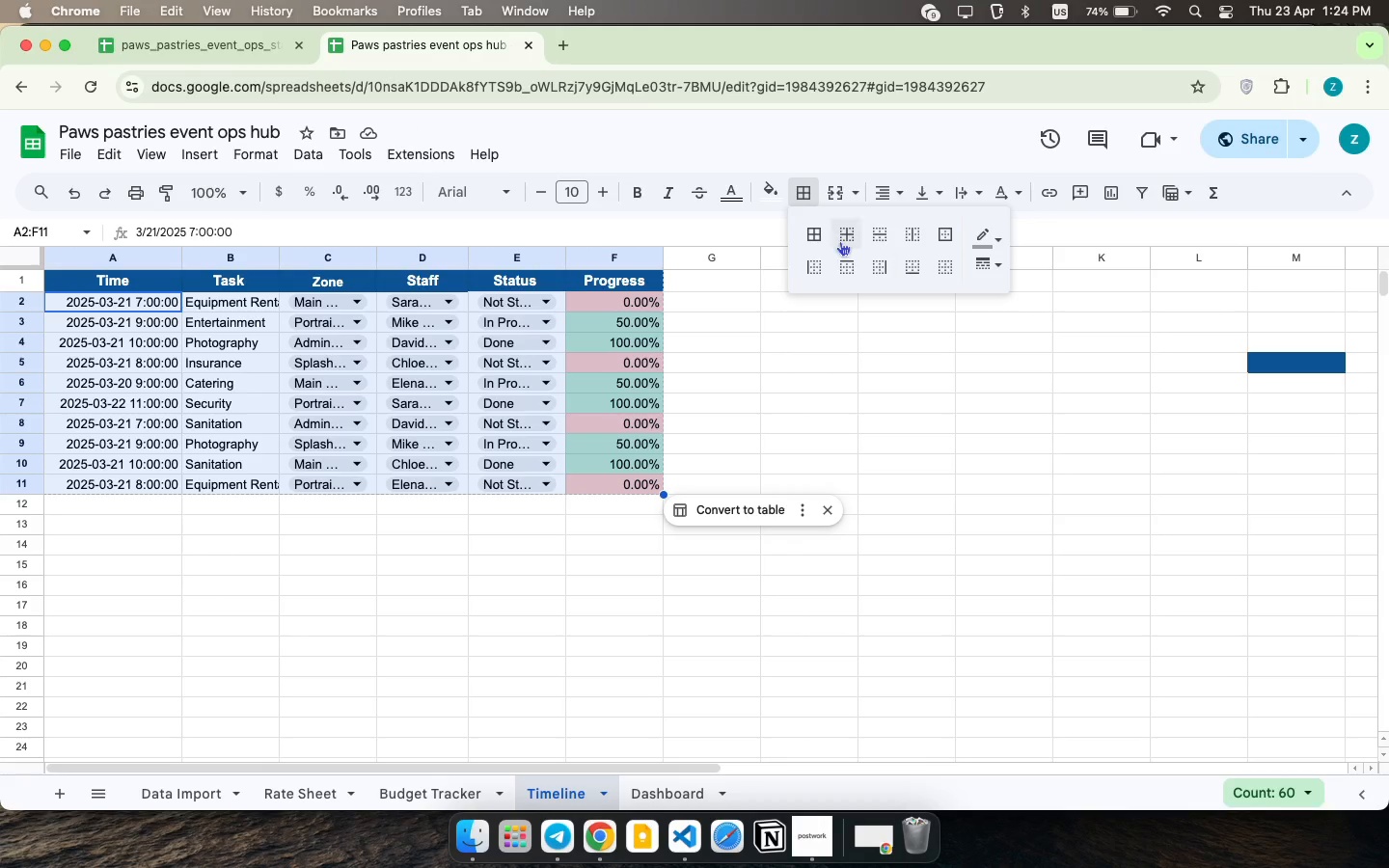 
left_click([801, 234])
 